 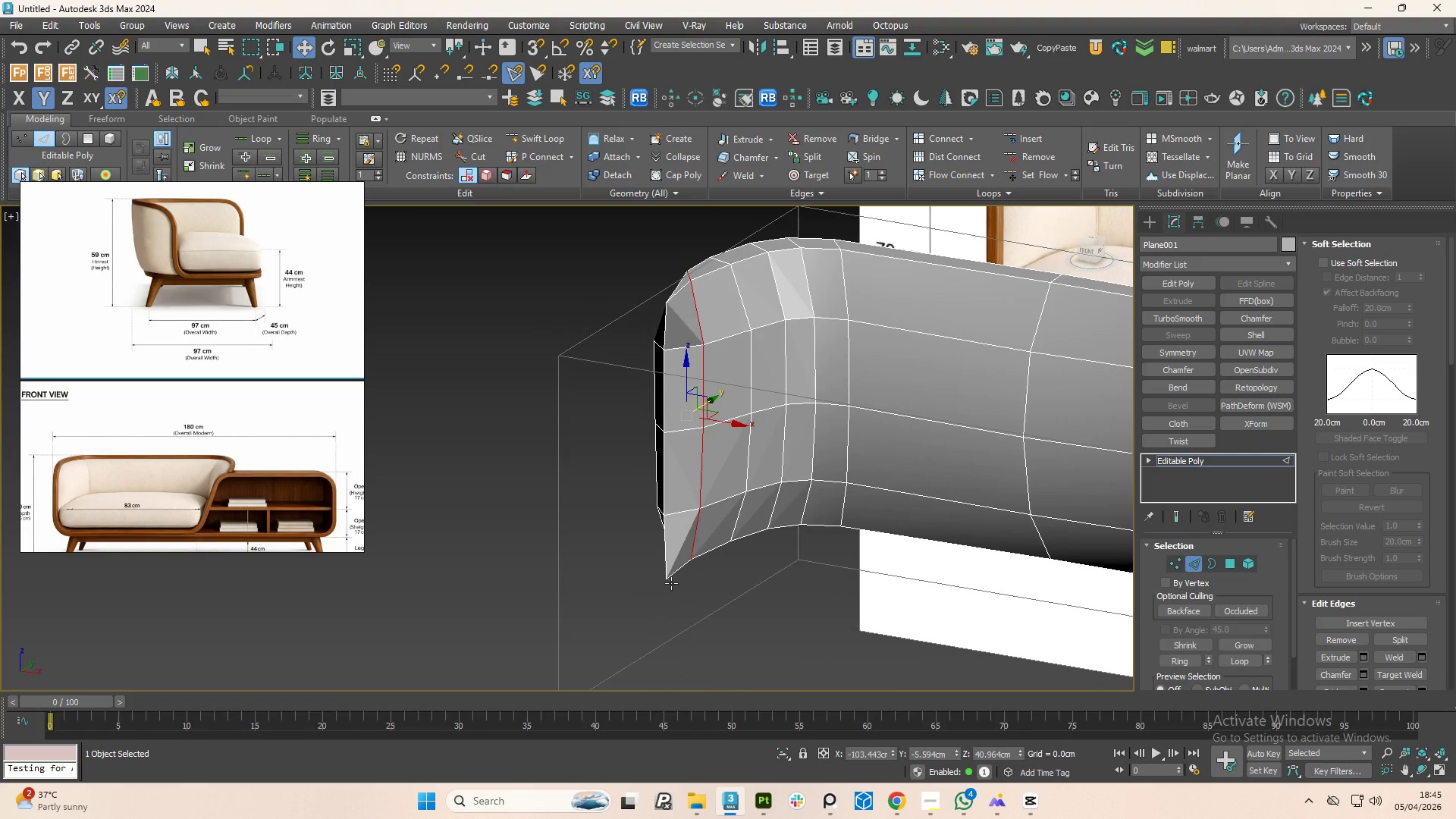 
key(1)
 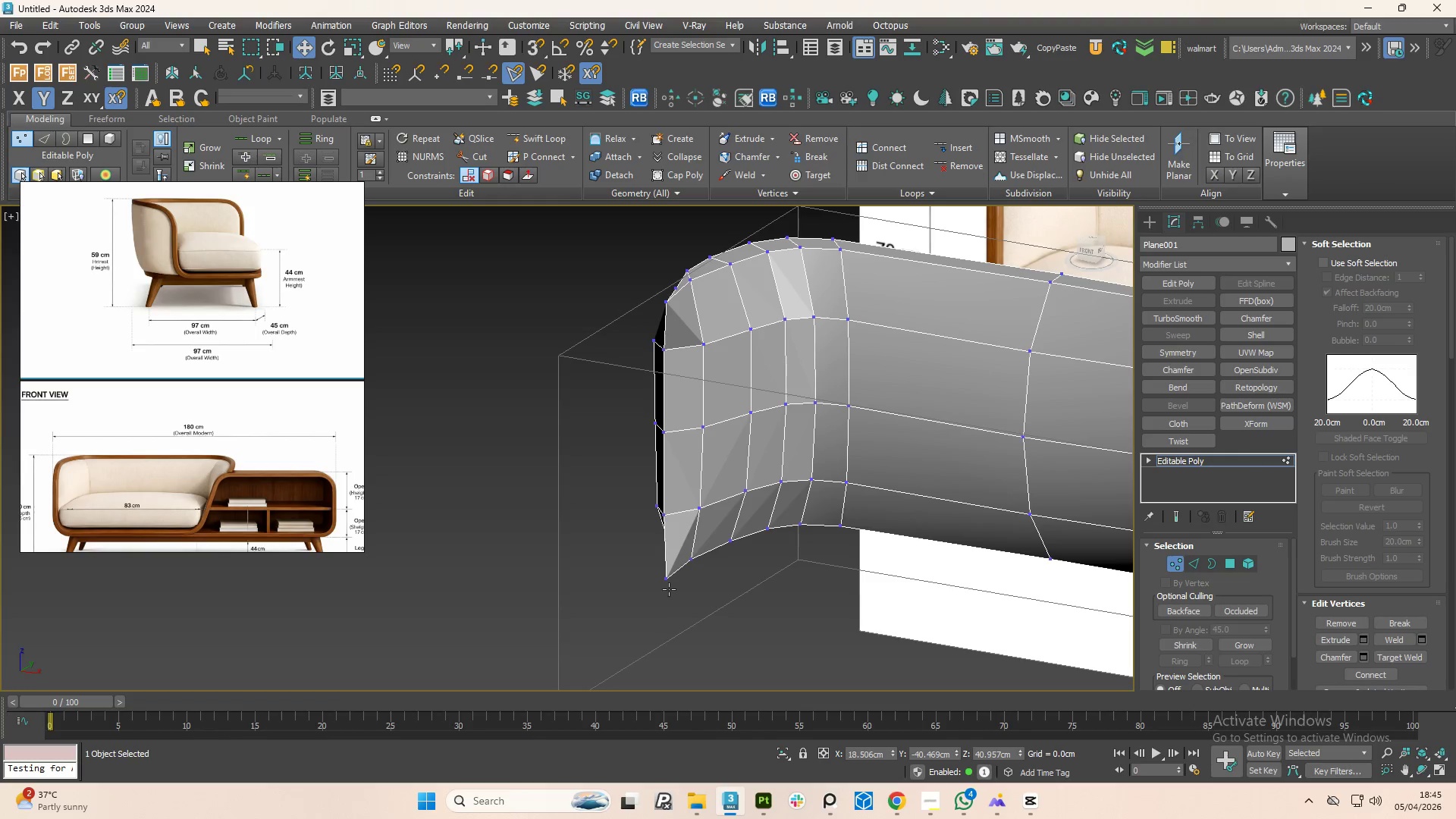 
left_click([668, 586])
 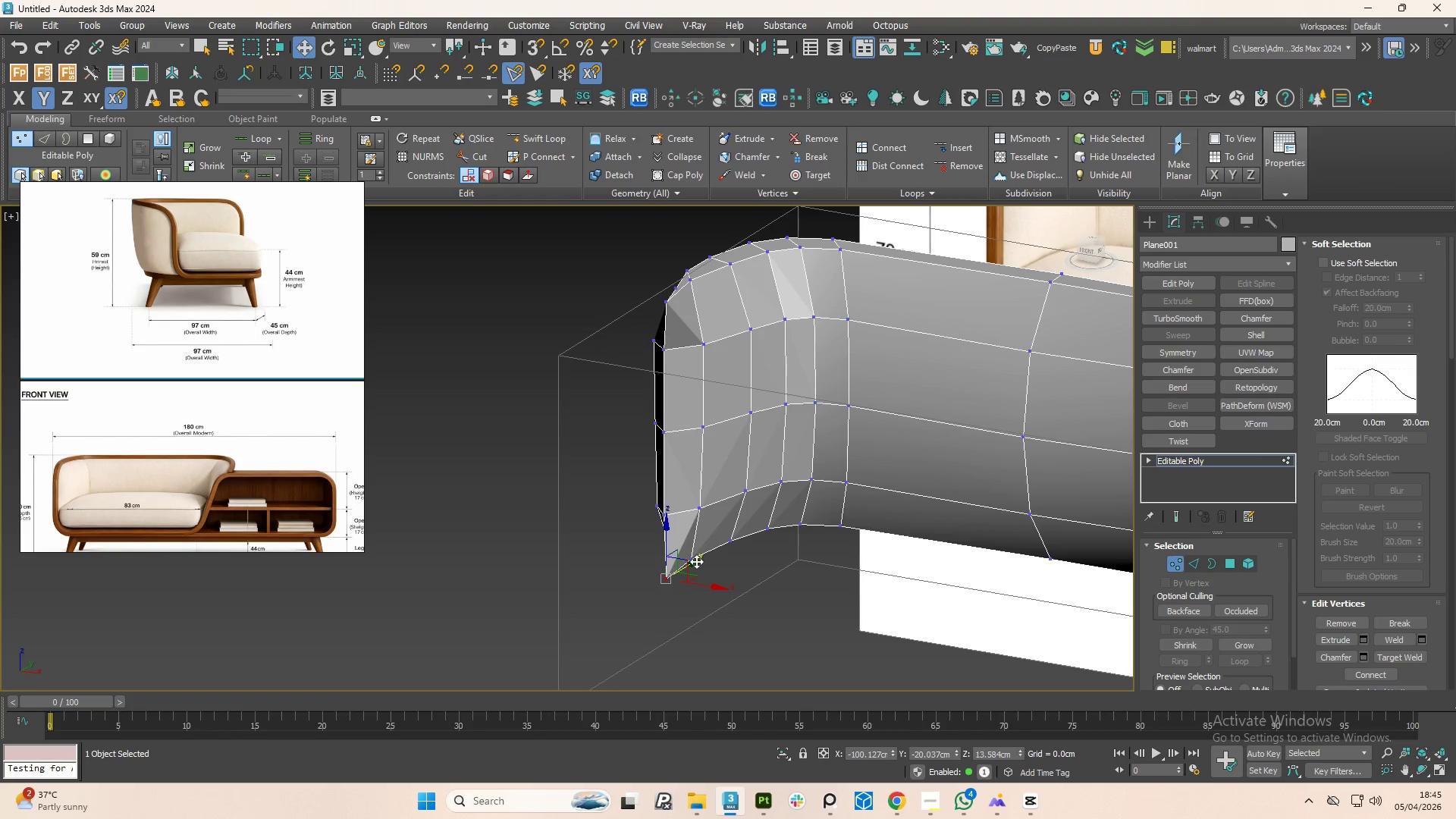 
left_click_drag(start_coordinate=[696, 561], to_coordinate=[712, 544])
 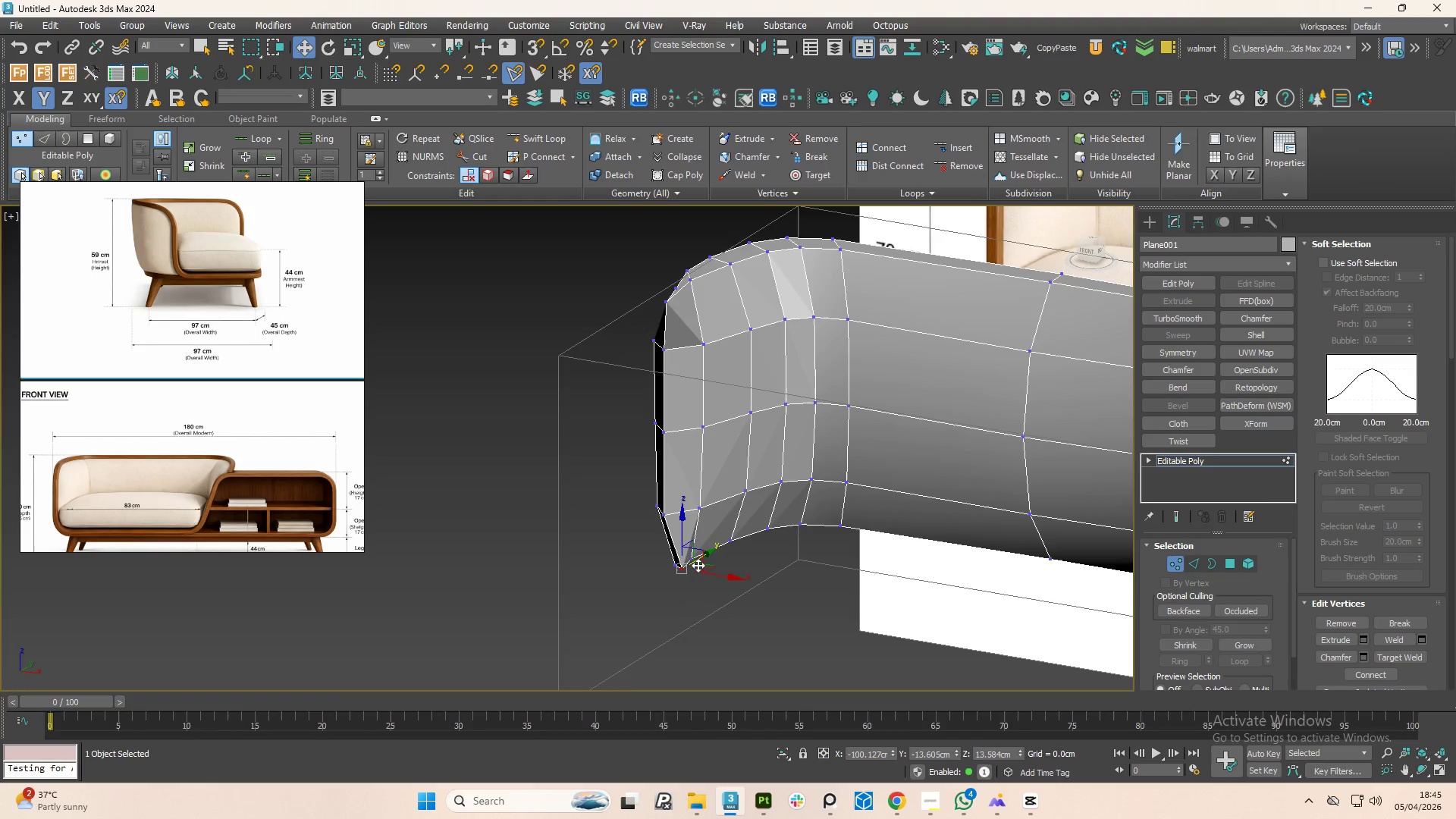 
hold_key(key=AltLeft, duration=1.5)
 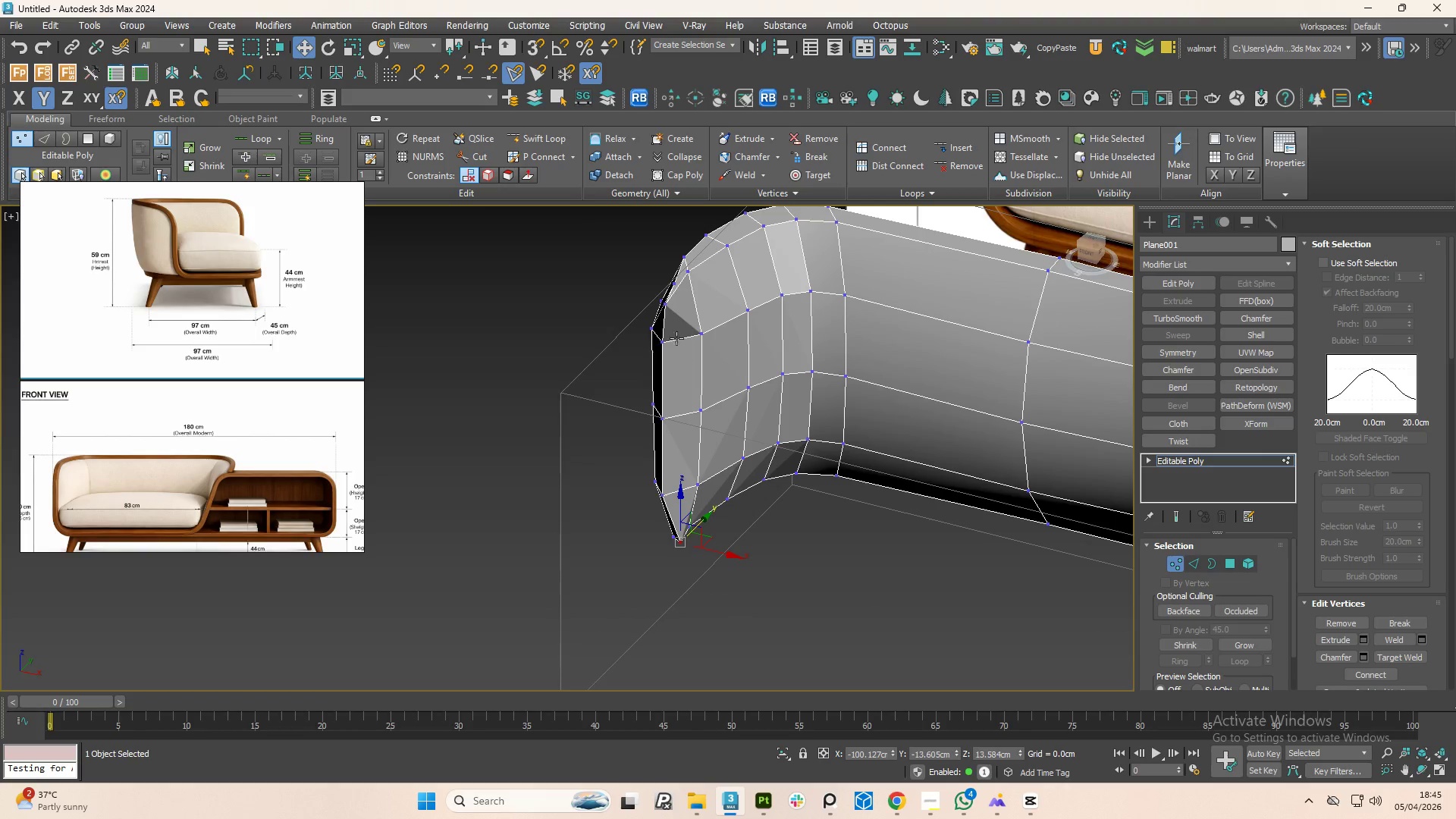 
hold_key(key=AltLeft, duration=0.41)
 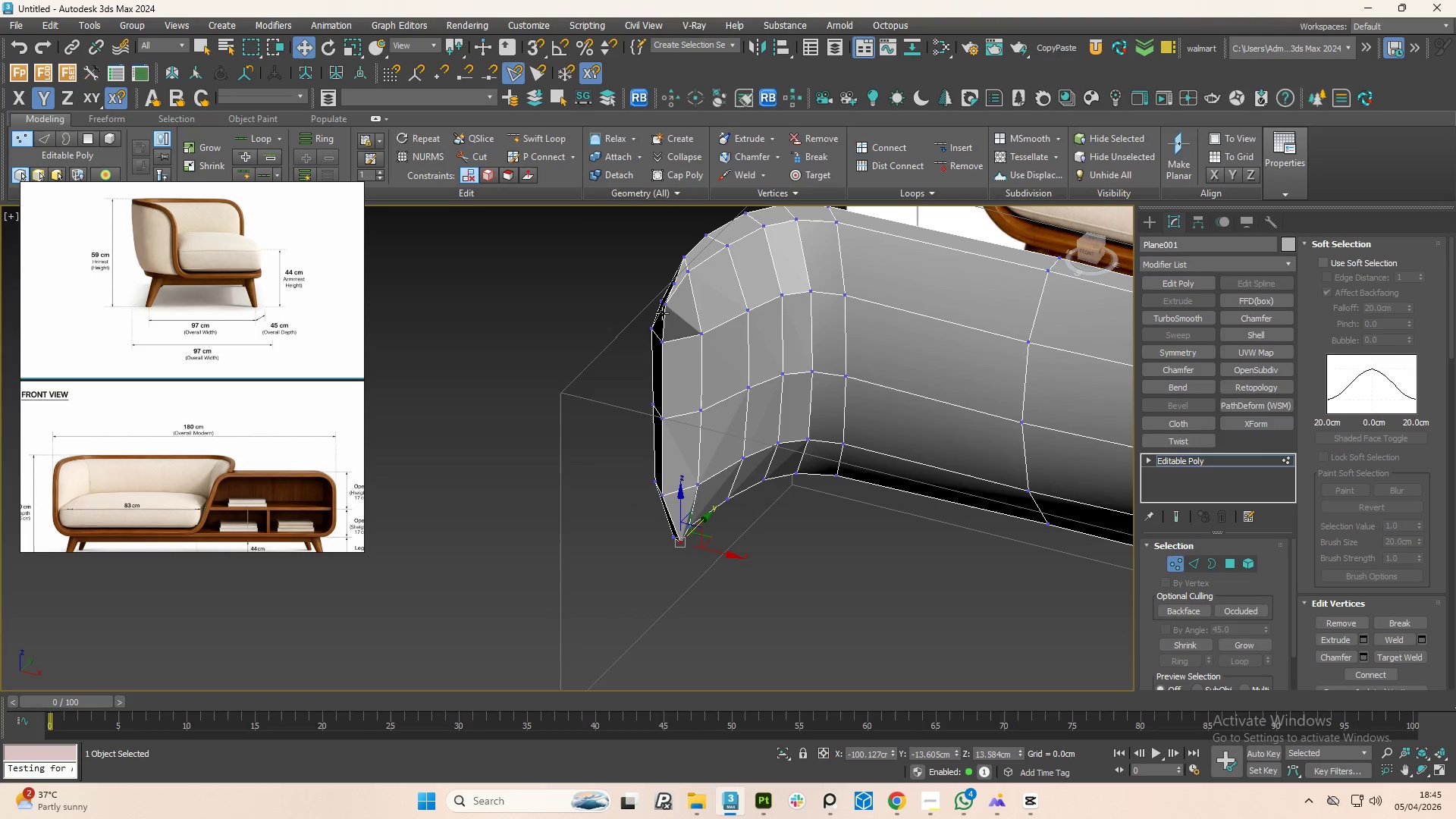 
left_click([664, 309])
 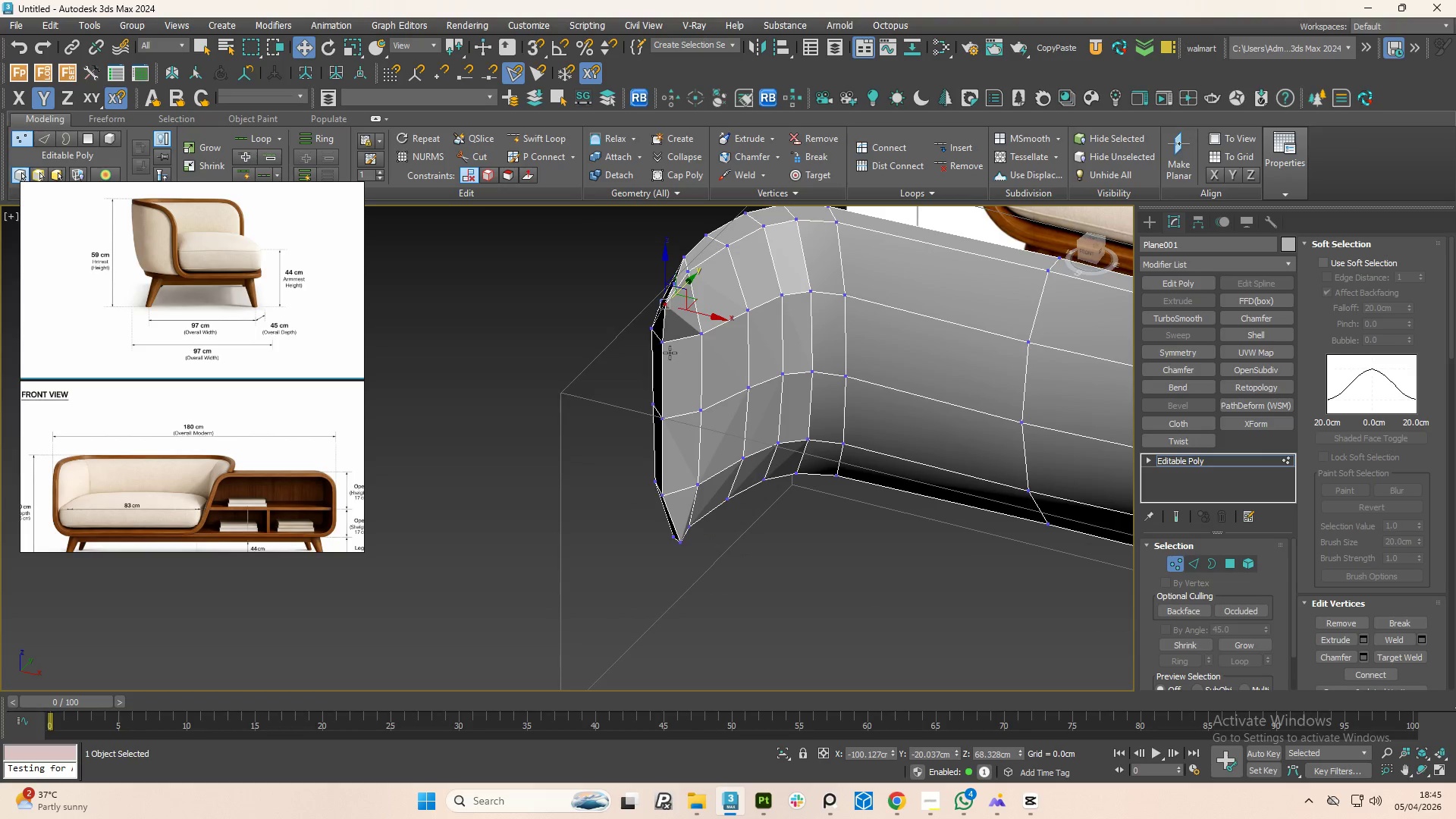 
hold_key(key=AltLeft, duration=0.83)
 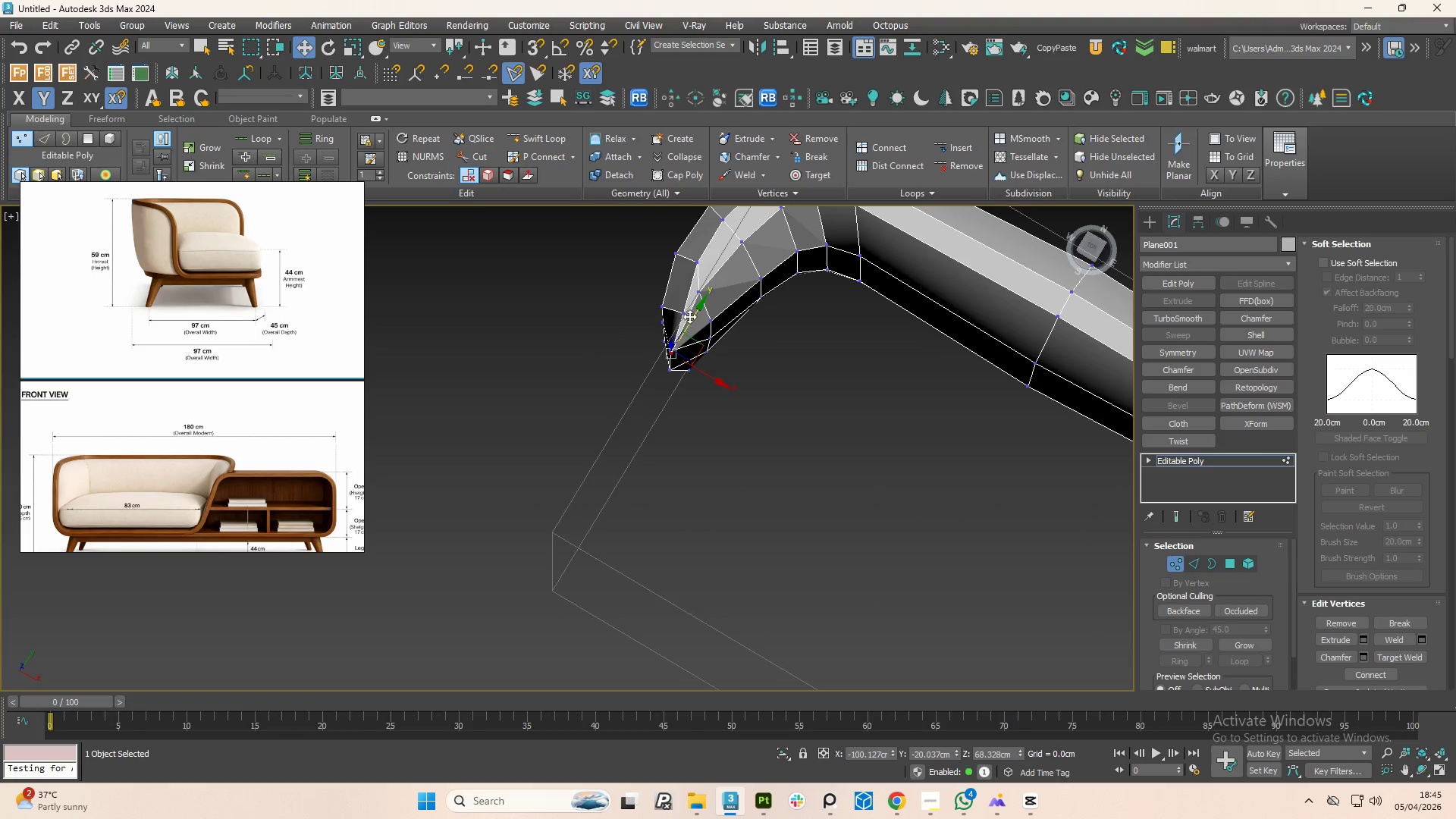 
left_click_drag(start_coordinate=[691, 315], to_coordinate=[696, 288])
 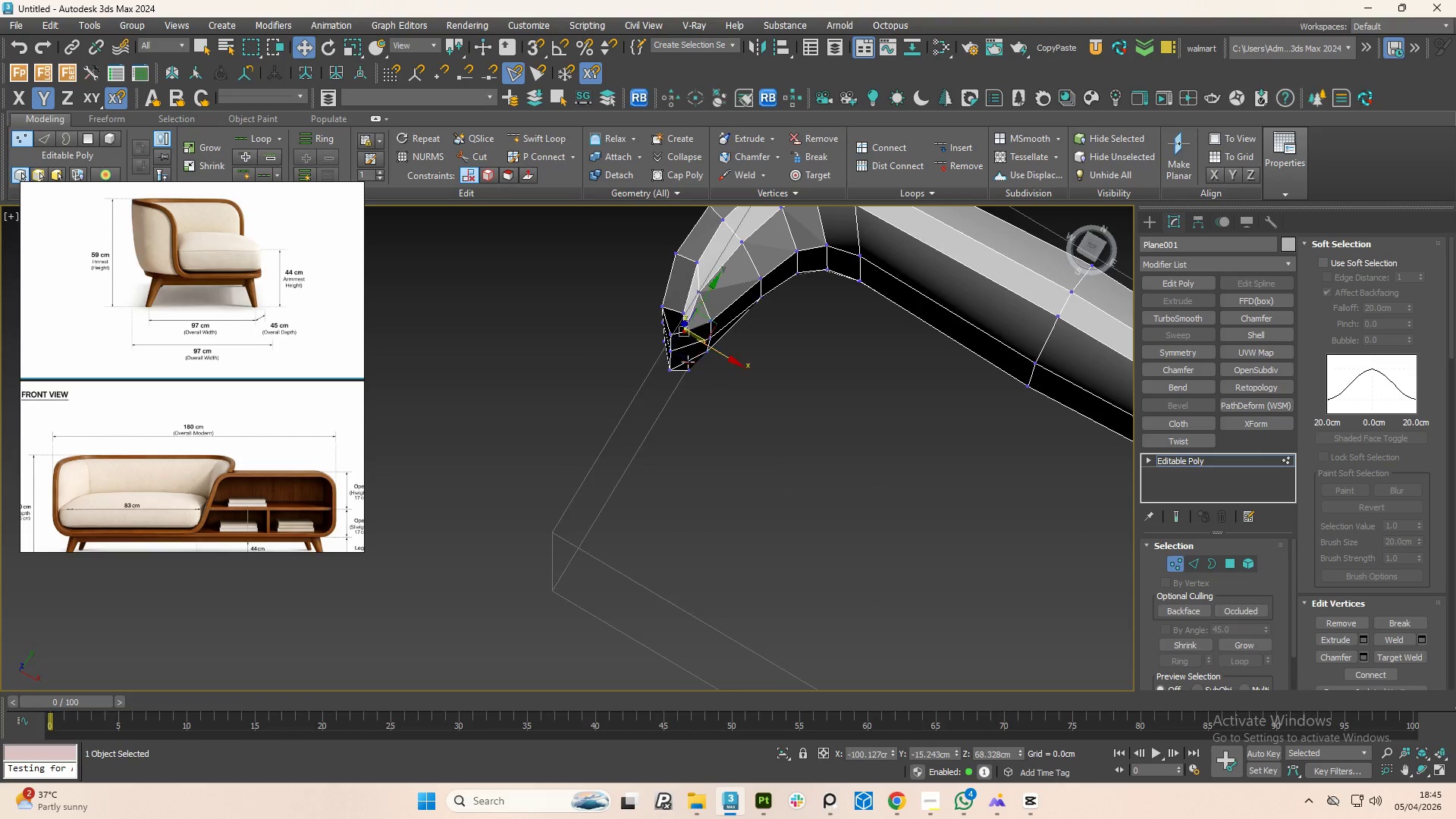 
hold_key(key=AltLeft, duration=1.02)
 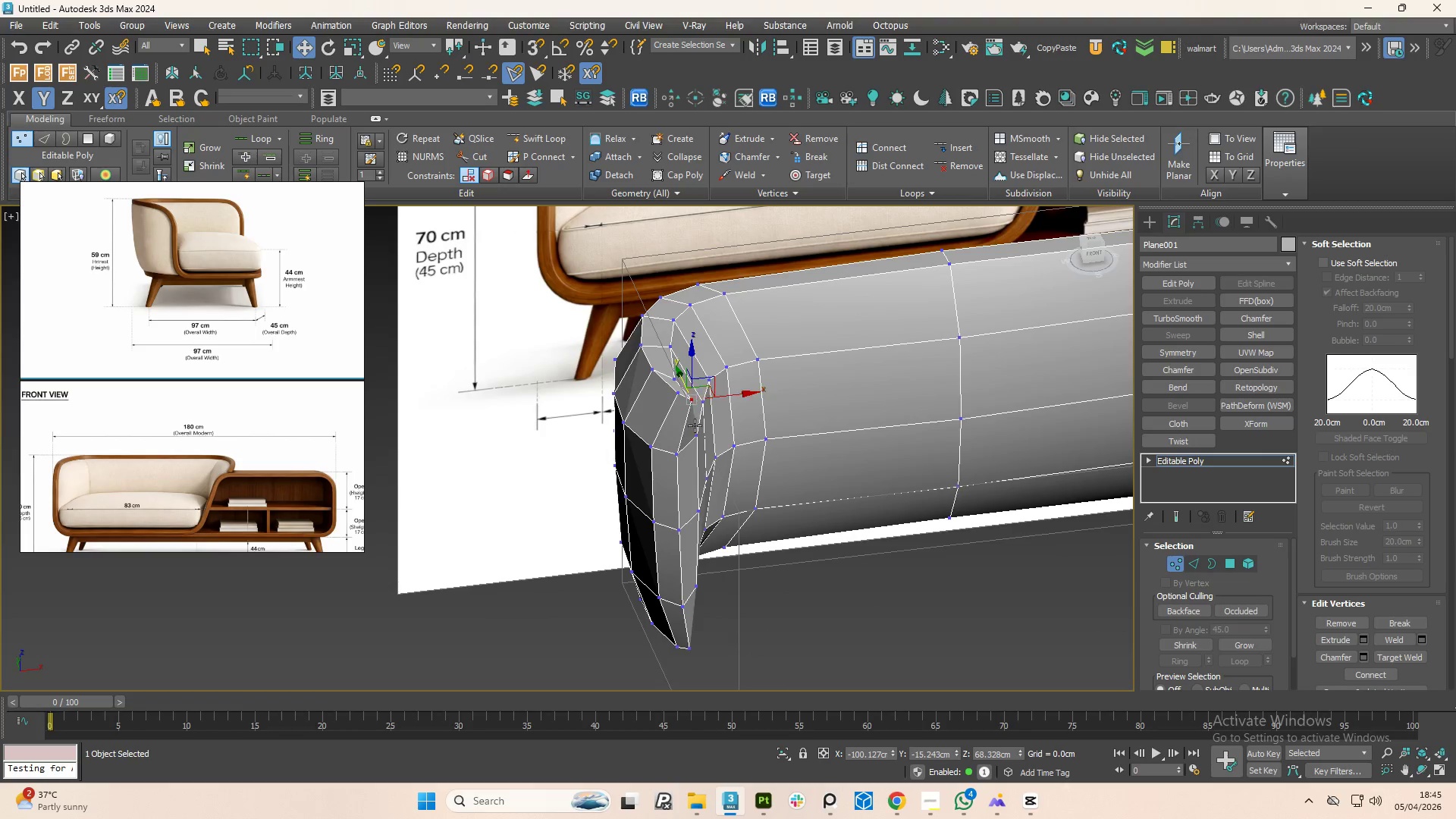 
hold_key(key=AltLeft, duration=0.53)
 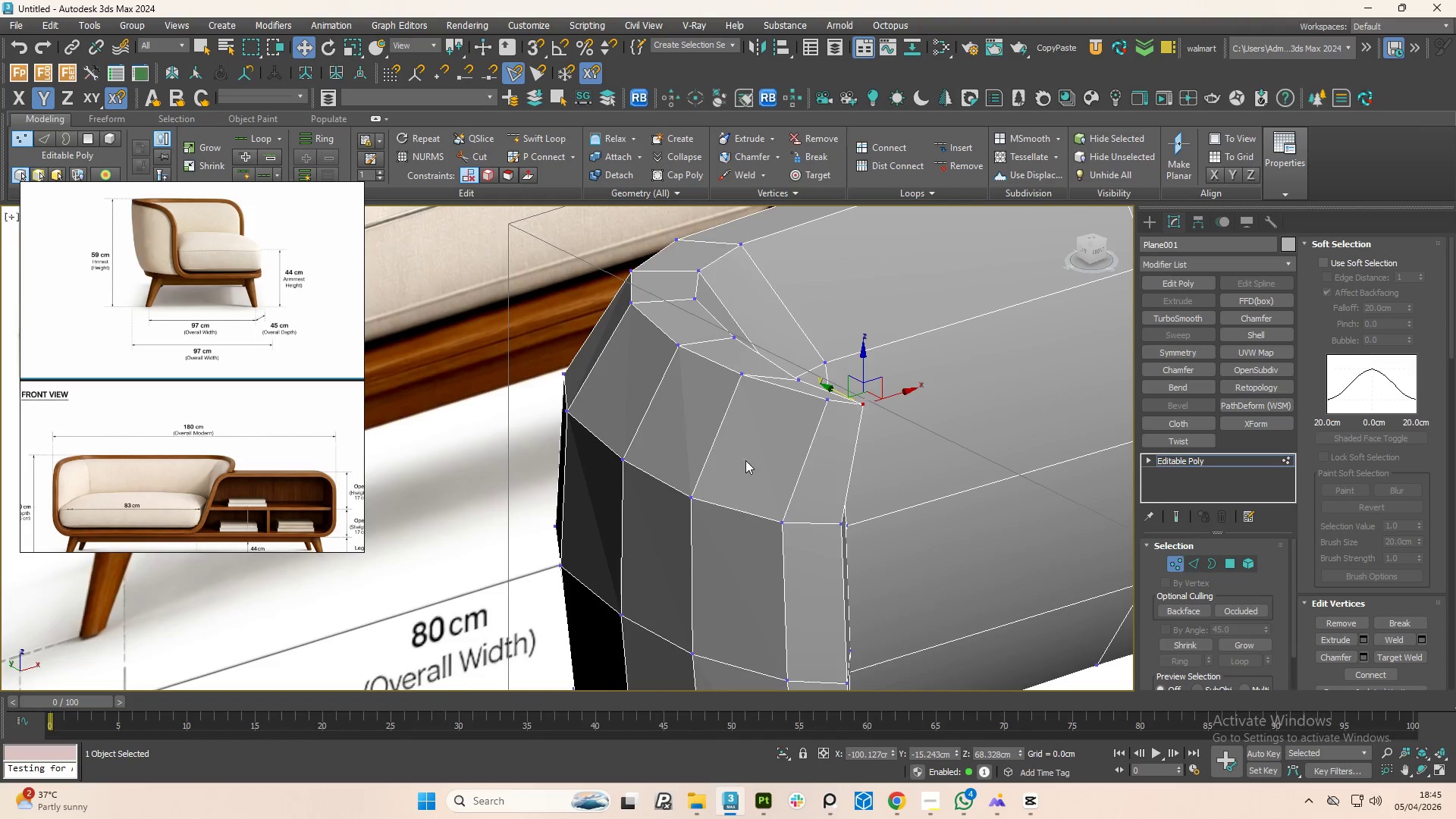 
scroll: coordinate [677, 453], scroll_direction: up, amount: 2.0
 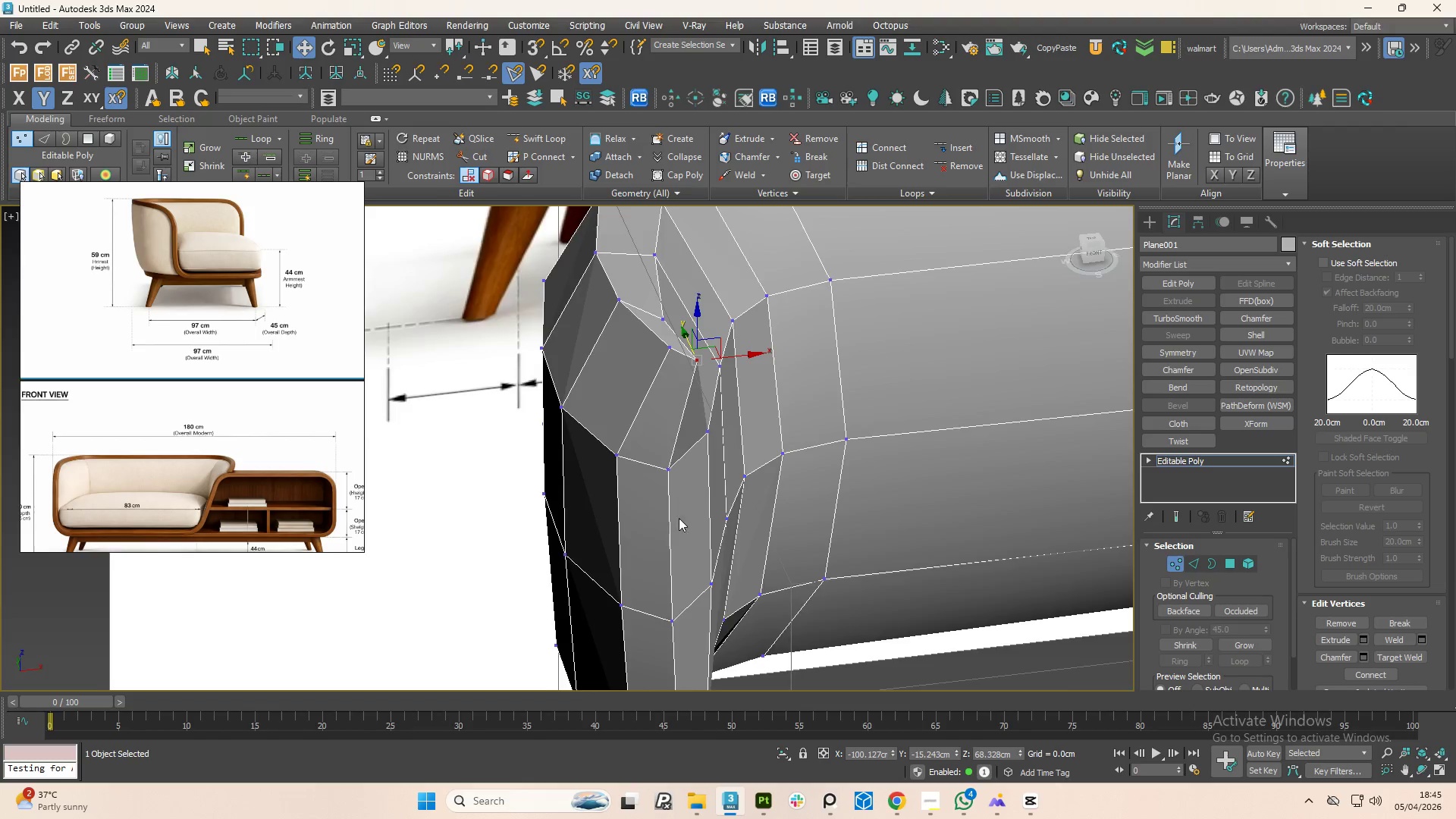 
hold_key(key=AltLeft, duration=1.05)
 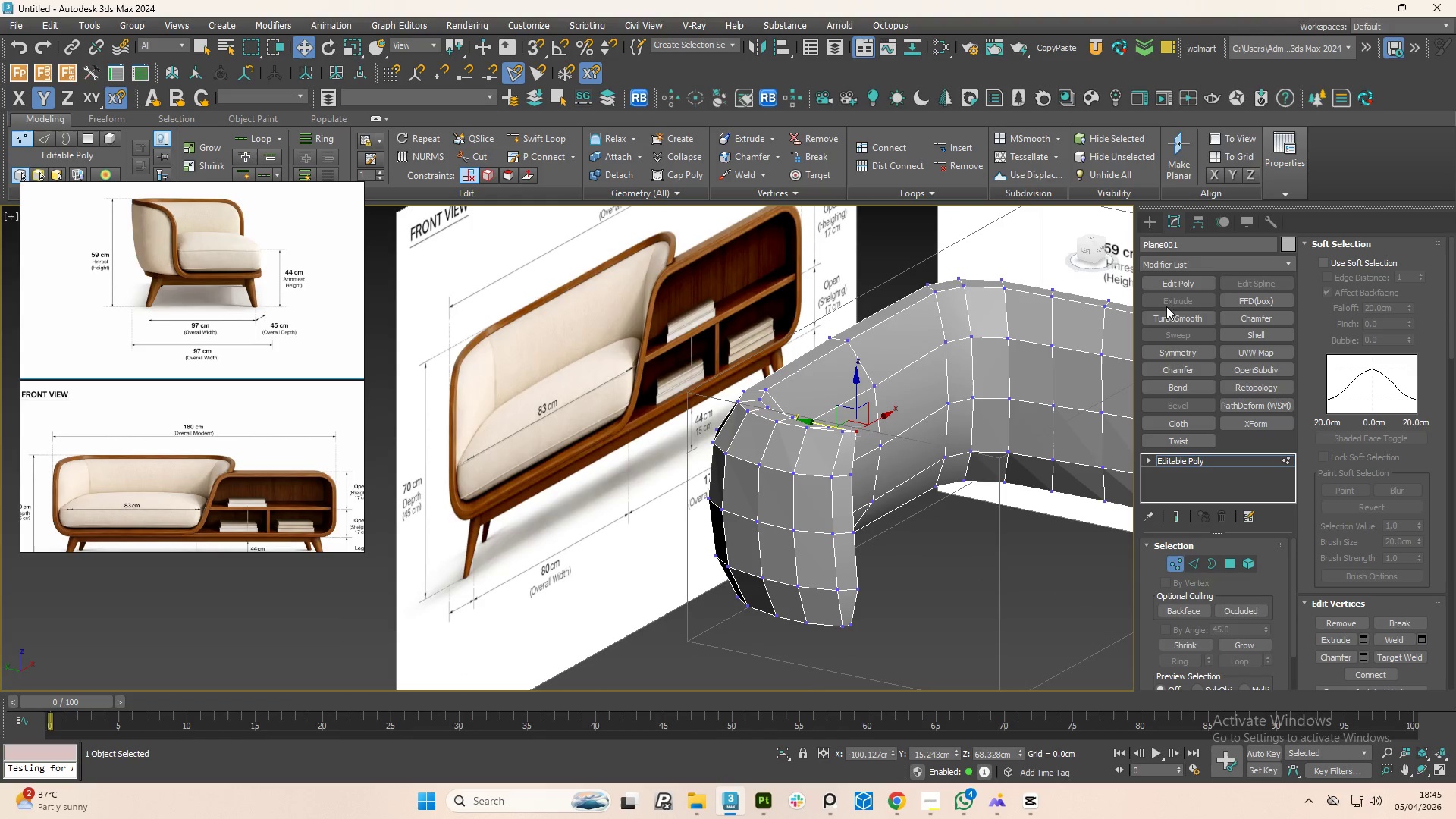 
scroll: coordinate [751, 431], scroll_direction: down, amount: 3.0
 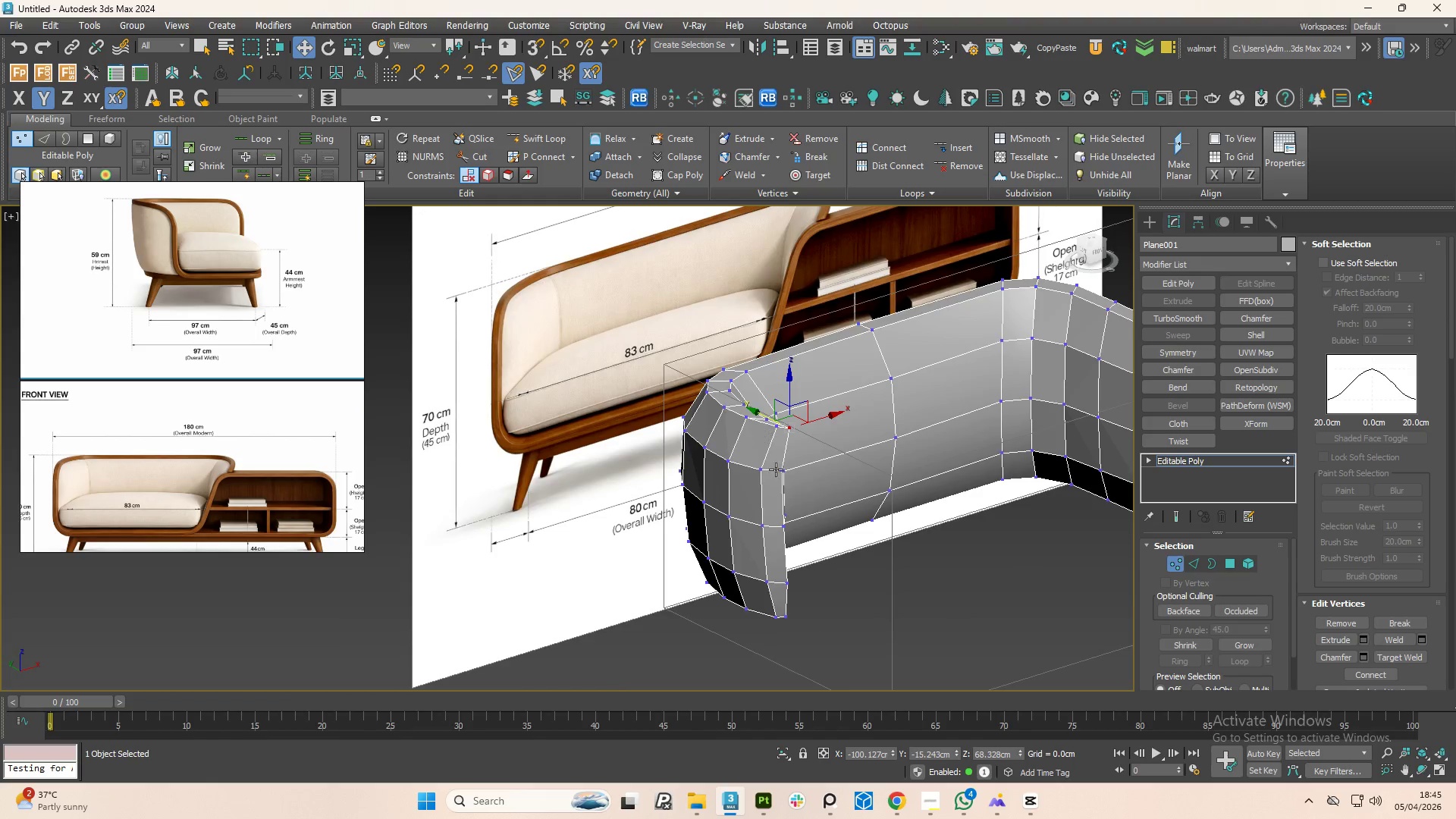 
left_click([1167, 313])
 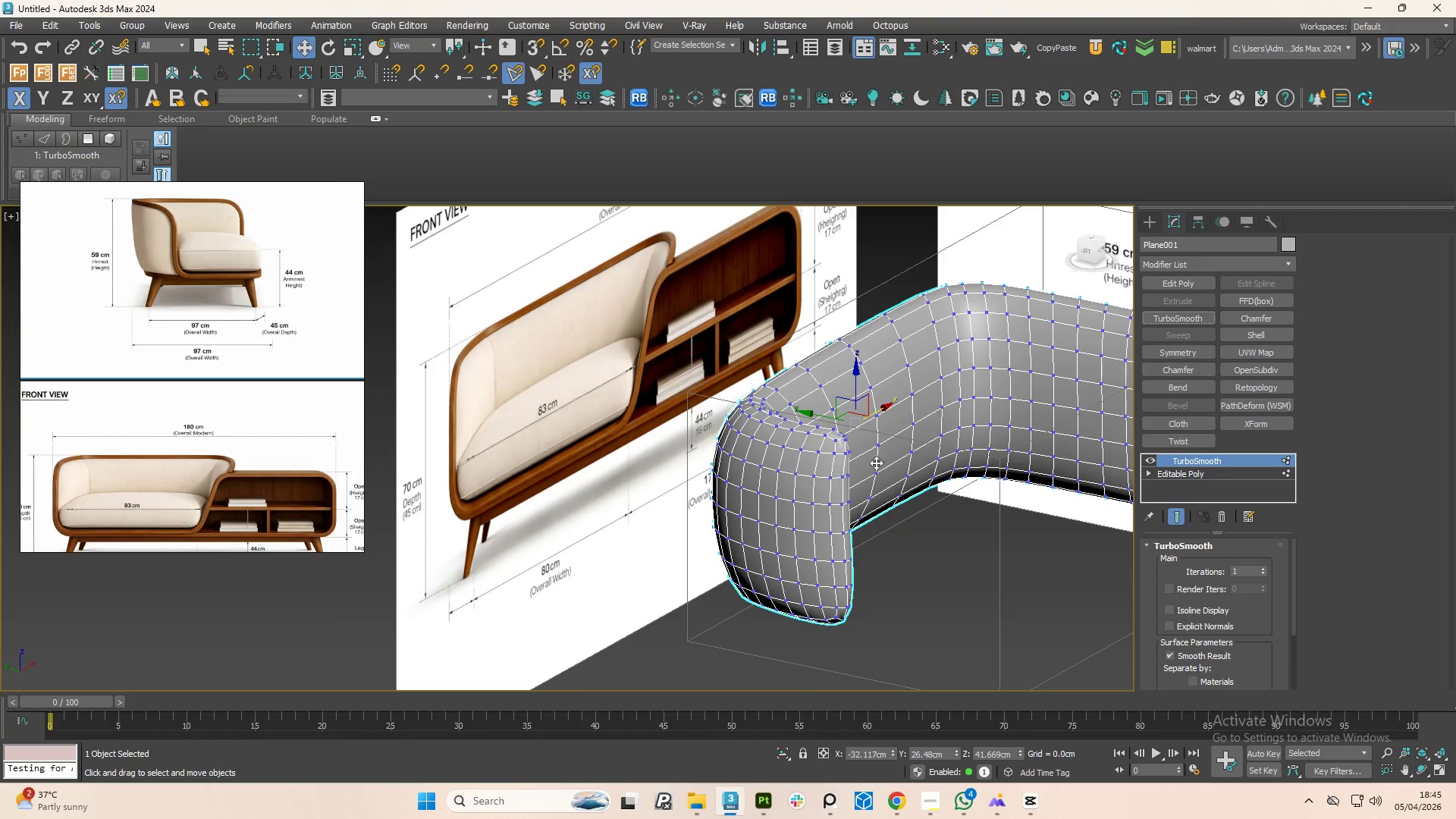 
hold_key(key=AltLeft, duration=1.39)
 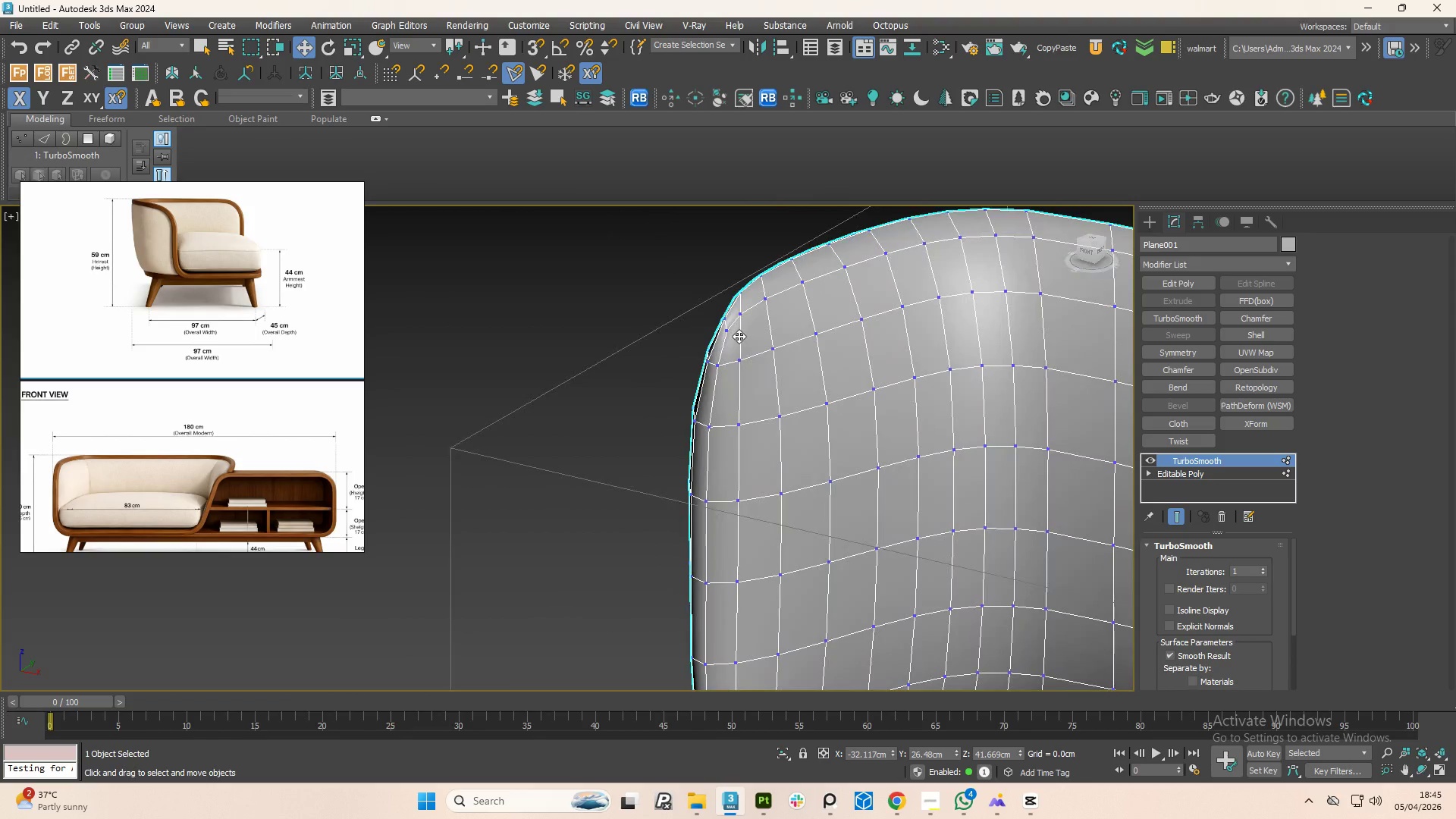 
hold_key(key=AltLeft, duration=2.3)
scroll: coordinate [737, 337], scroll_direction: up, amount: 3.0
 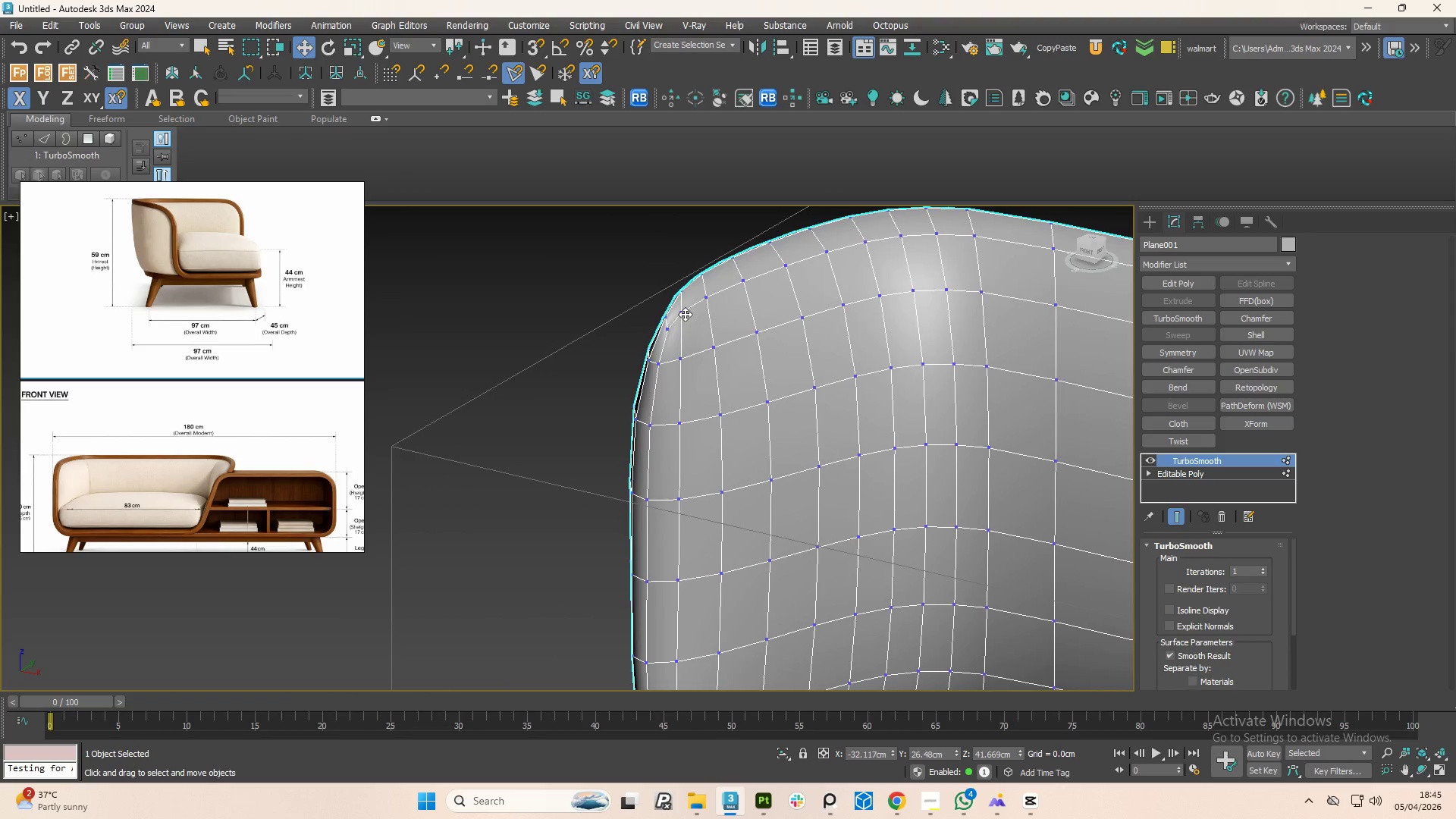 
key(Control+Z)
 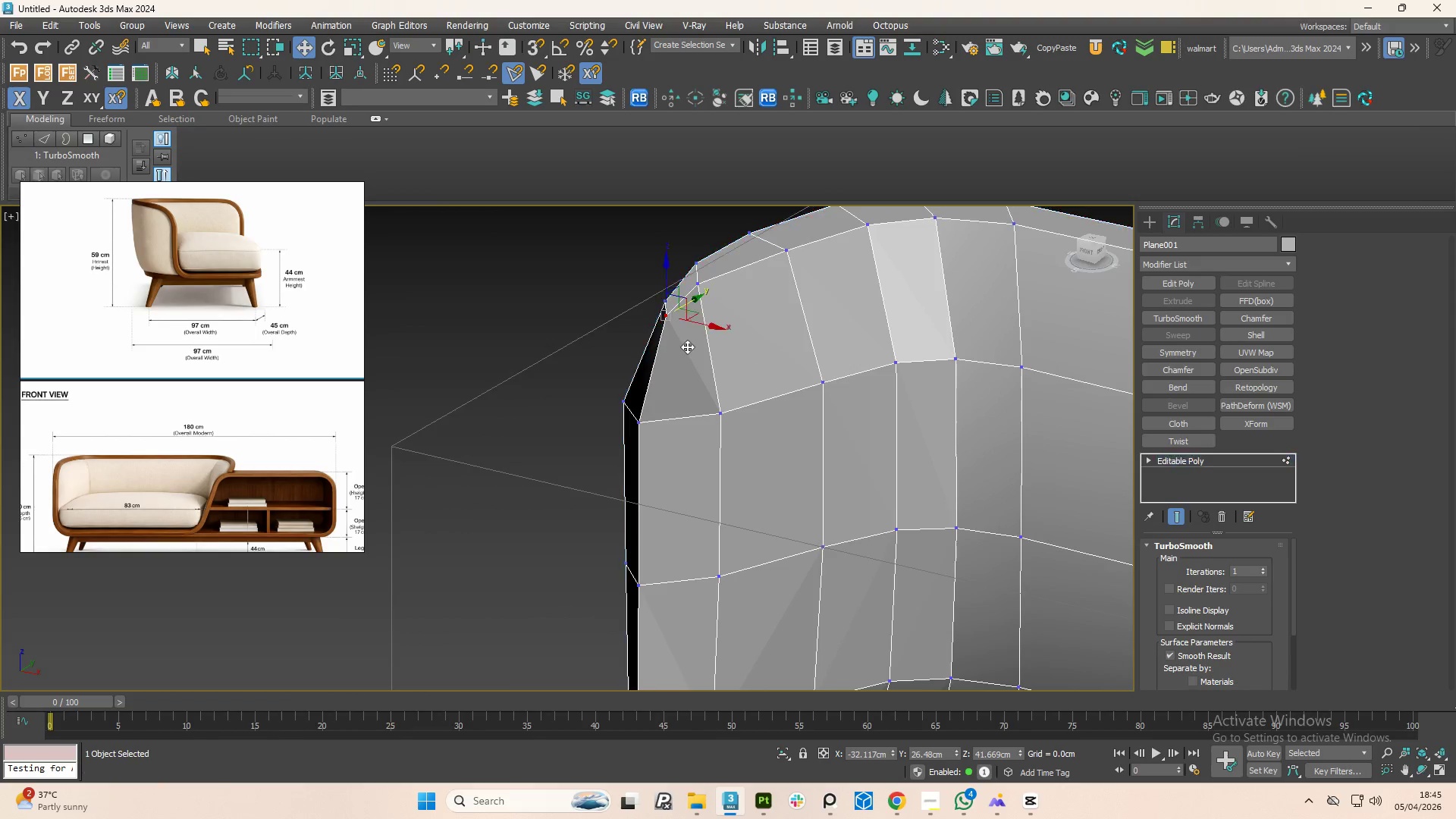 
hold_key(key=AltLeft, duration=0.77)
 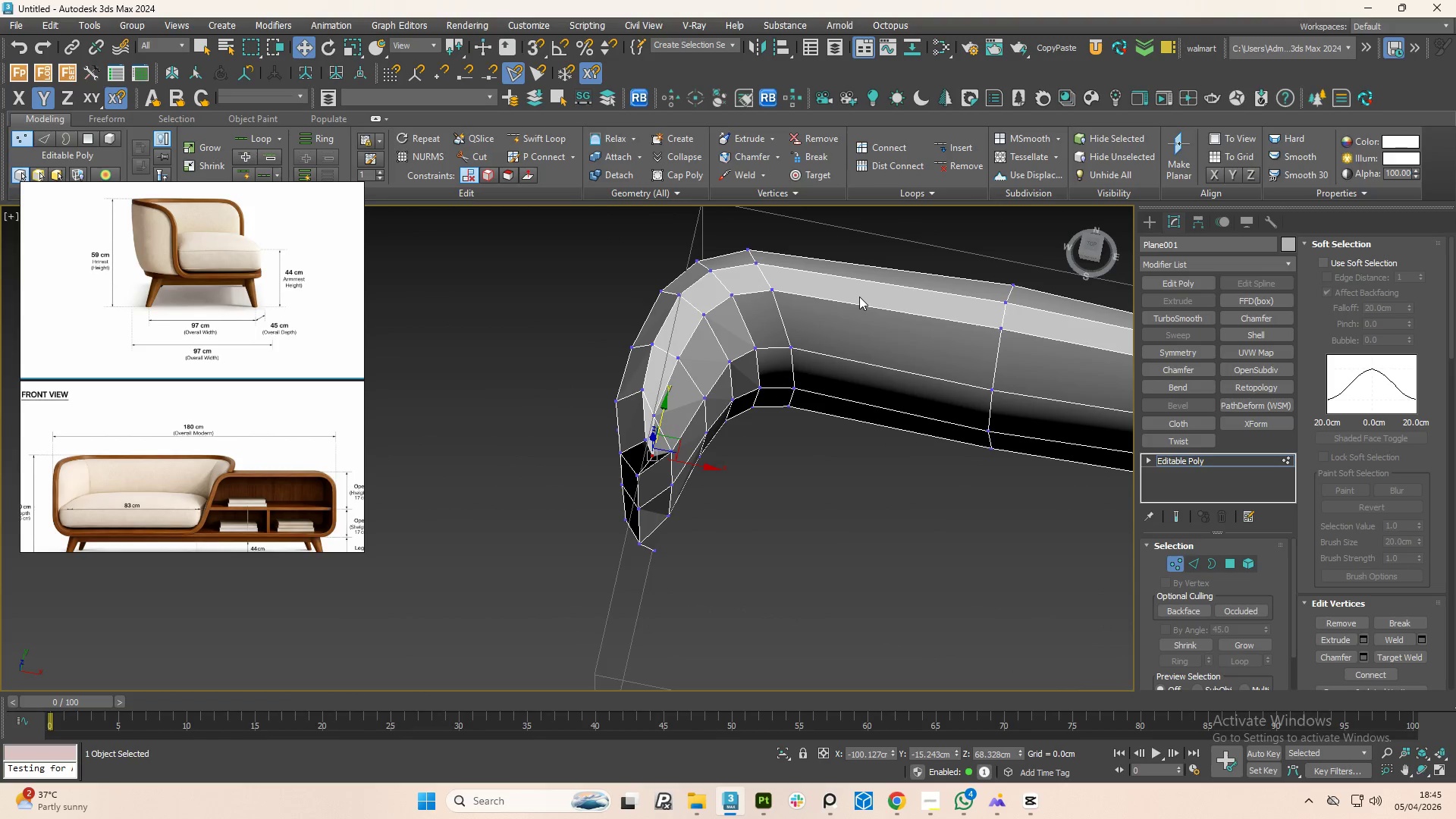 
scroll: coordinate [685, 351], scroll_direction: down, amount: 3.0
 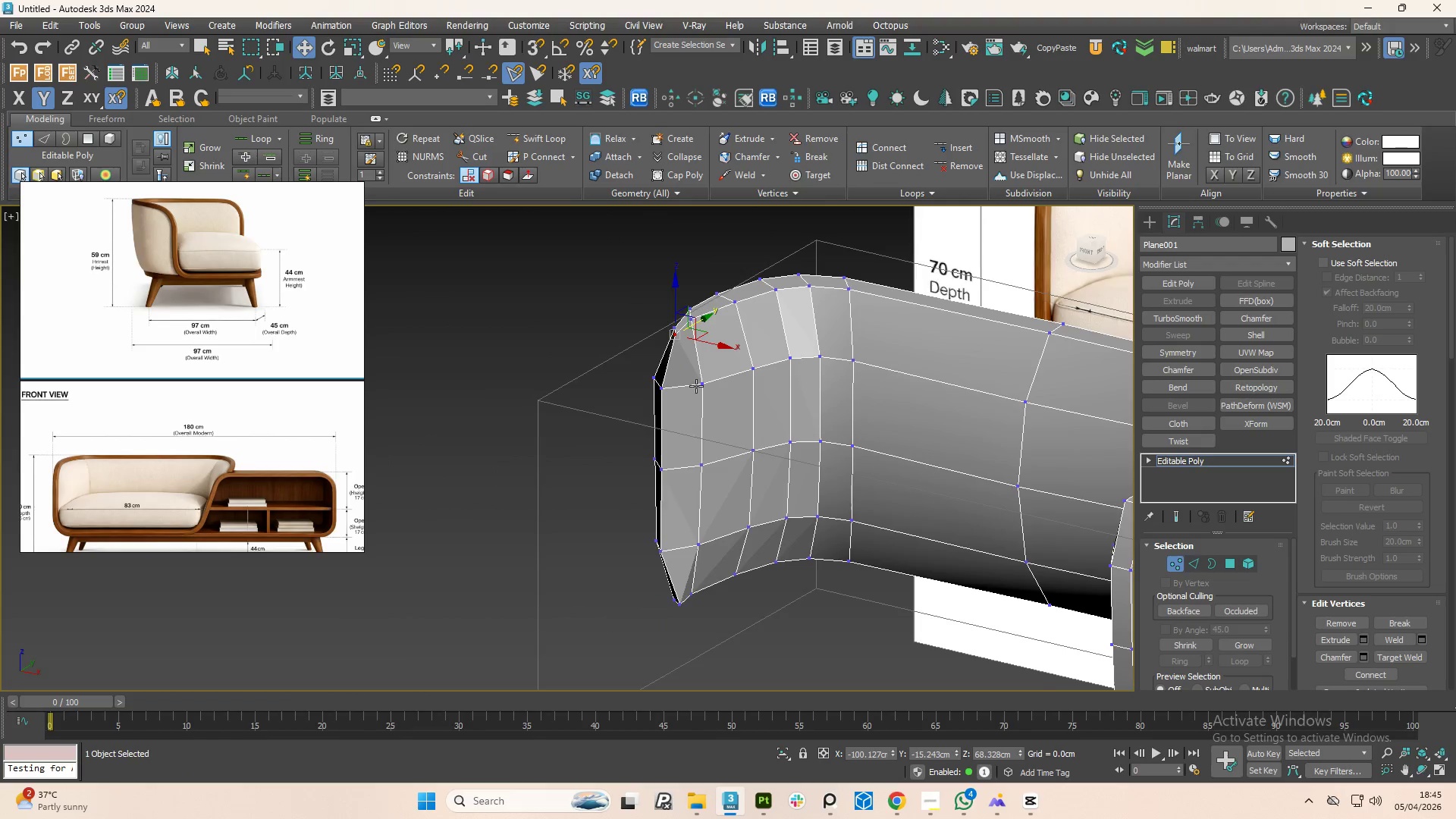 
key(2)
 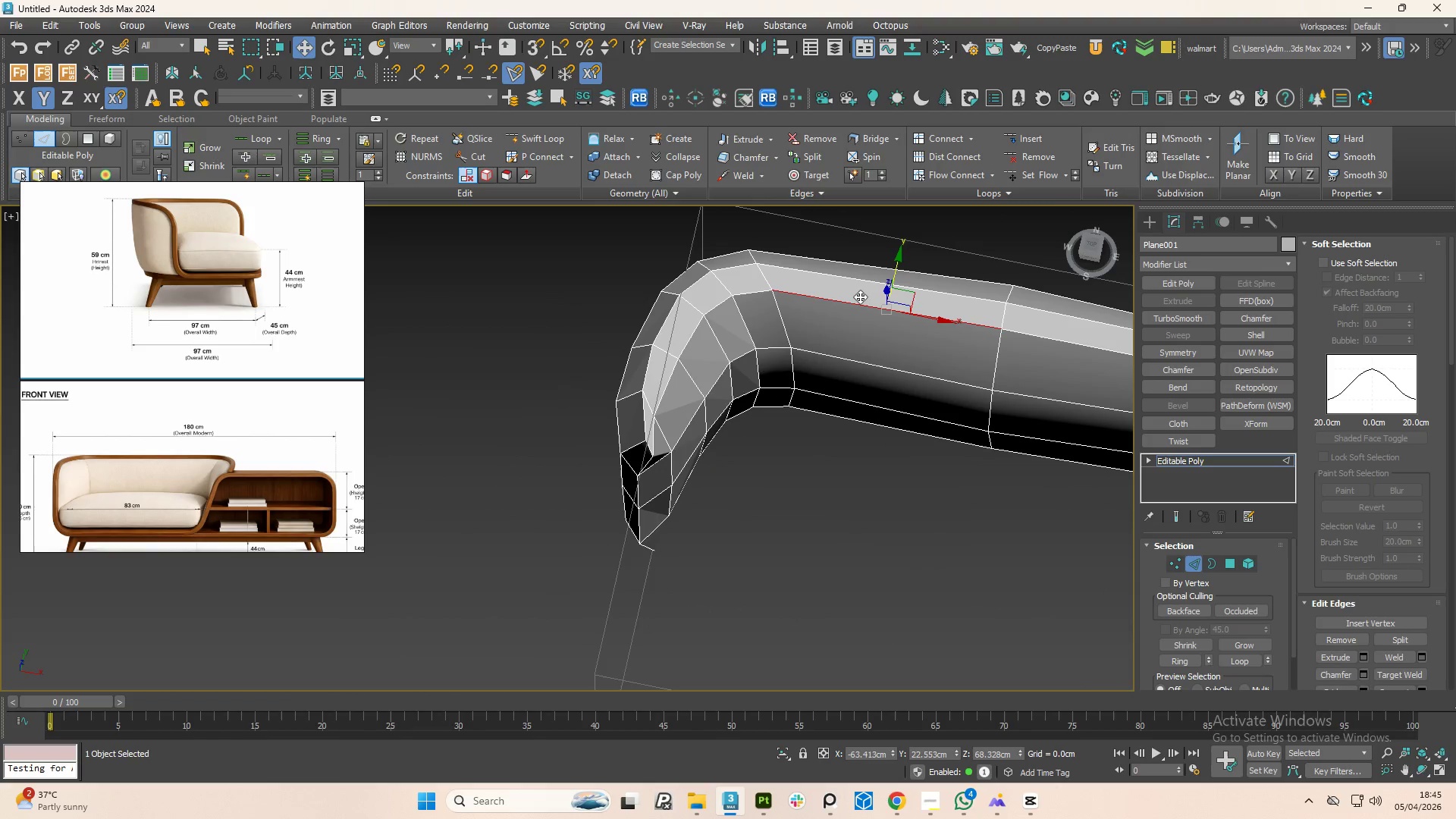 
double_click([860, 297])
 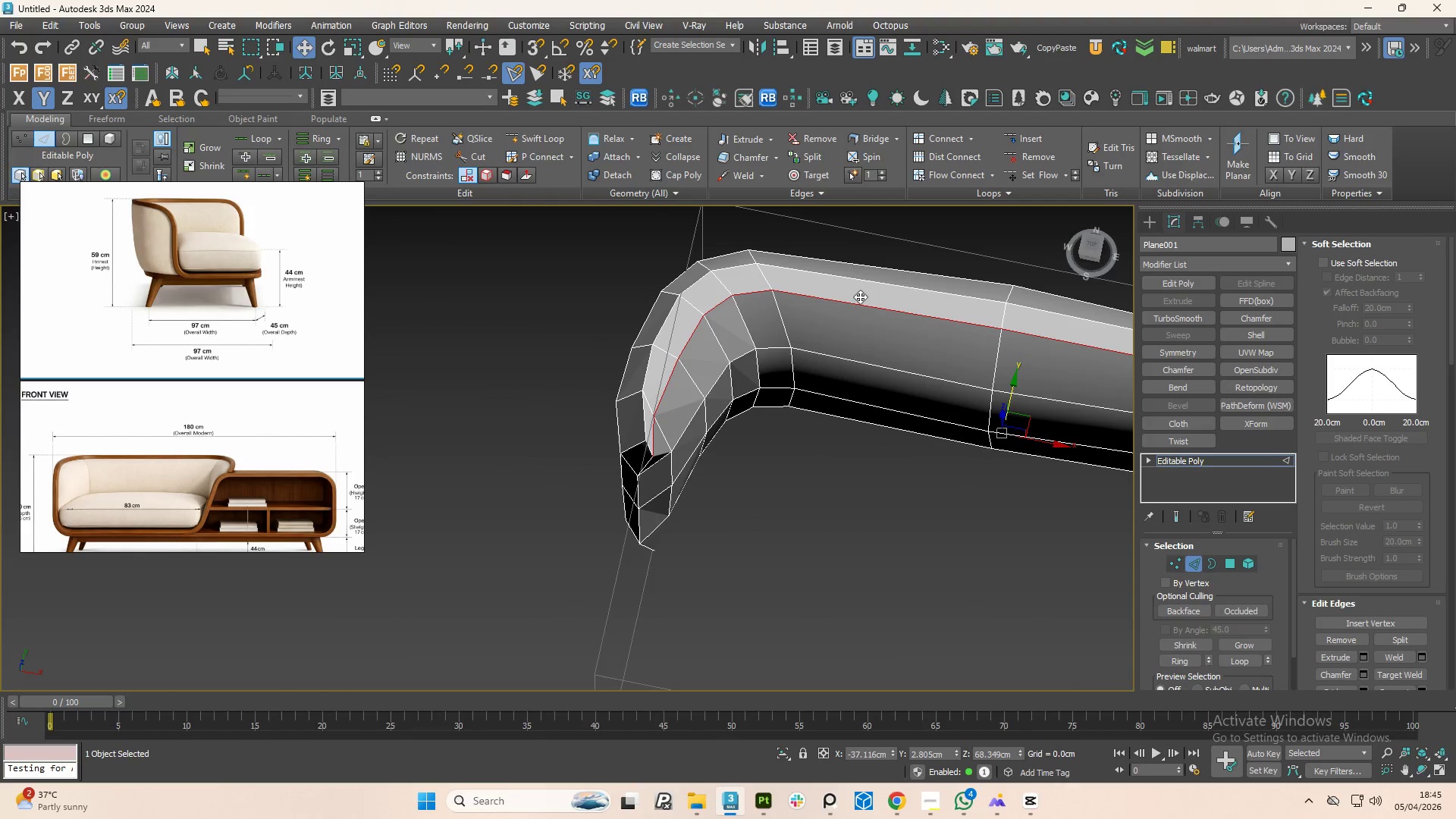 
hold_key(key=ControlLeft, duration=1.52)
left_click([861, 281])
 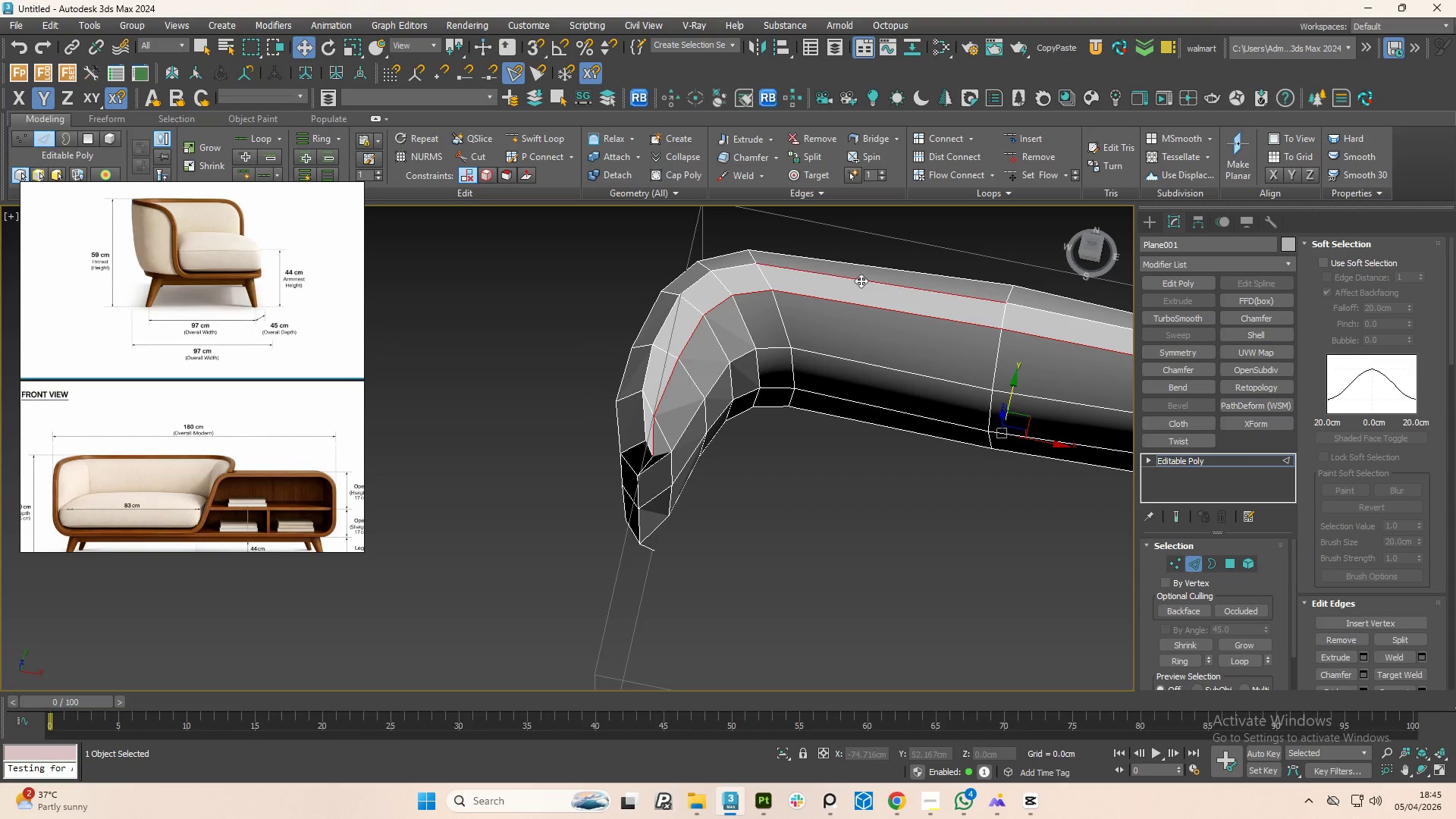 
double_click([861, 281])
 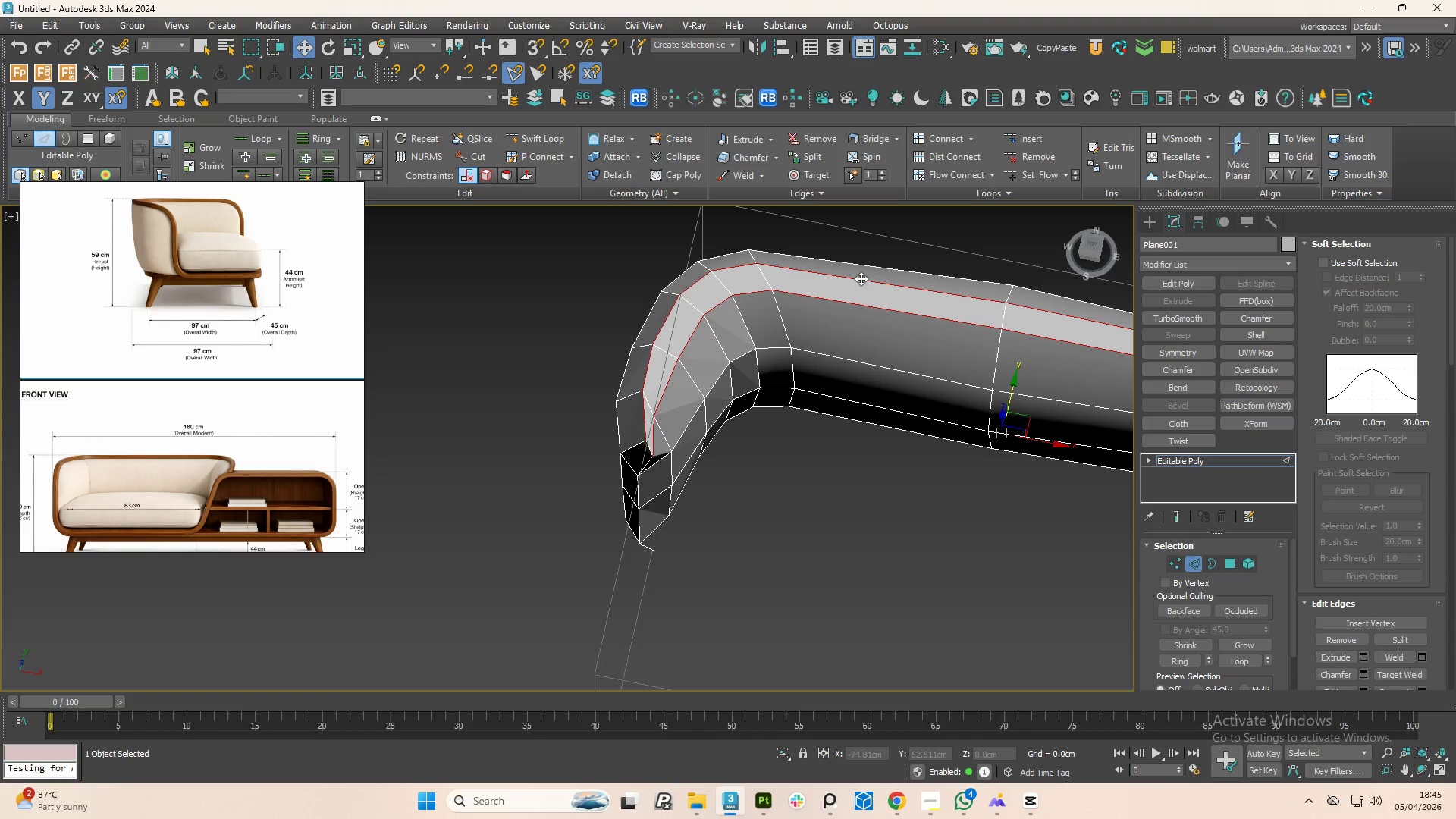 
key(Control+ControlLeft)
 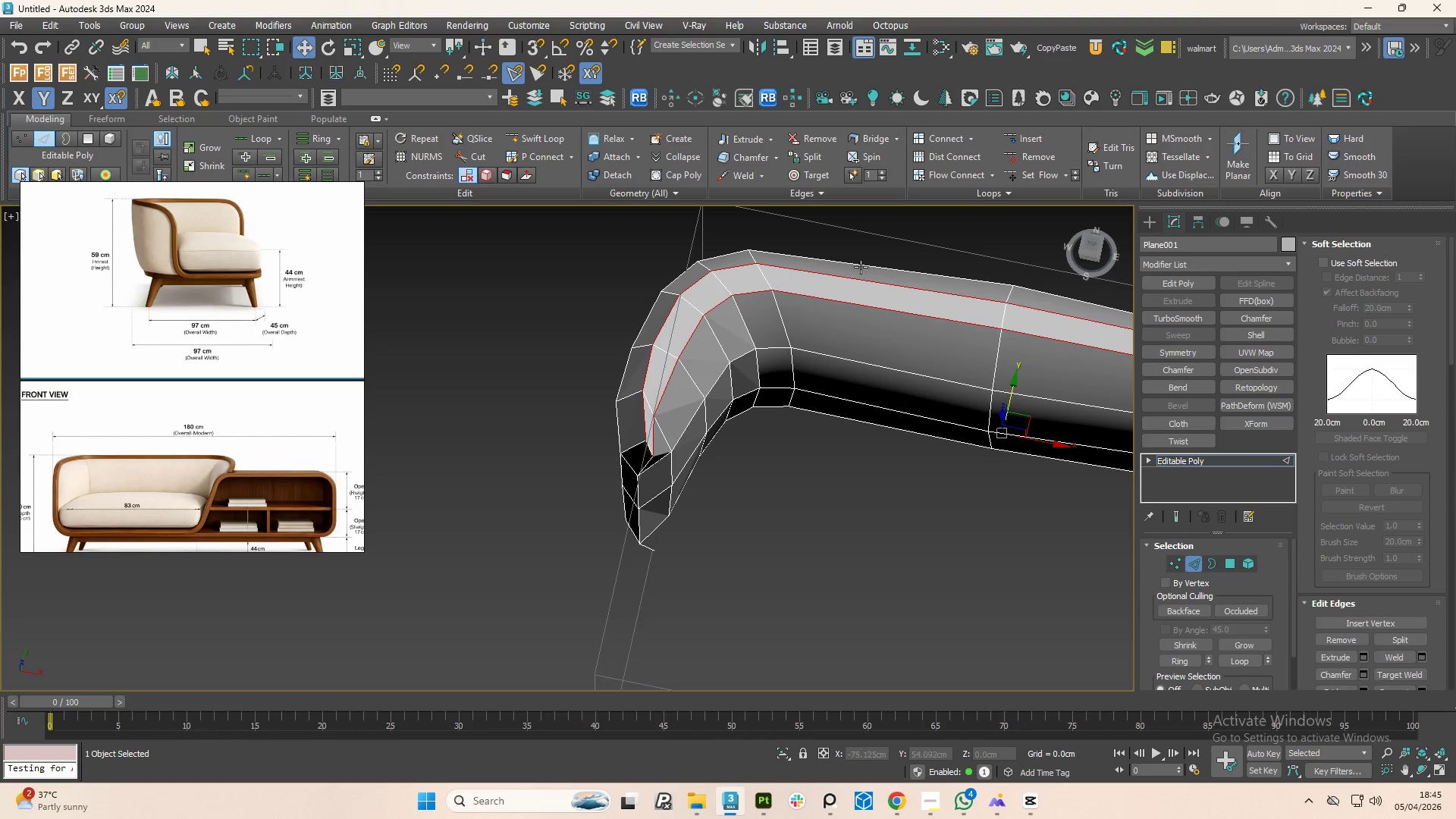 
key(Control+ControlLeft)
 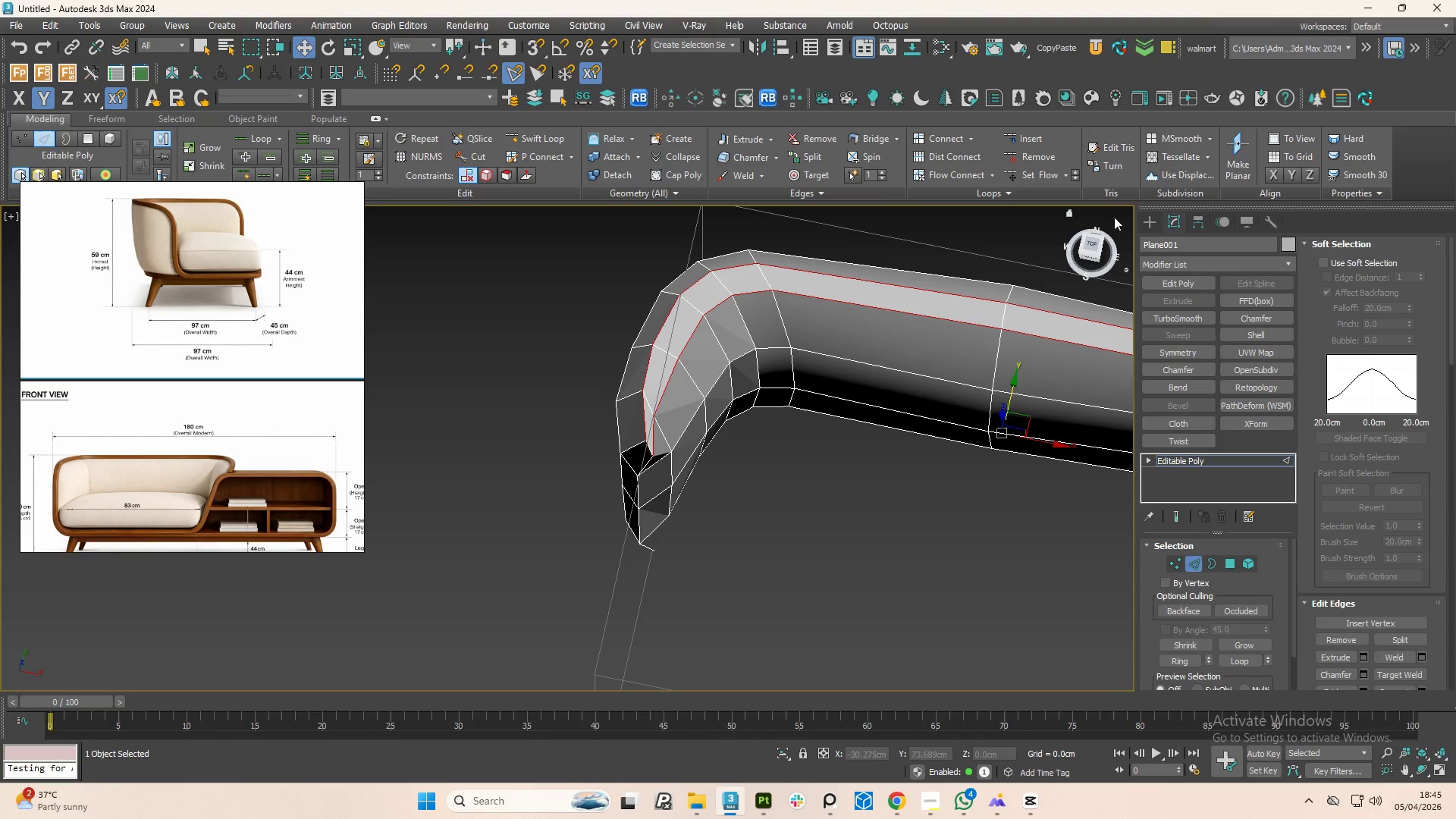 
left_click([952, 175])
 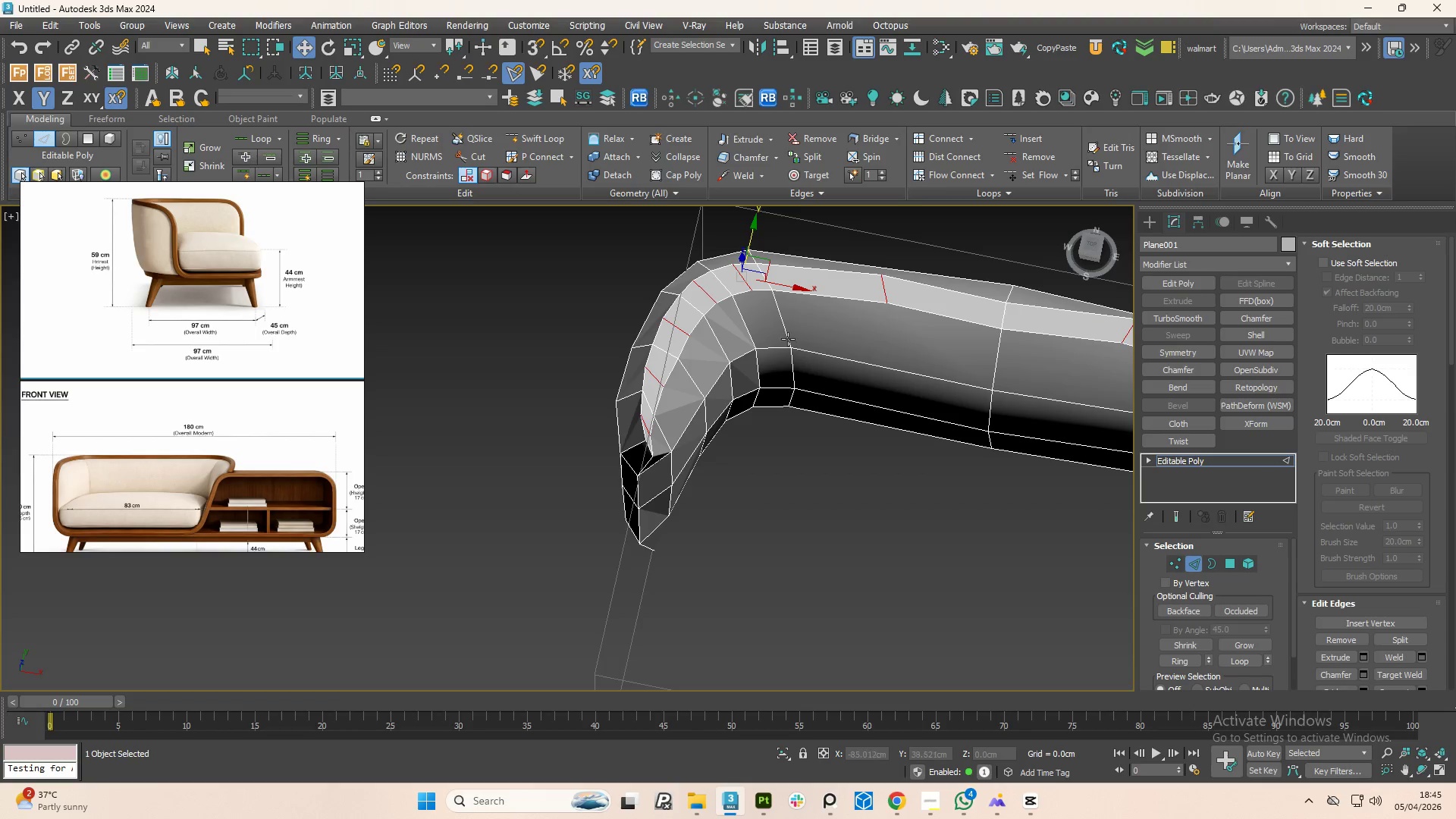 
scroll: coordinate [765, 357], scroll_direction: down, amount: 1.0
 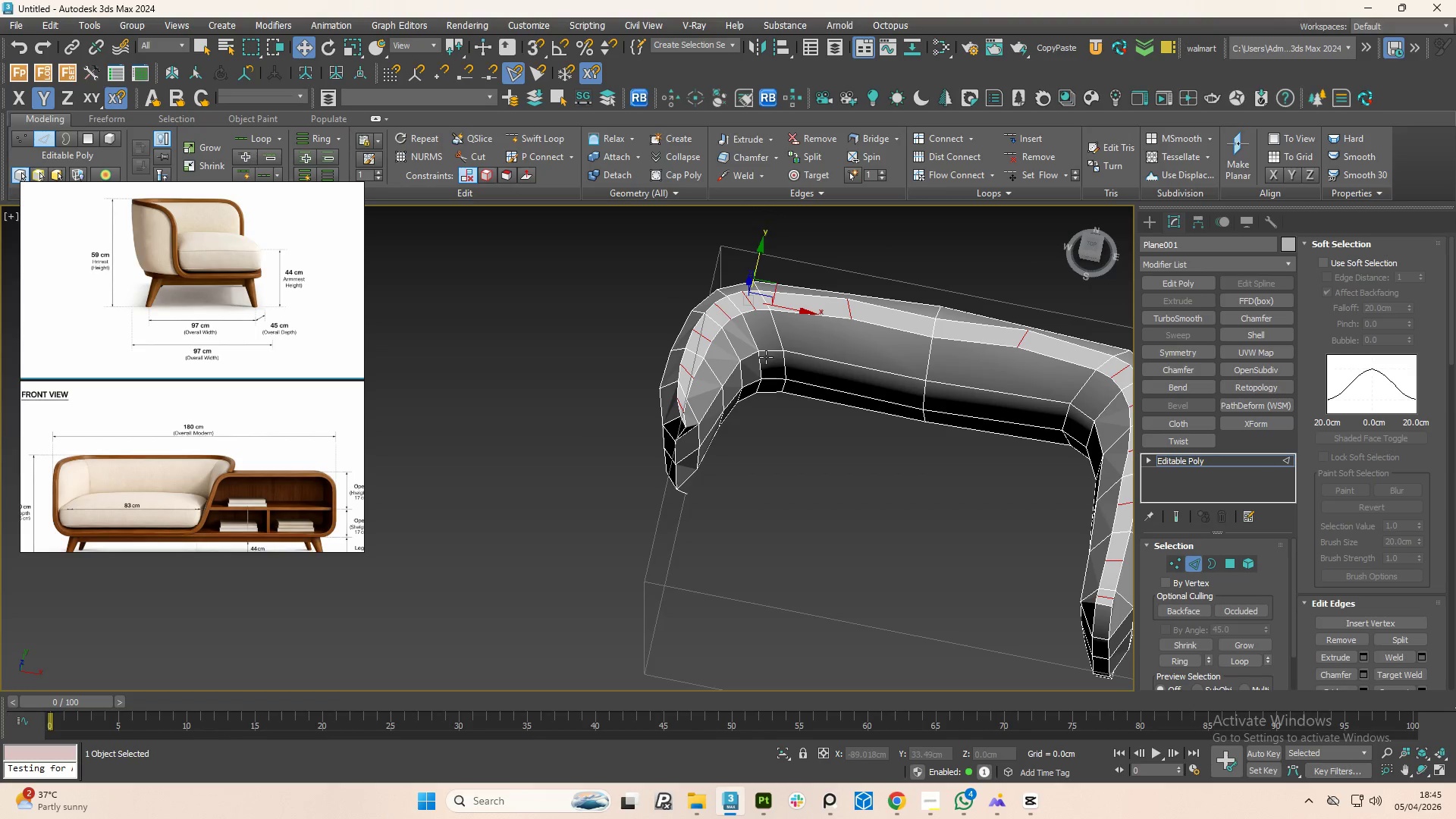 
key(Control+Z)
 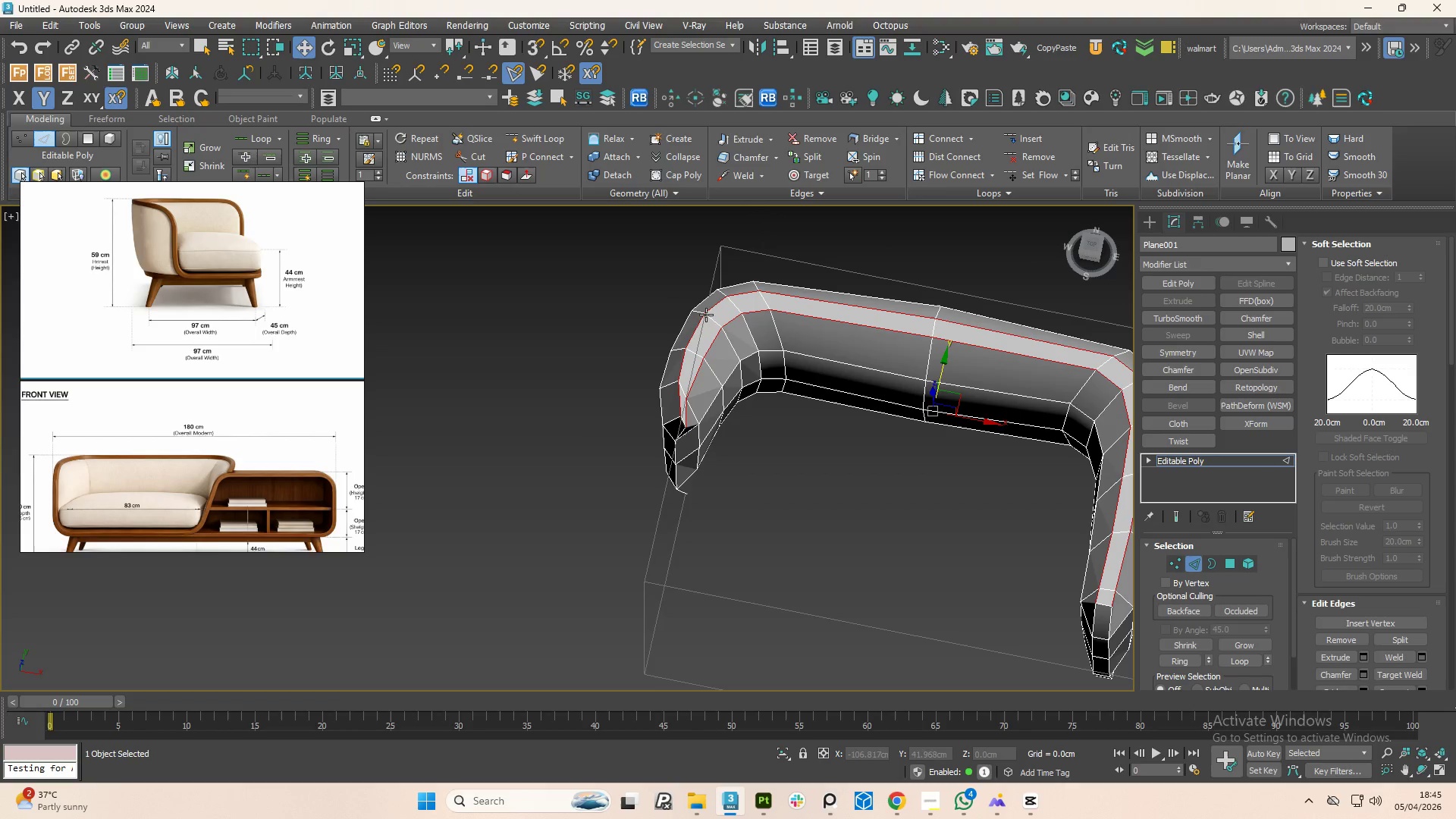 
left_click([711, 320])
 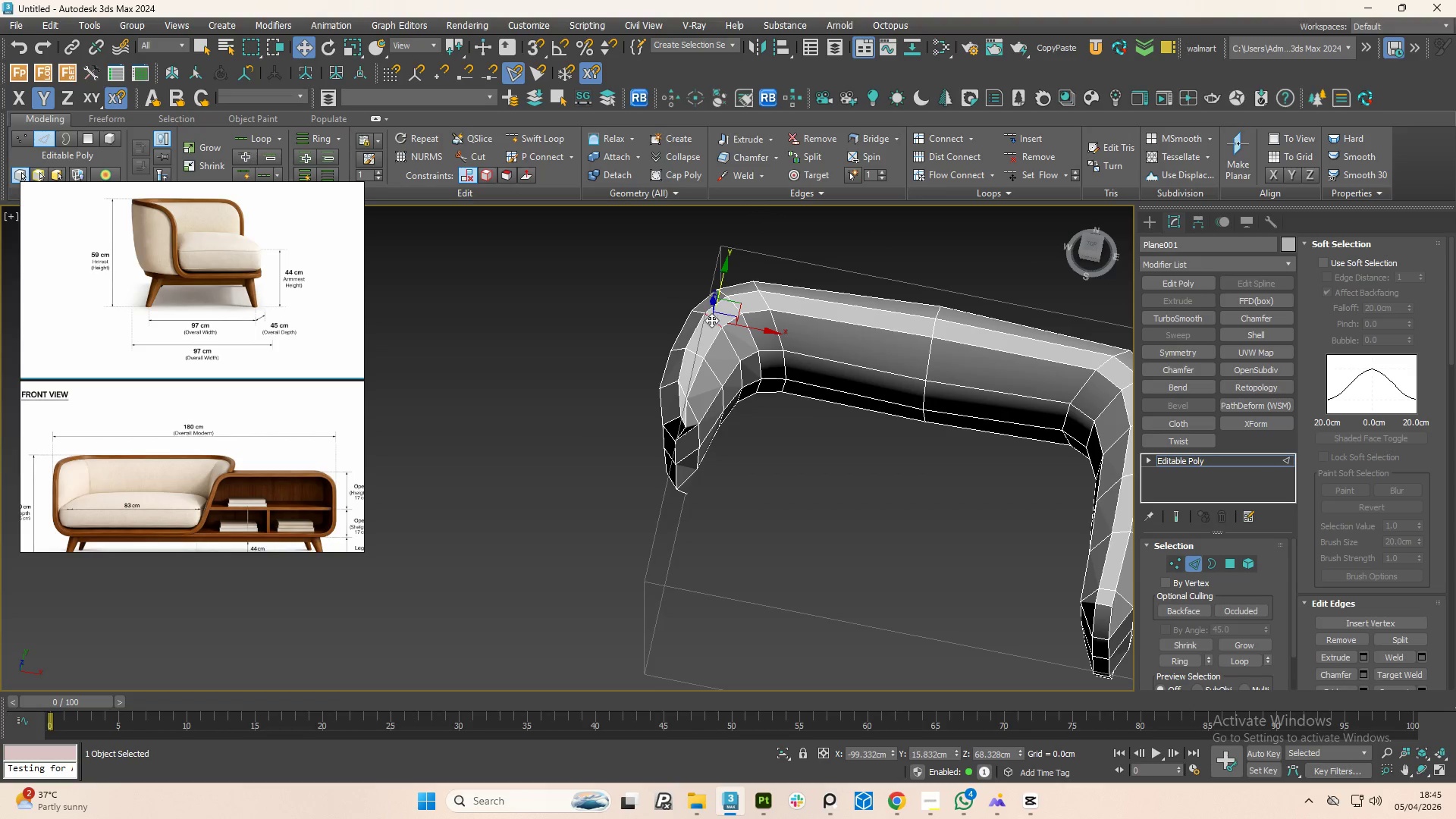 
hold_key(key=ControlLeft, duration=0.86)
left_click([736, 306])
 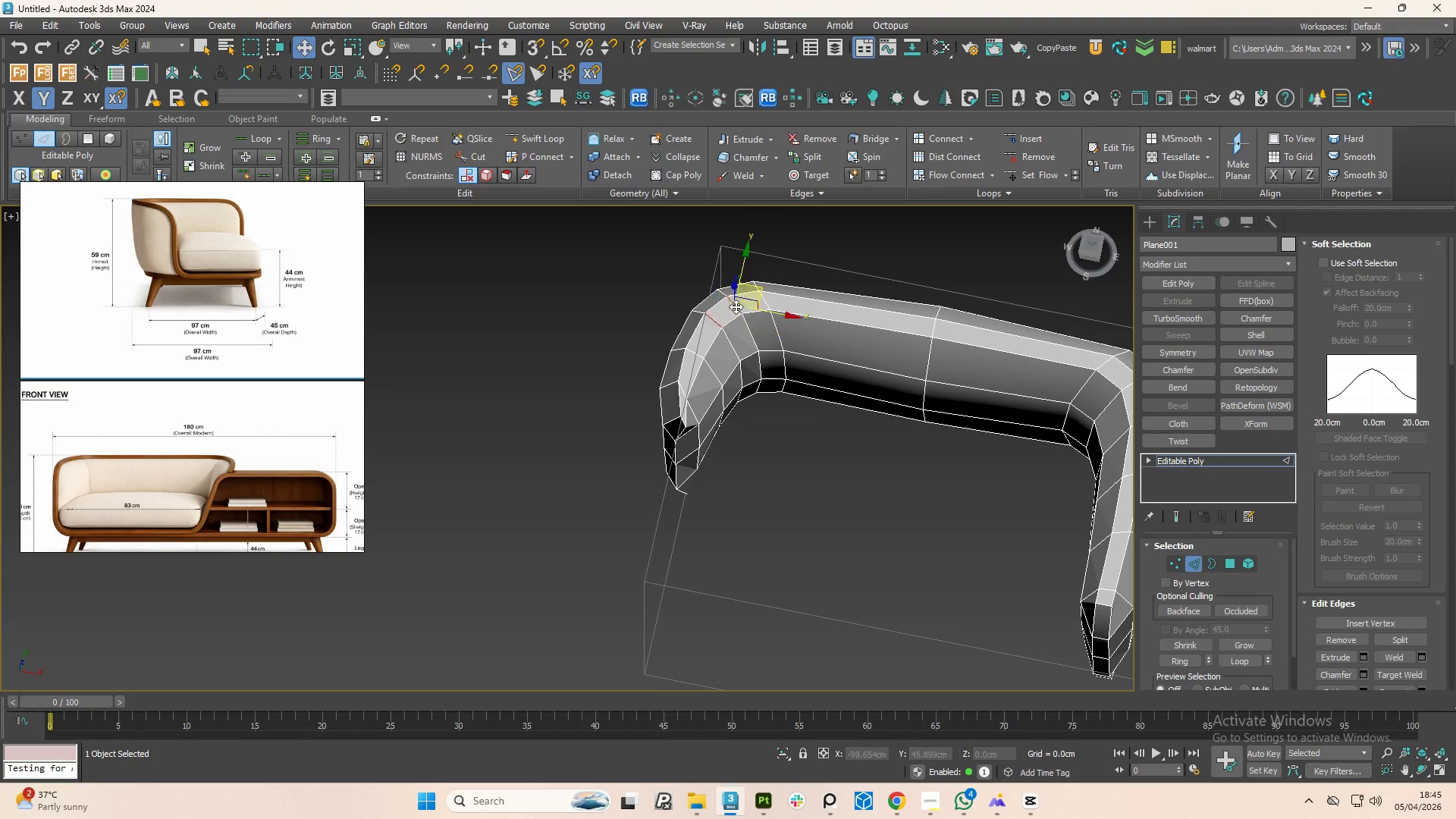 
double_click([736, 306])
 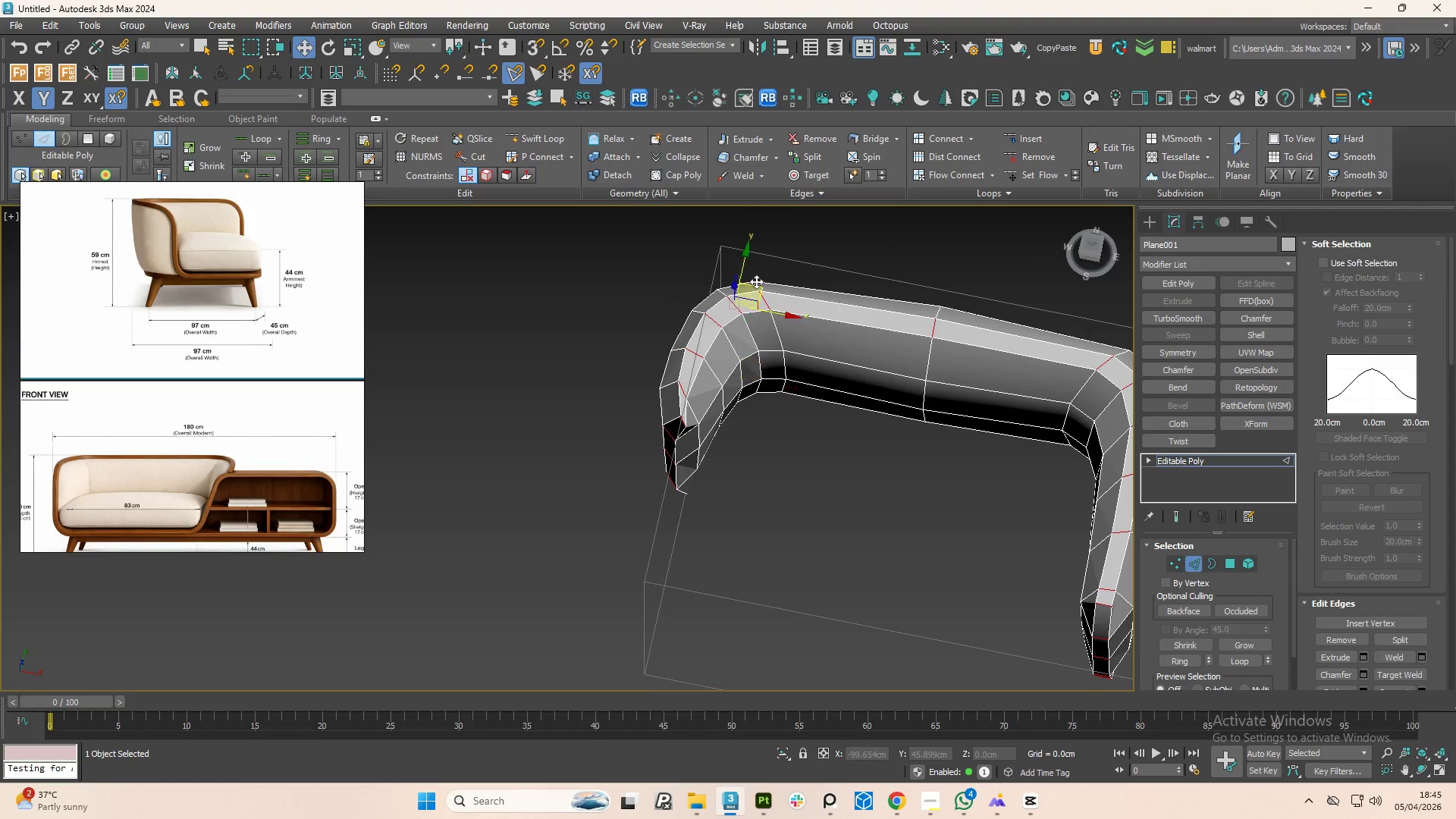 
hold_key(key=ControlLeft, duration=21.34)
left_click([946, 179])
 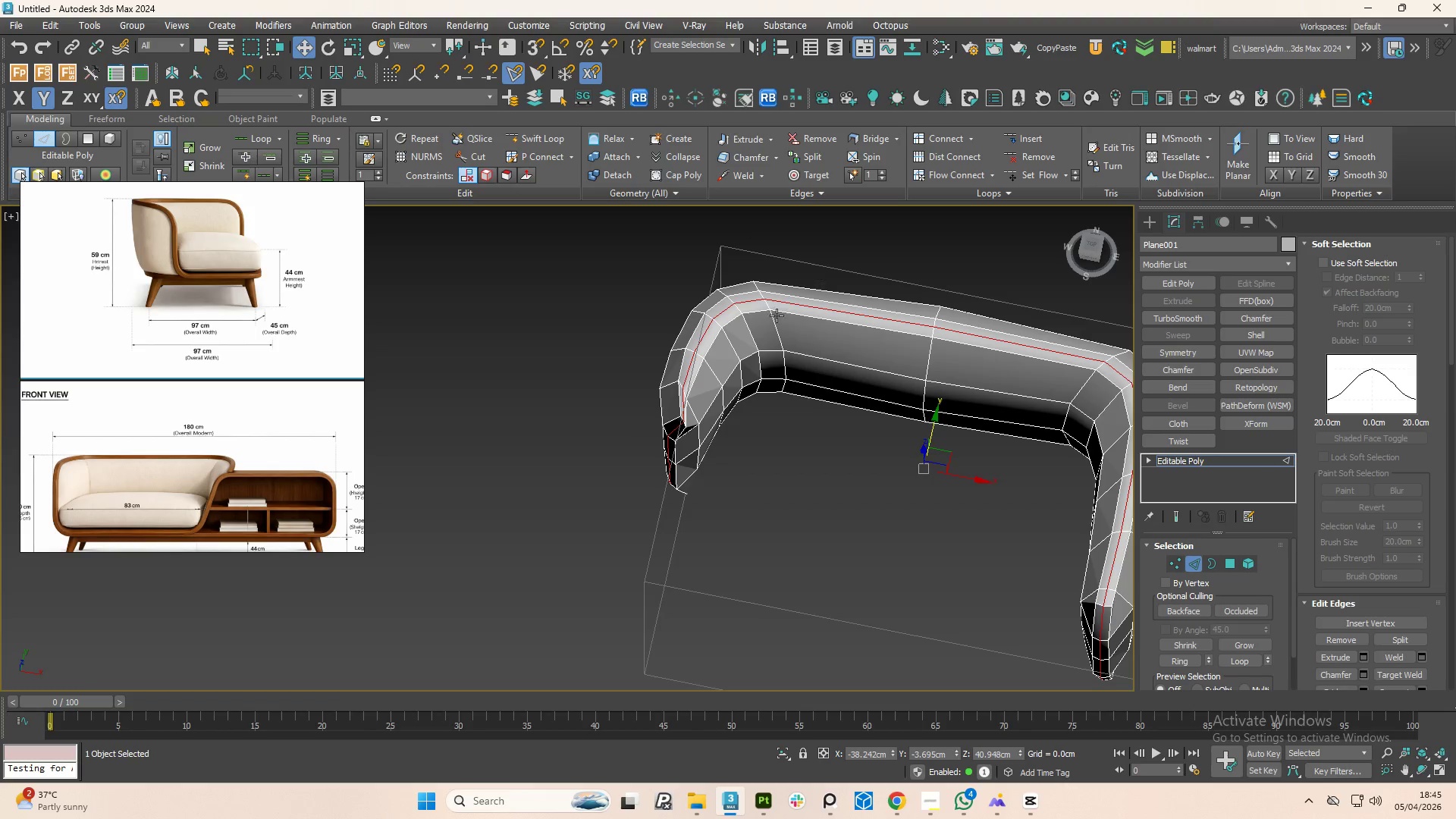 
hold_key(key=AltLeft, duration=1.5)
 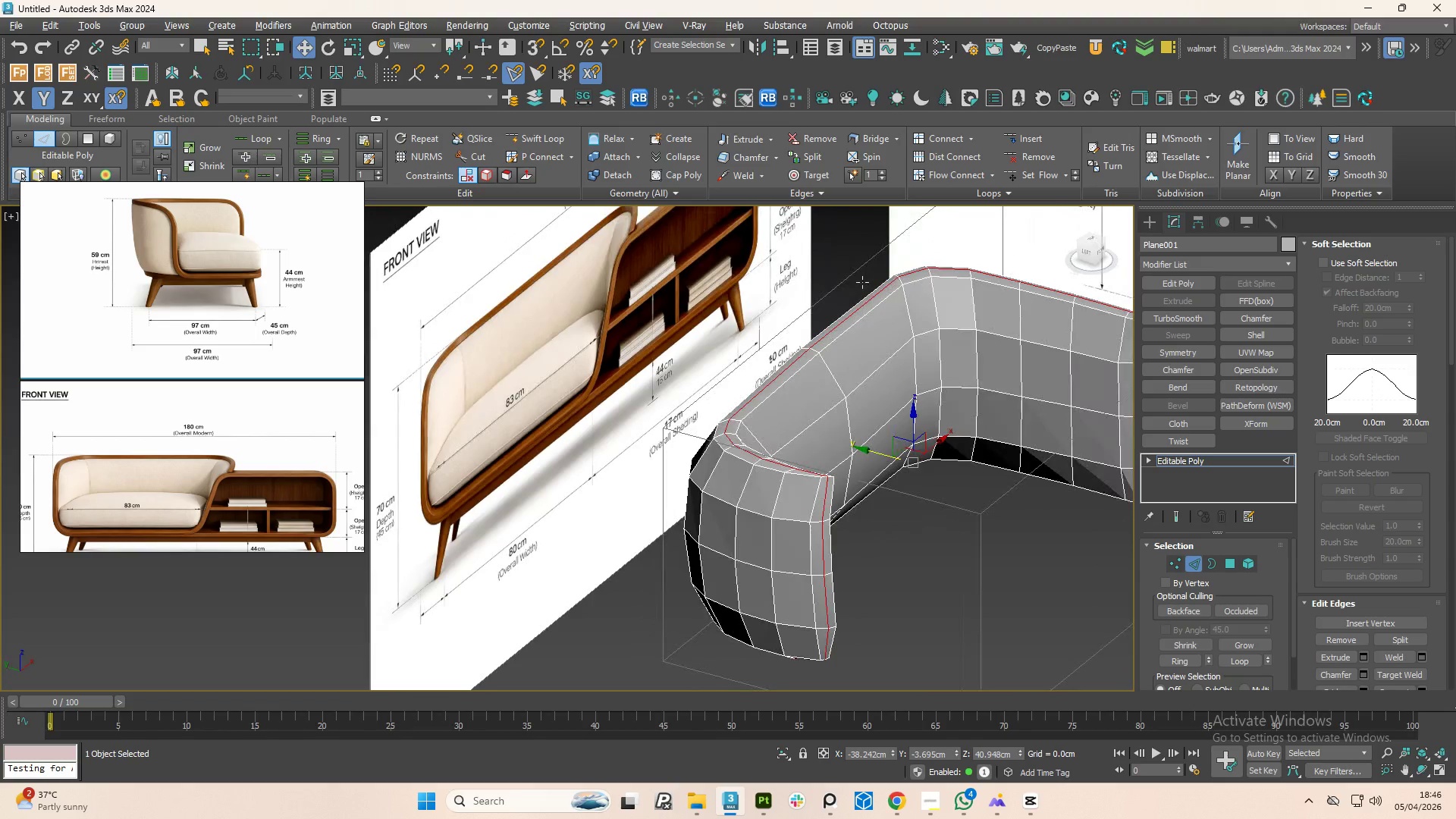 
hold_key(key=AltLeft, duration=1.51)
 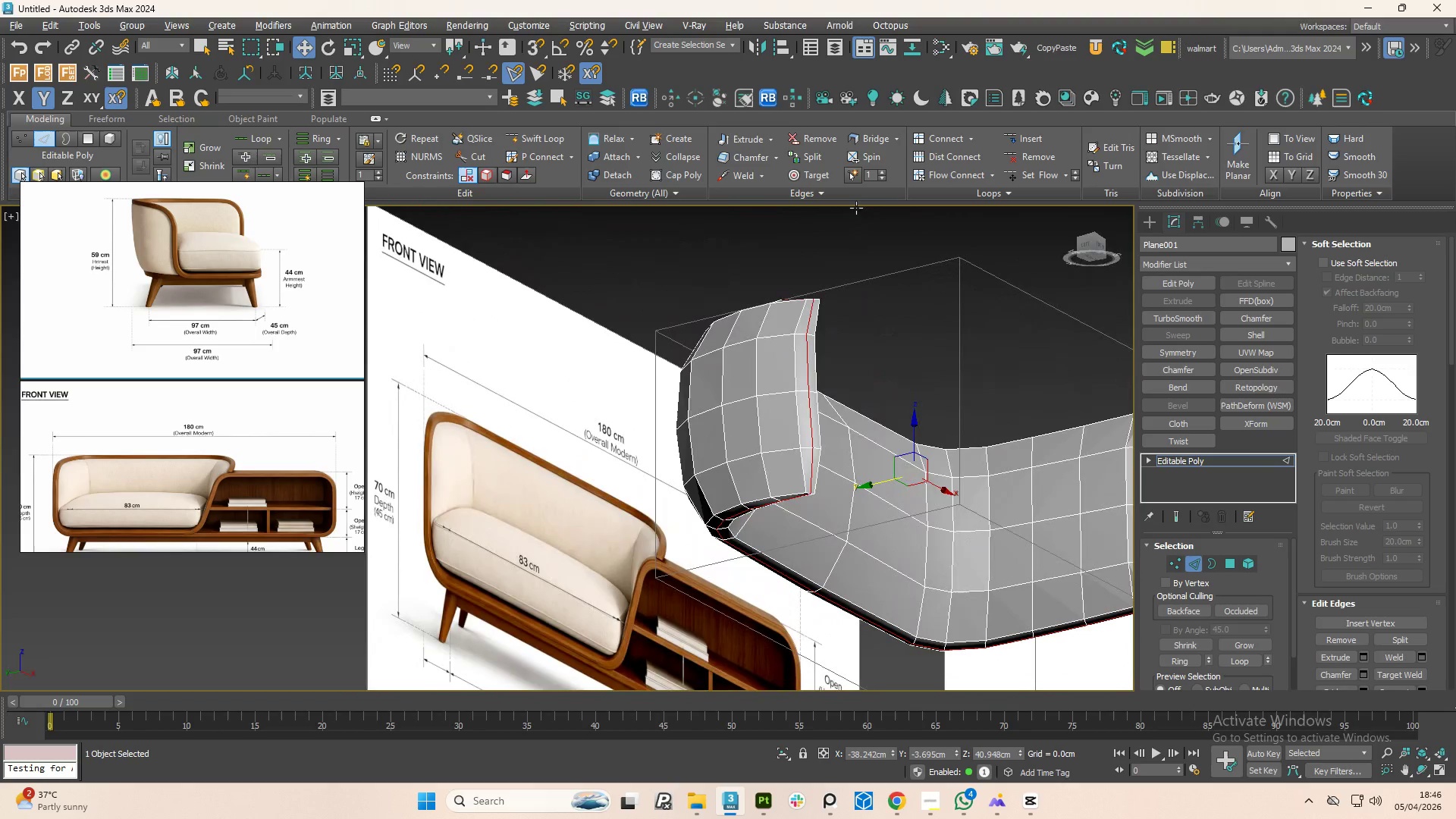 
hold_key(key=AltLeft, duration=1.52)
 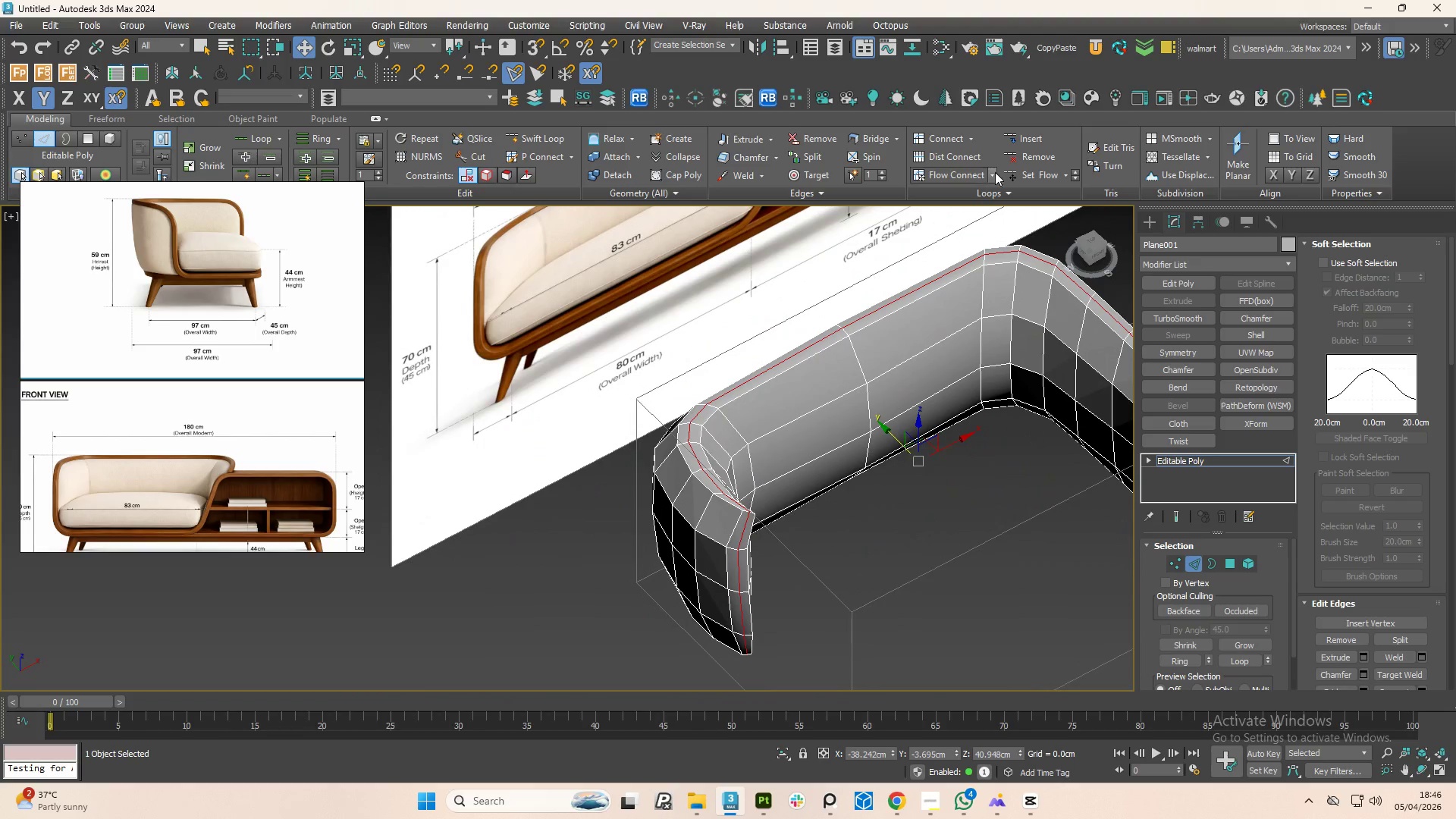 
hold_key(key=AltLeft, duration=0.33)
 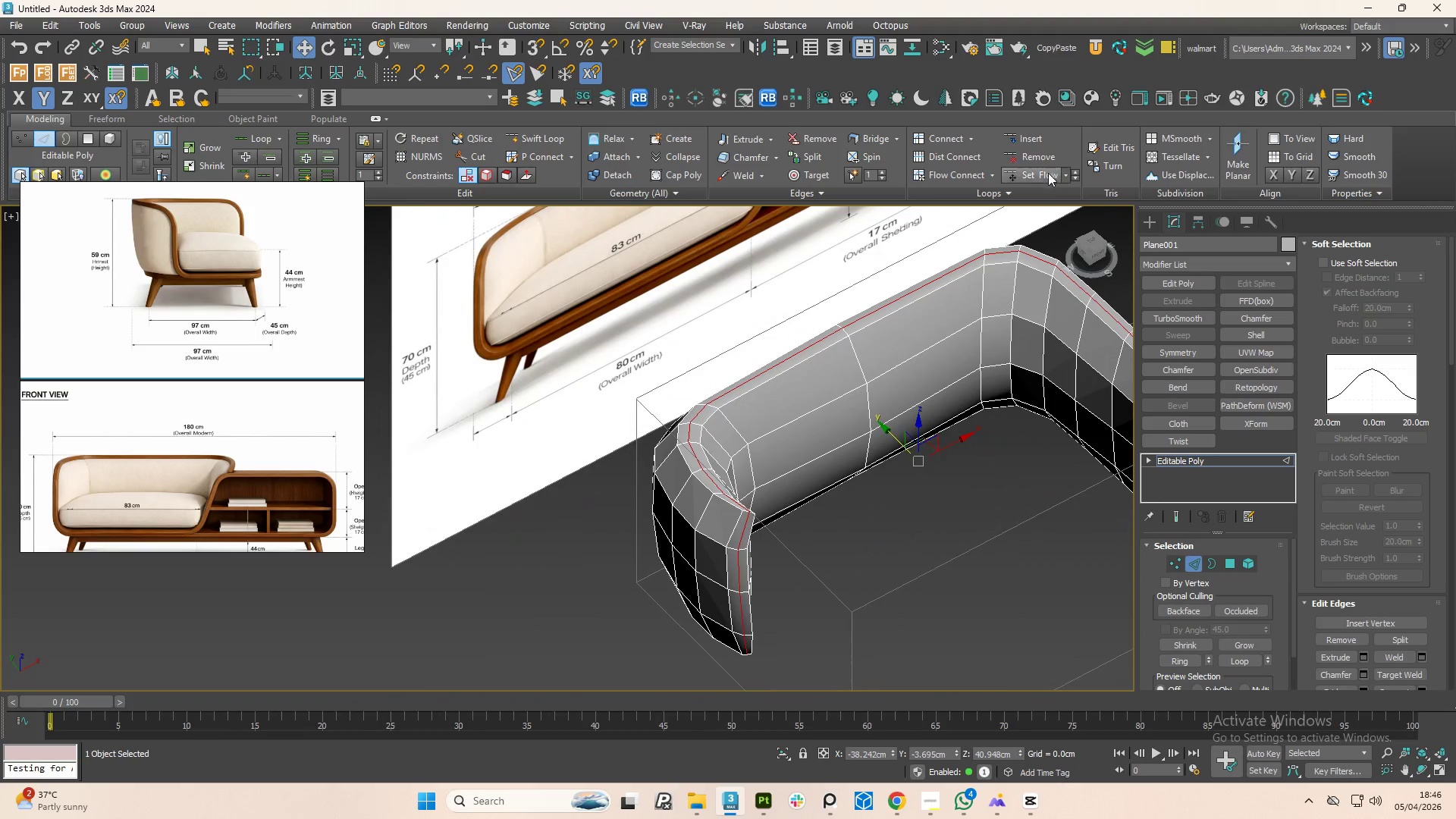 
left_click([1039, 171])
 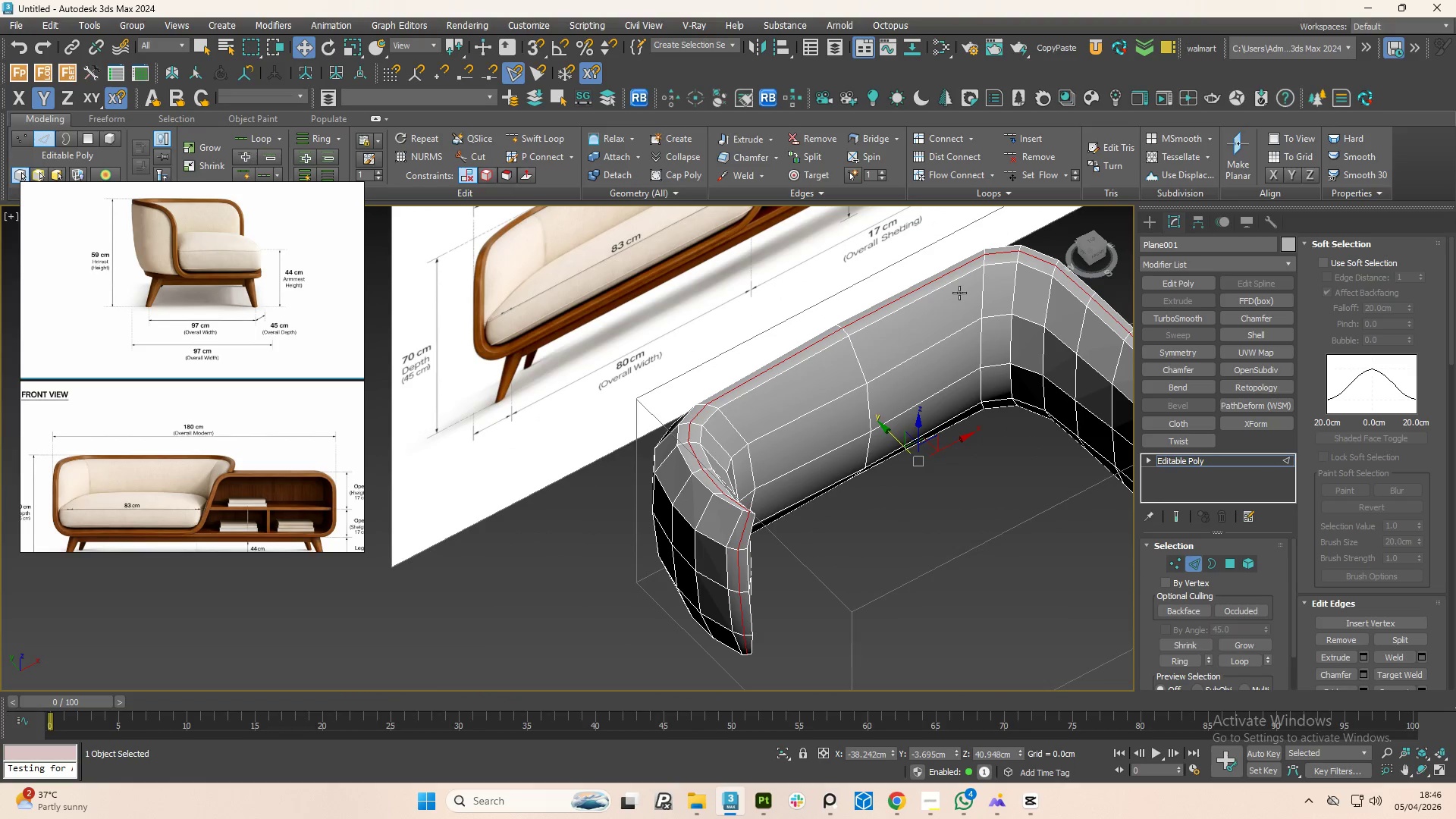 
hold_key(key=AltLeft, duration=1.25)
 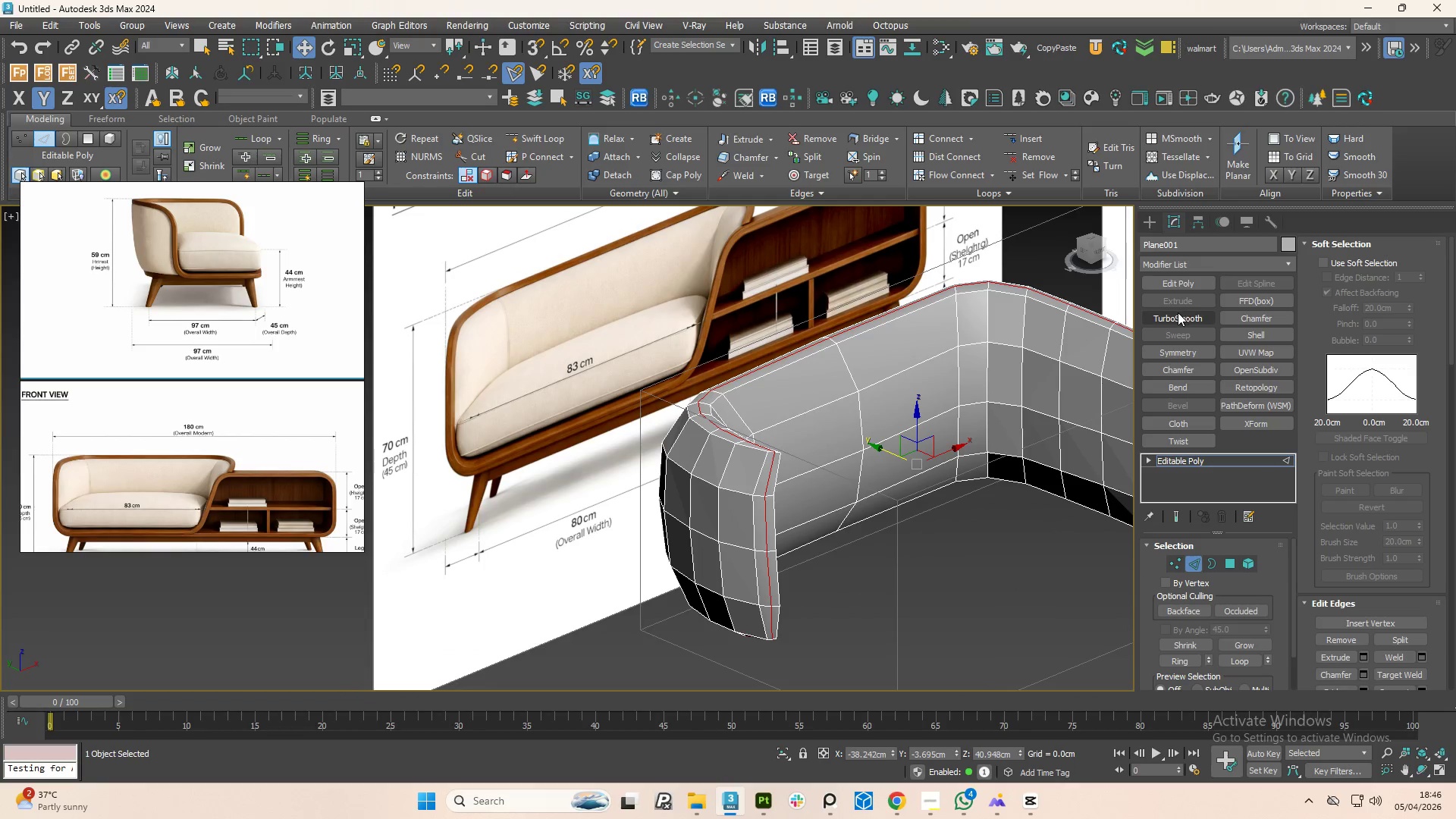 
left_click([1170, 315])
 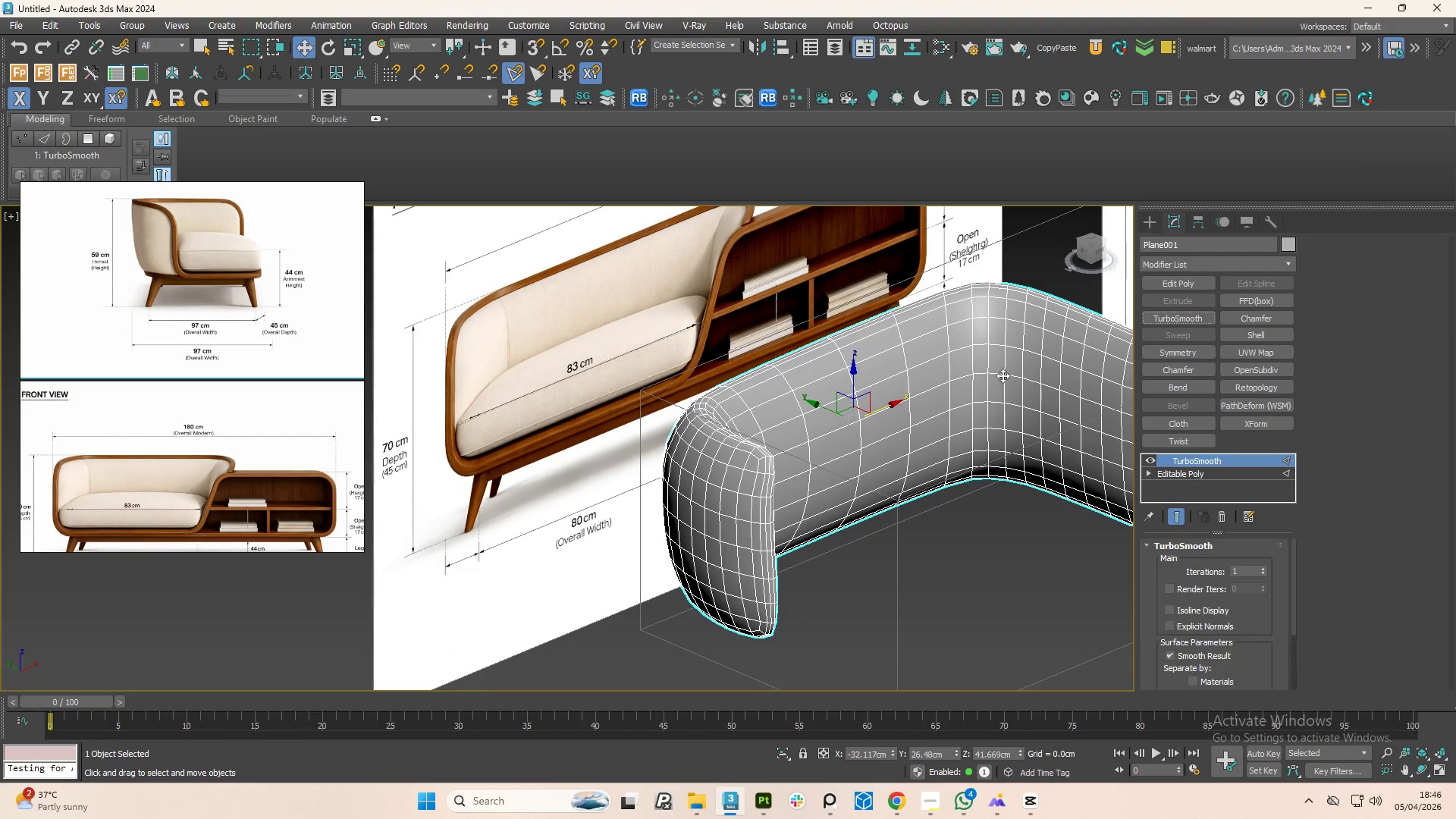 
hold_key(key=AltLeft, duration=1.11)
 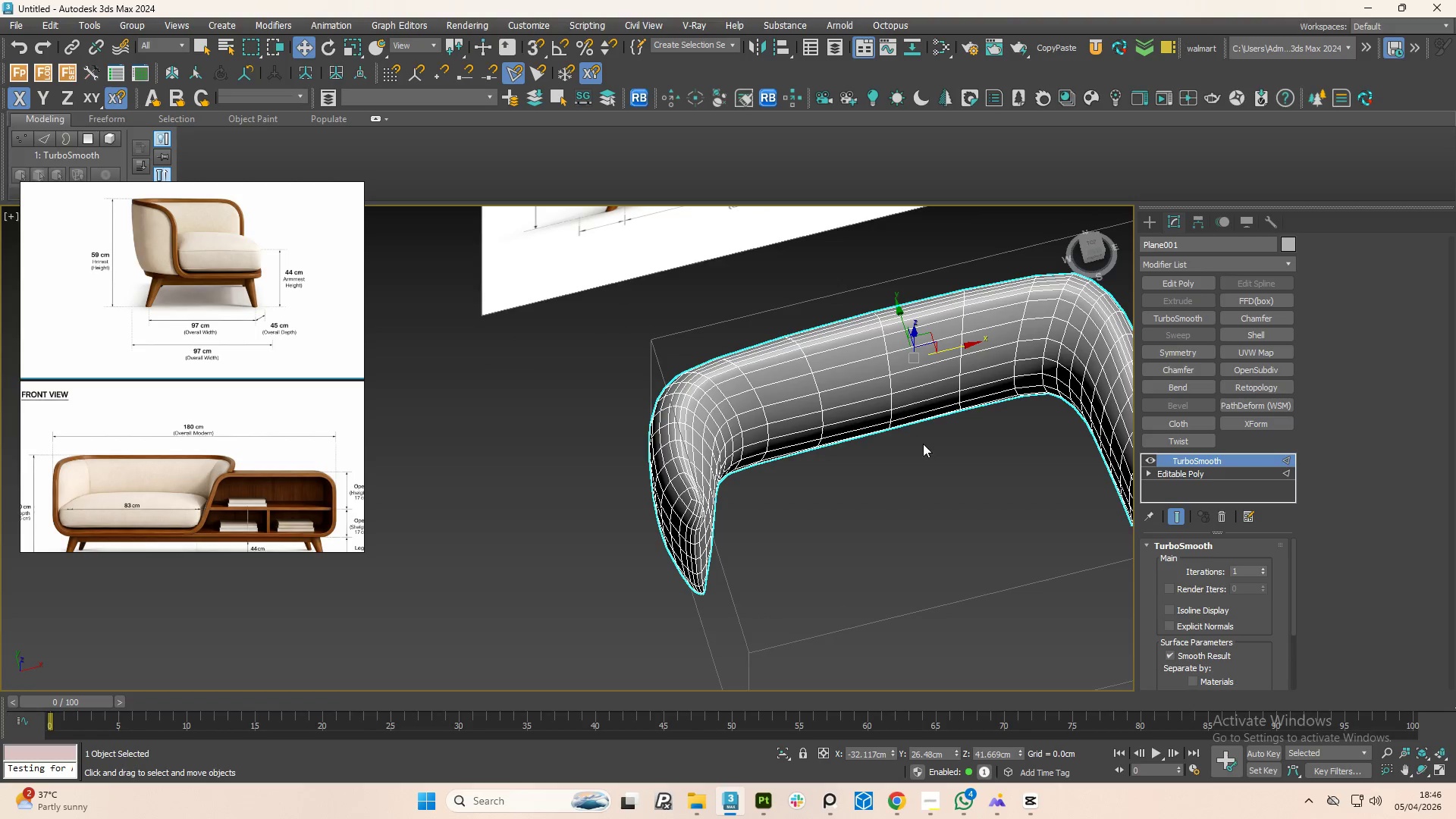 
key(F4)
 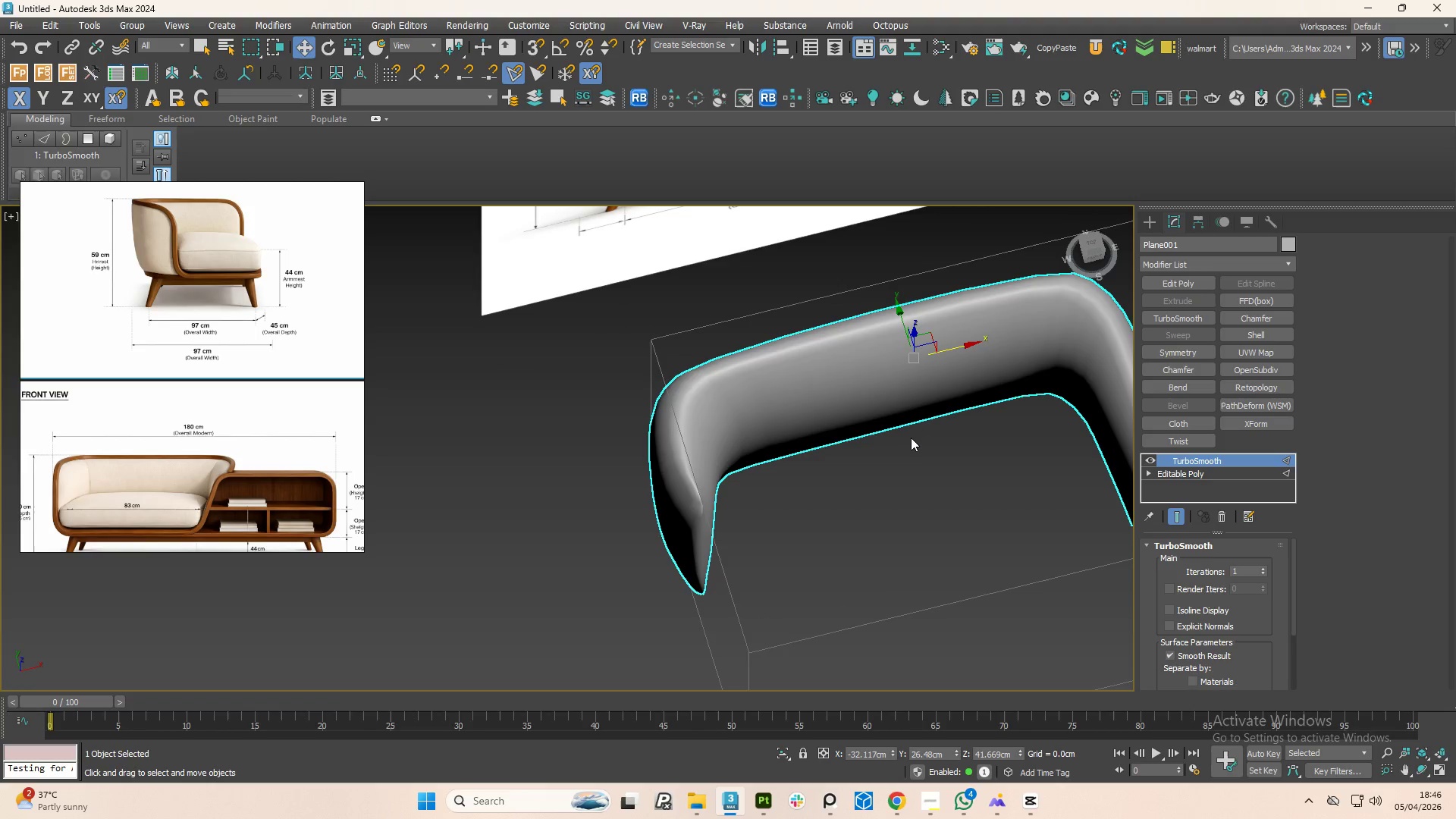 
hold_key(key=AltLeft, duration=1.5)
 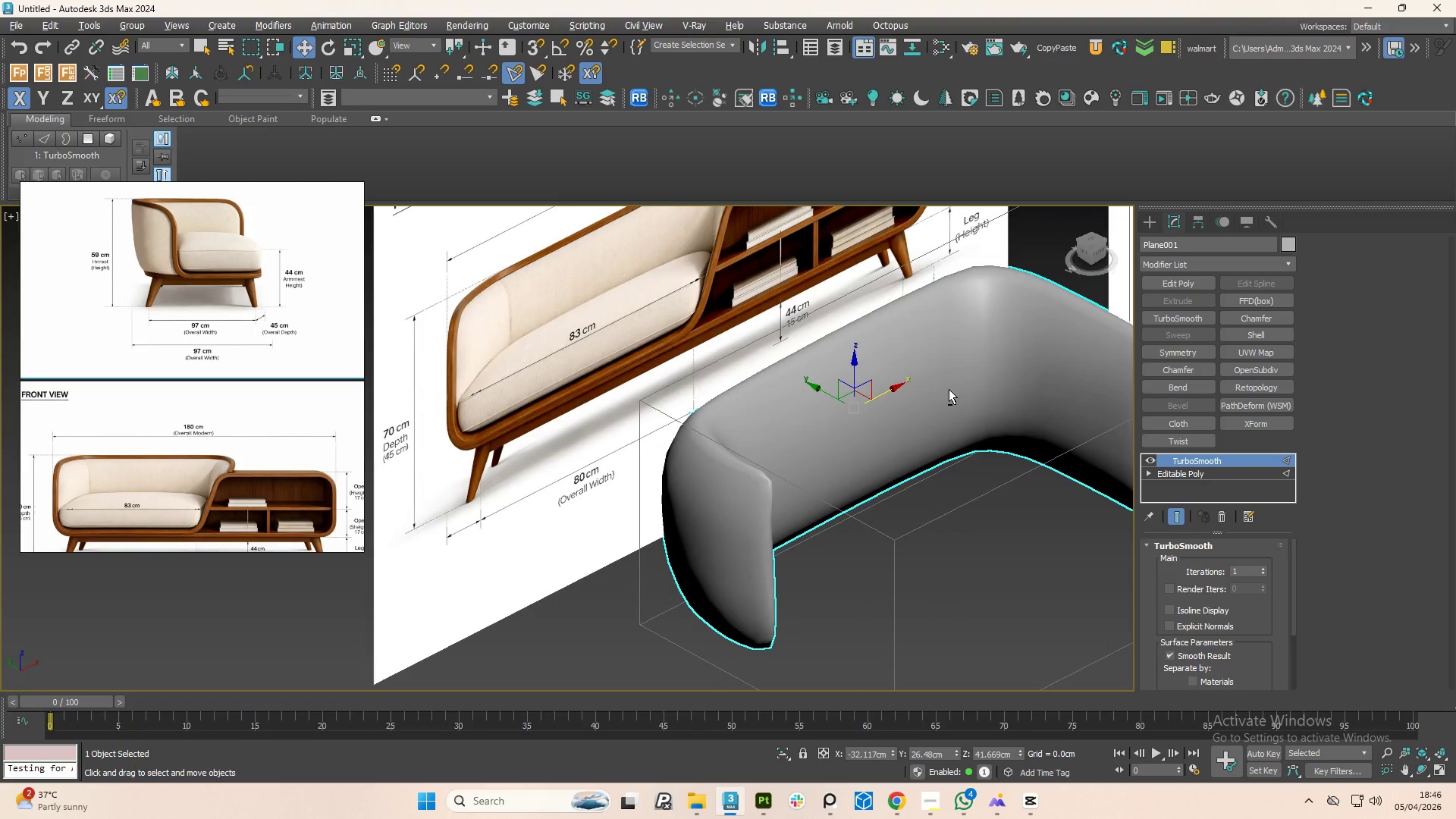 
key(Alt+AltLeft)
 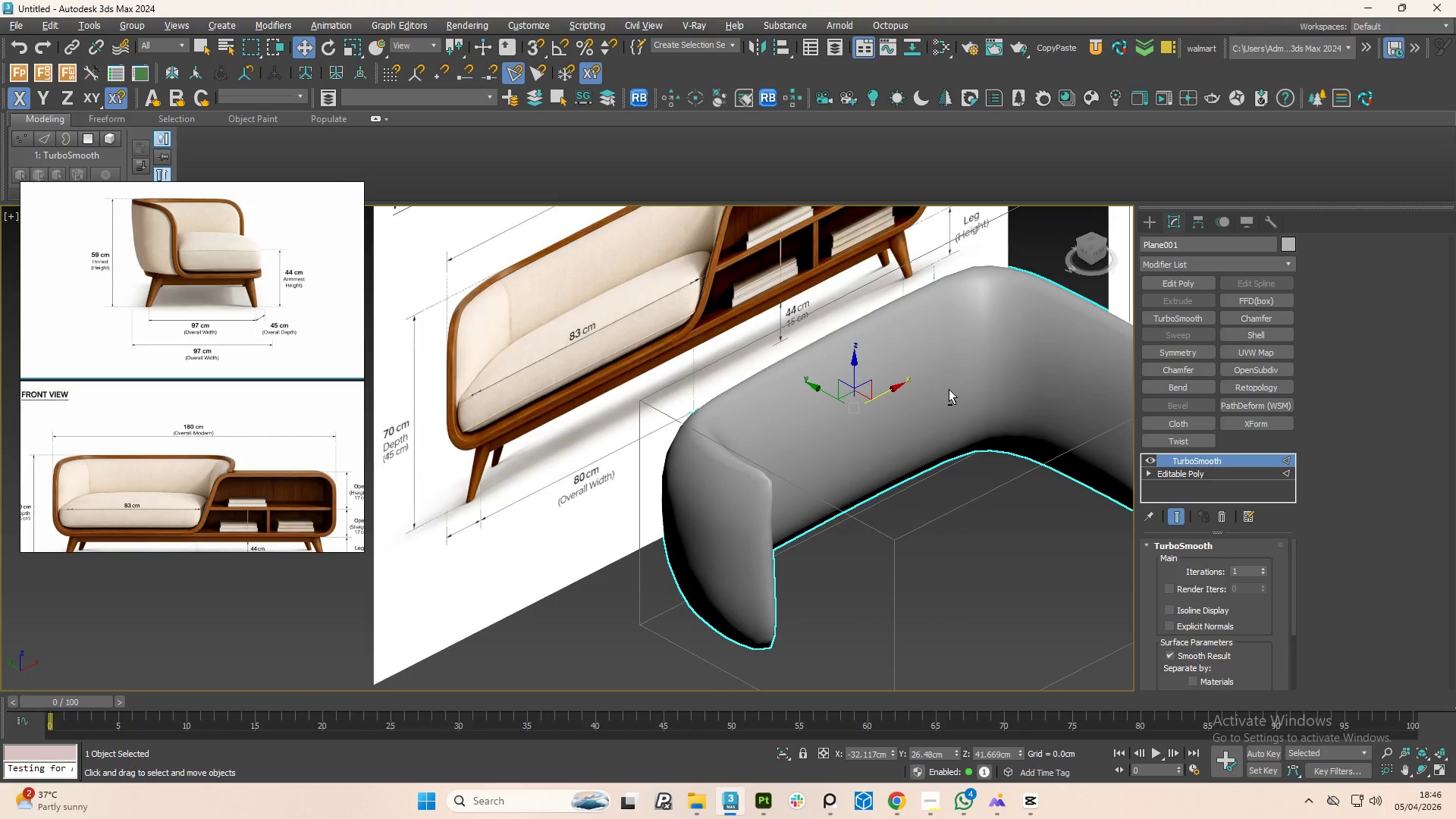 
key(Alt+AltLeft)
 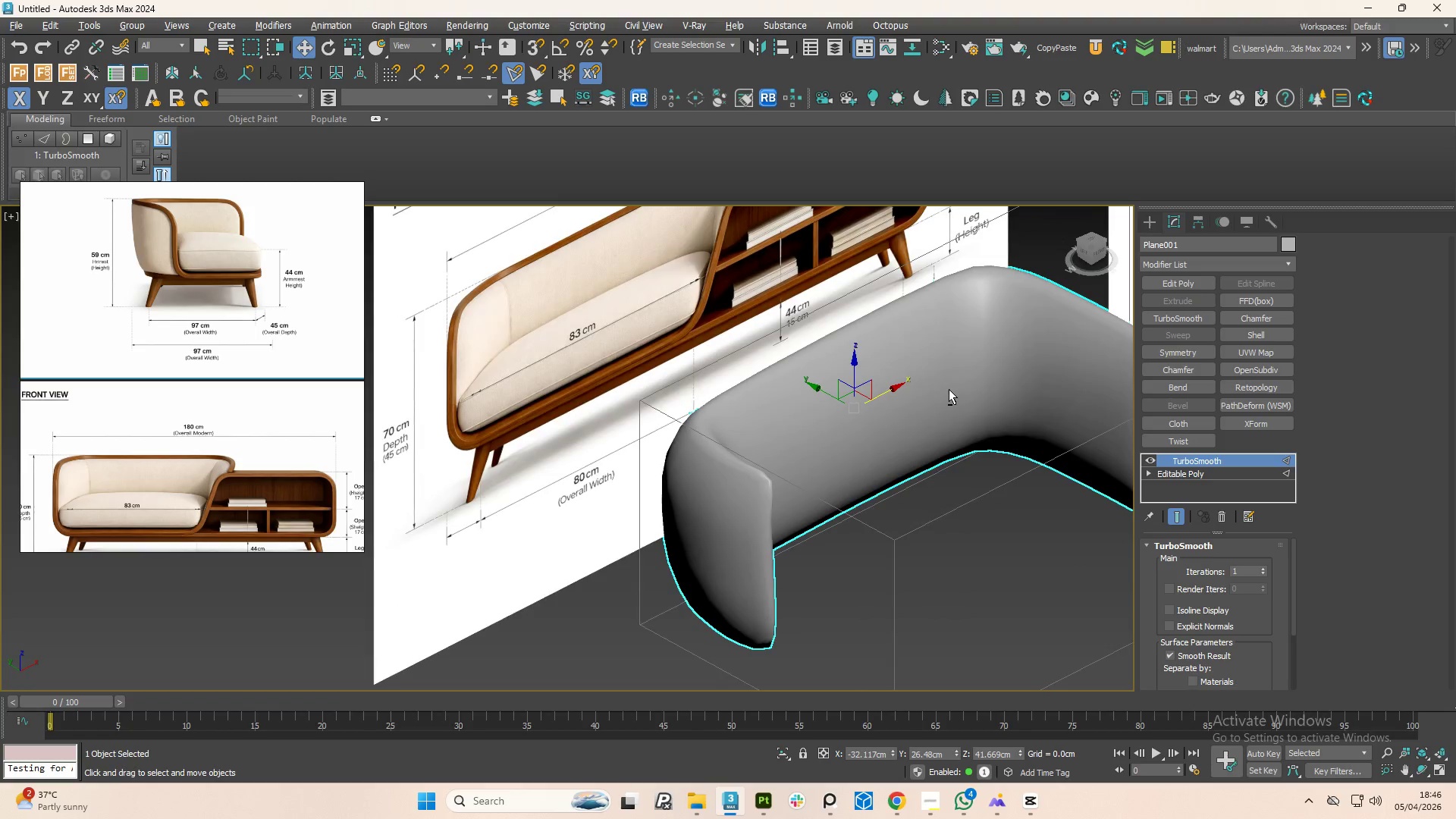 
key(Alt+AltLeft)
 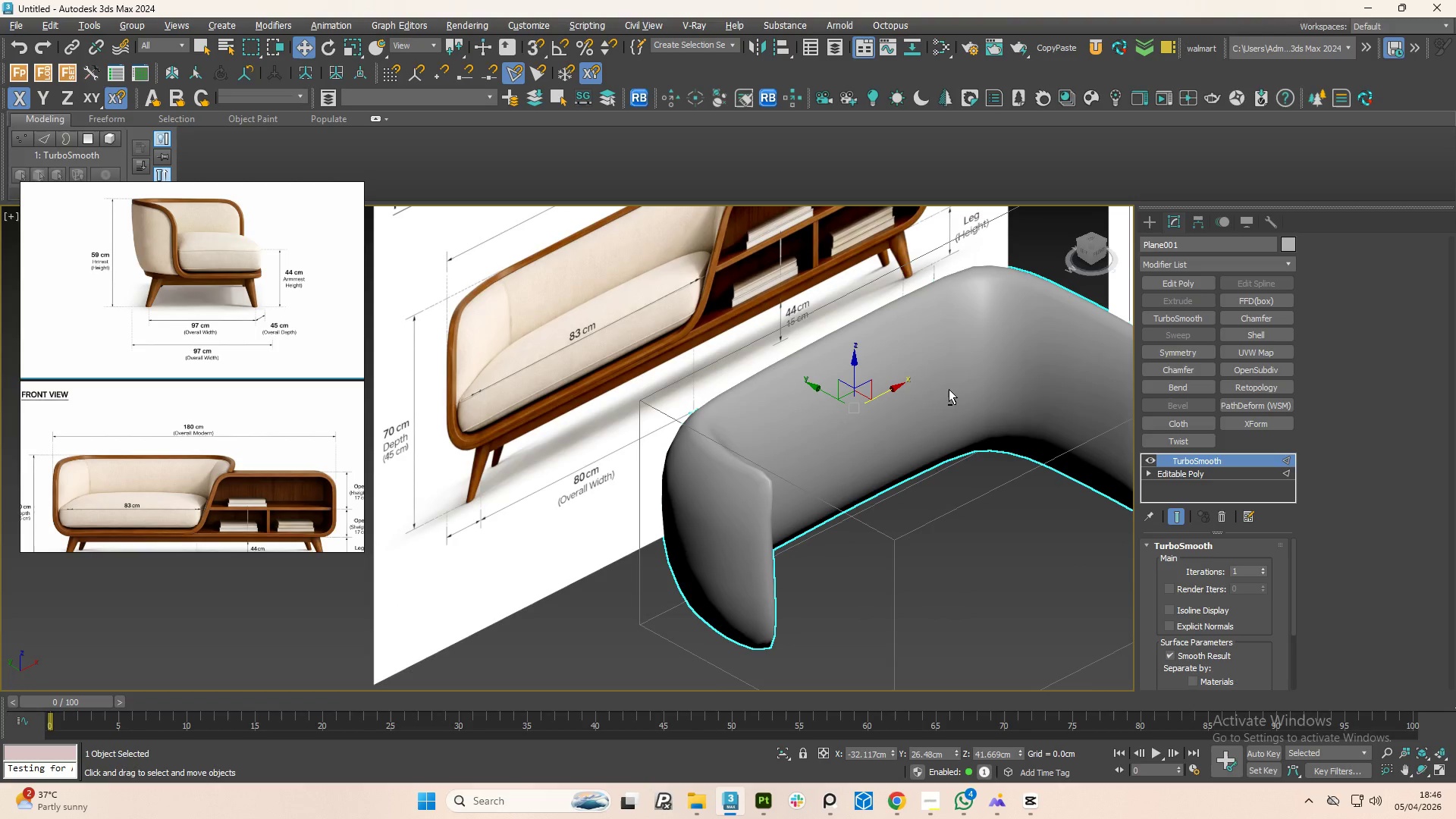 
key(Alt+AltLeft)
 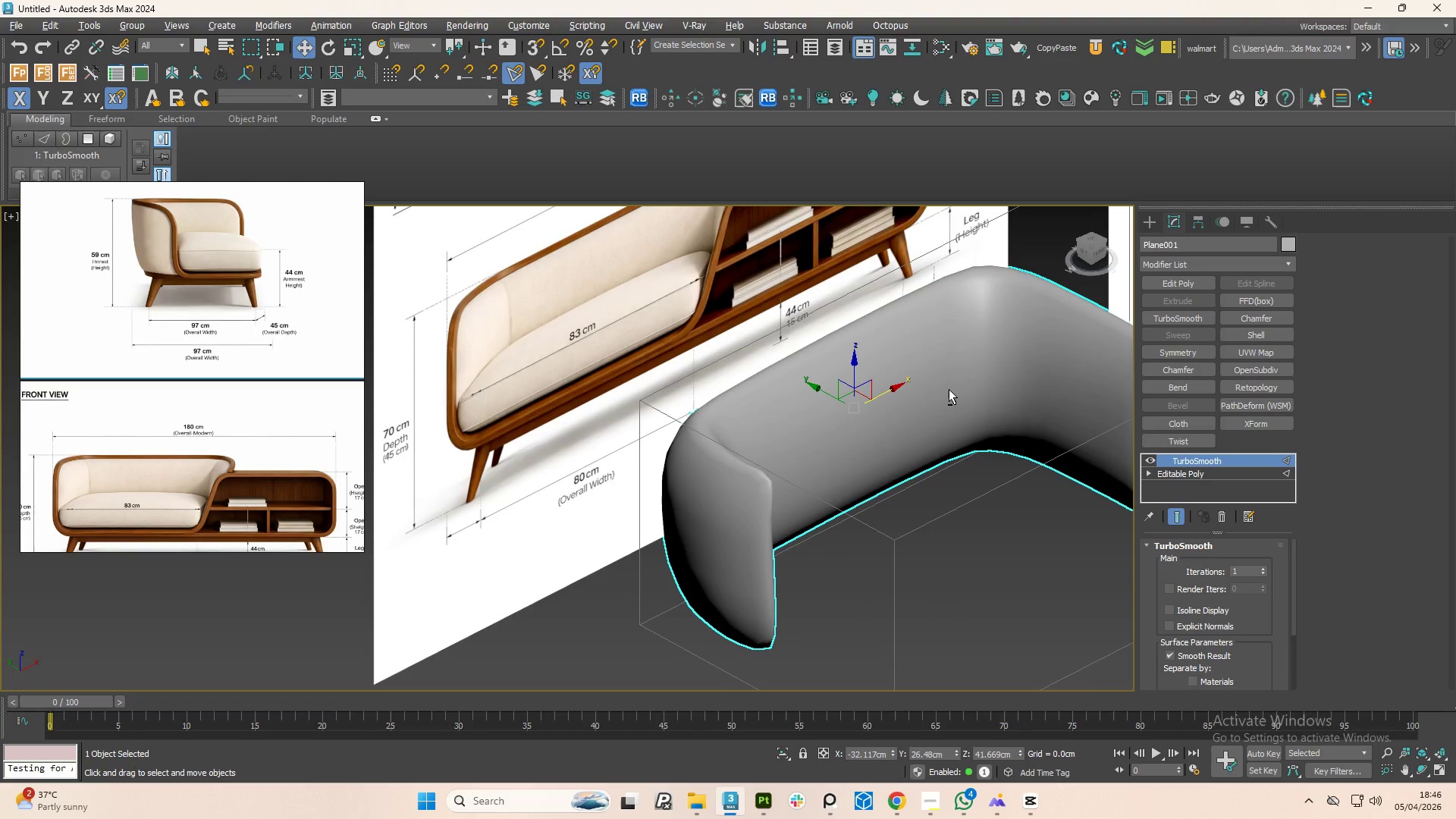 
key(Alt+AltLeft)
 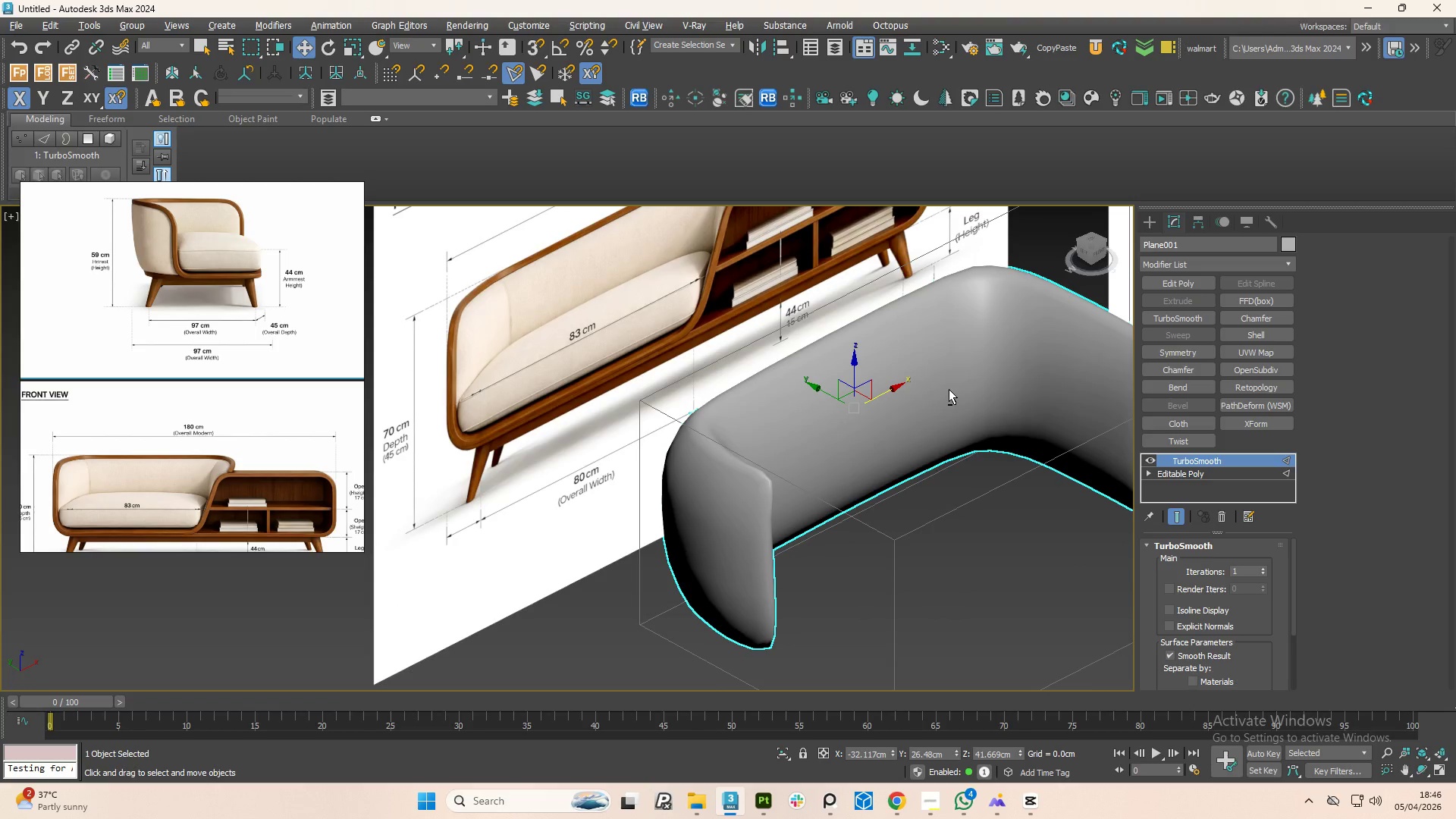 
key(Alt+AltLeft)
 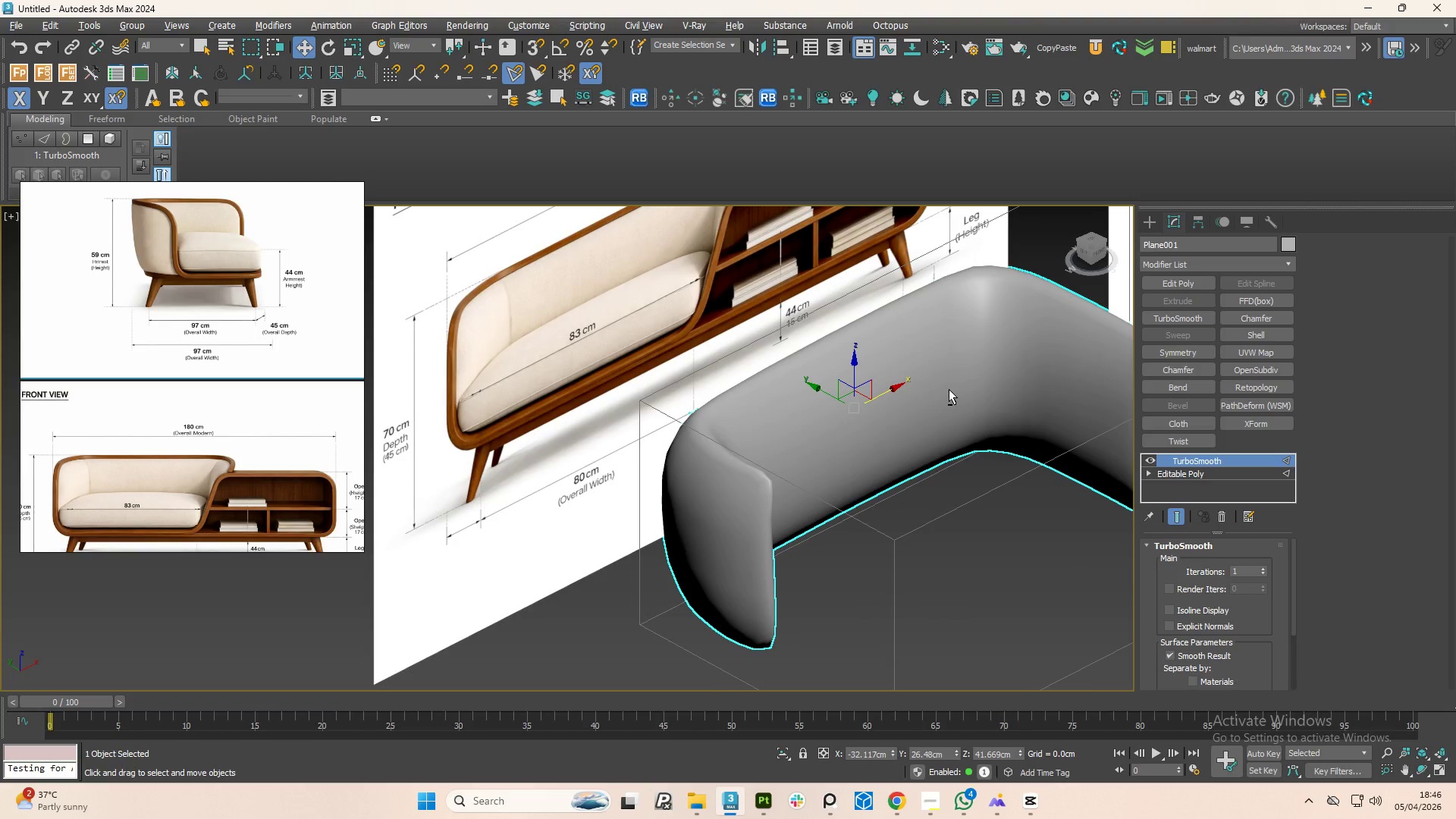 
key(Alt+AltLeft)
 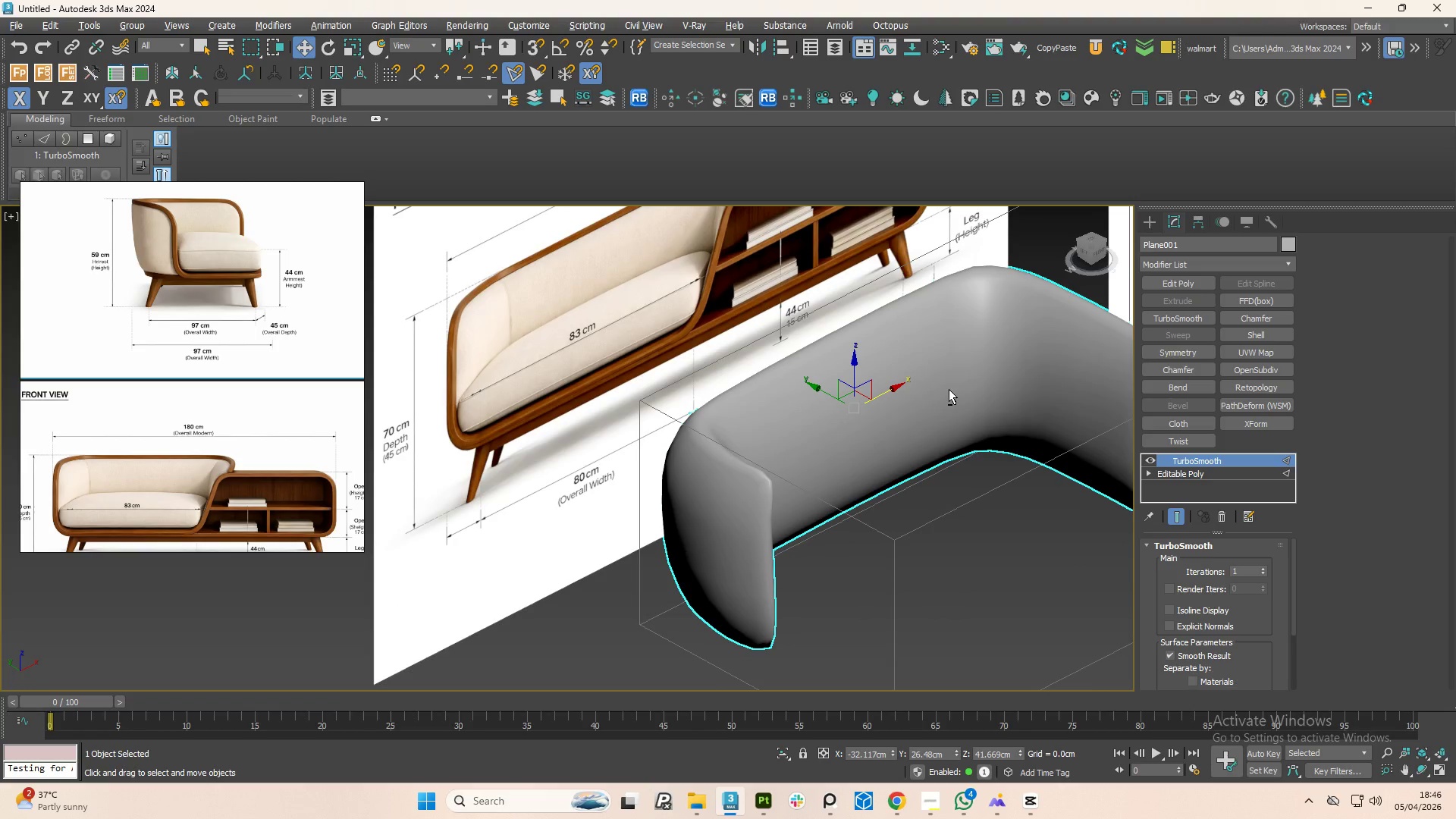 
key(Alt+AltLeft)
 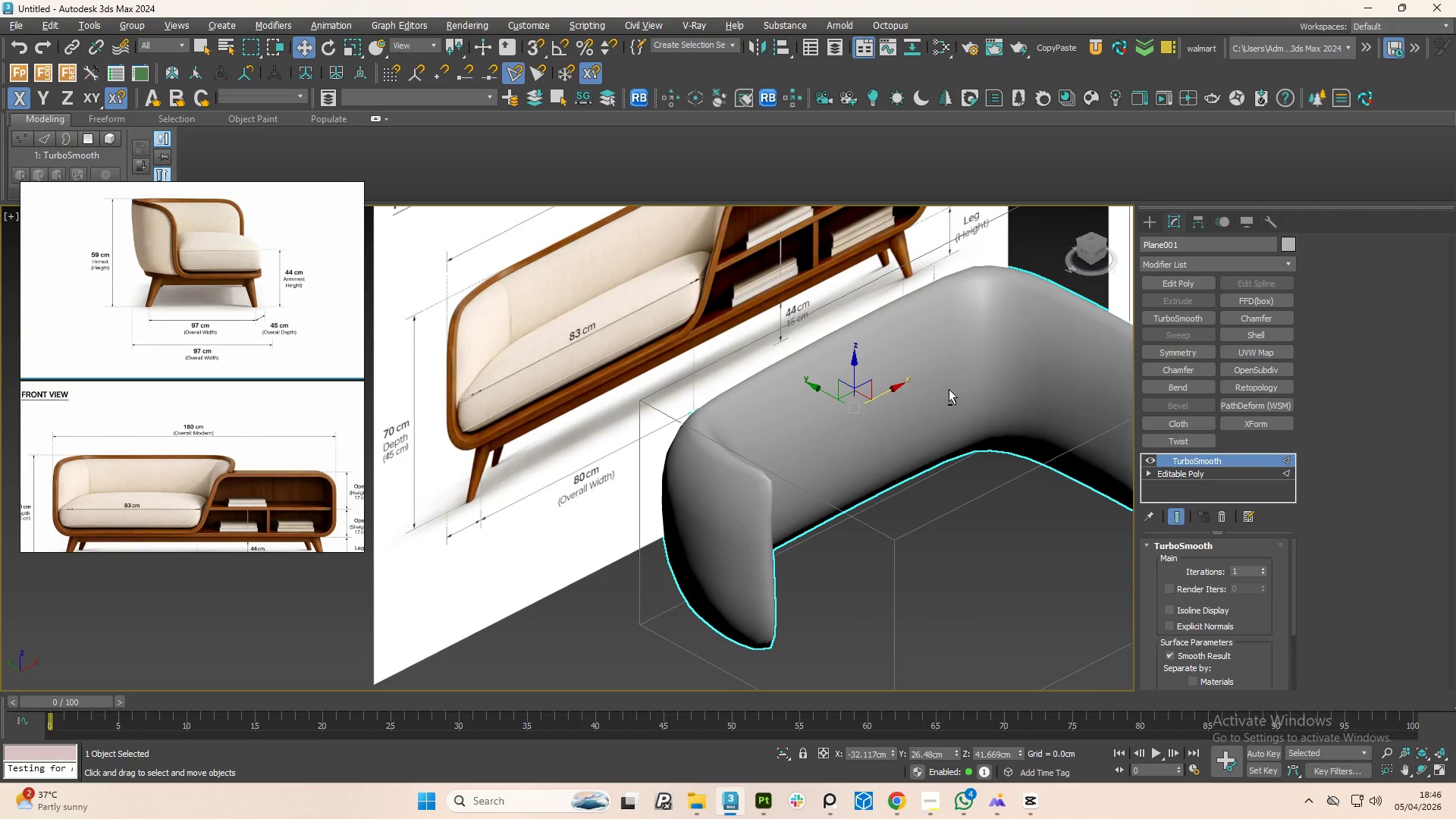 
hold_key(key=AltLeft, duration=1.53)
scroll: coordinate [869, 425], scroll_direction: down, amount: 1.0
 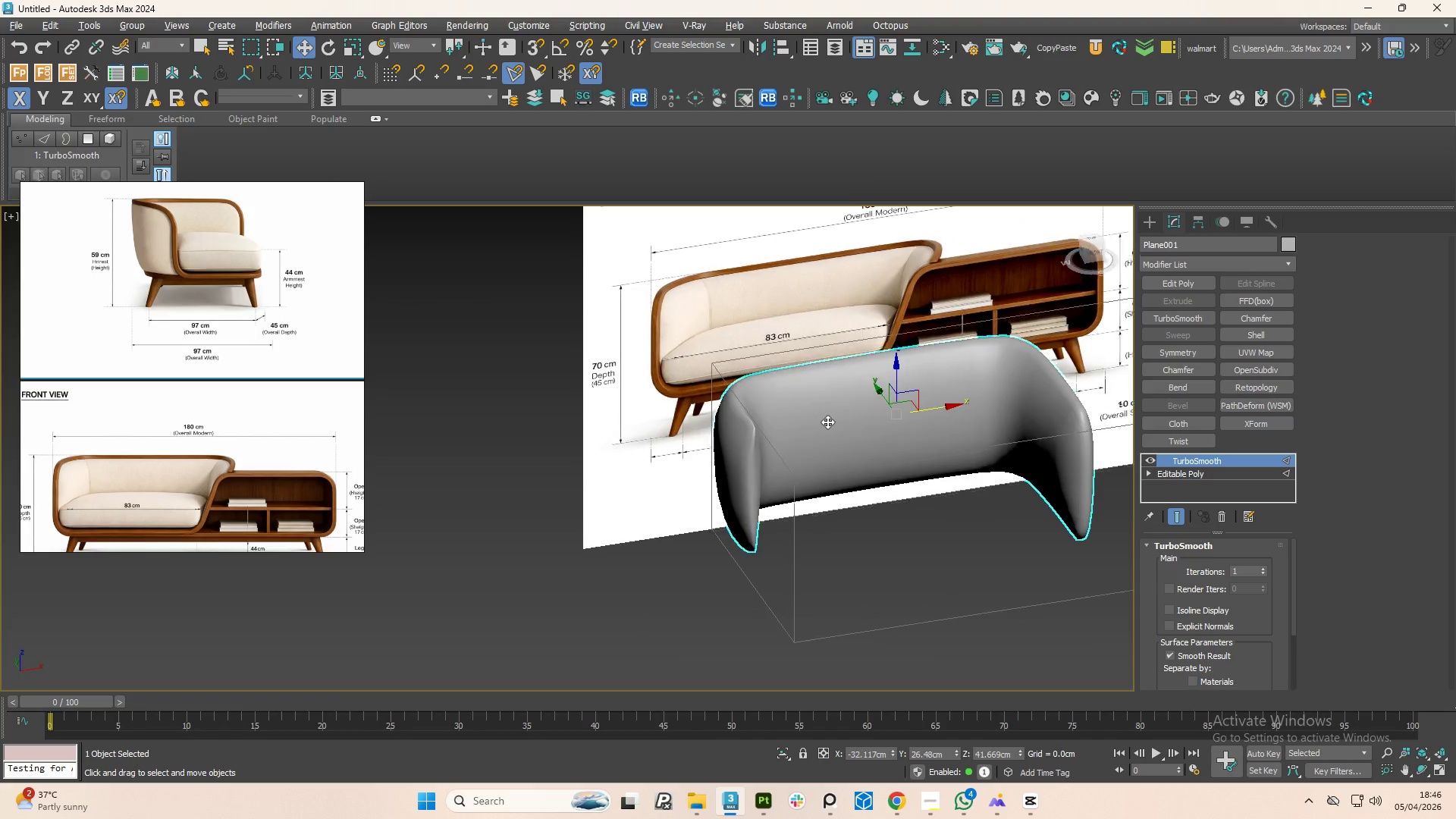 
hold_key(key=AltLeft, duration=1.5)
 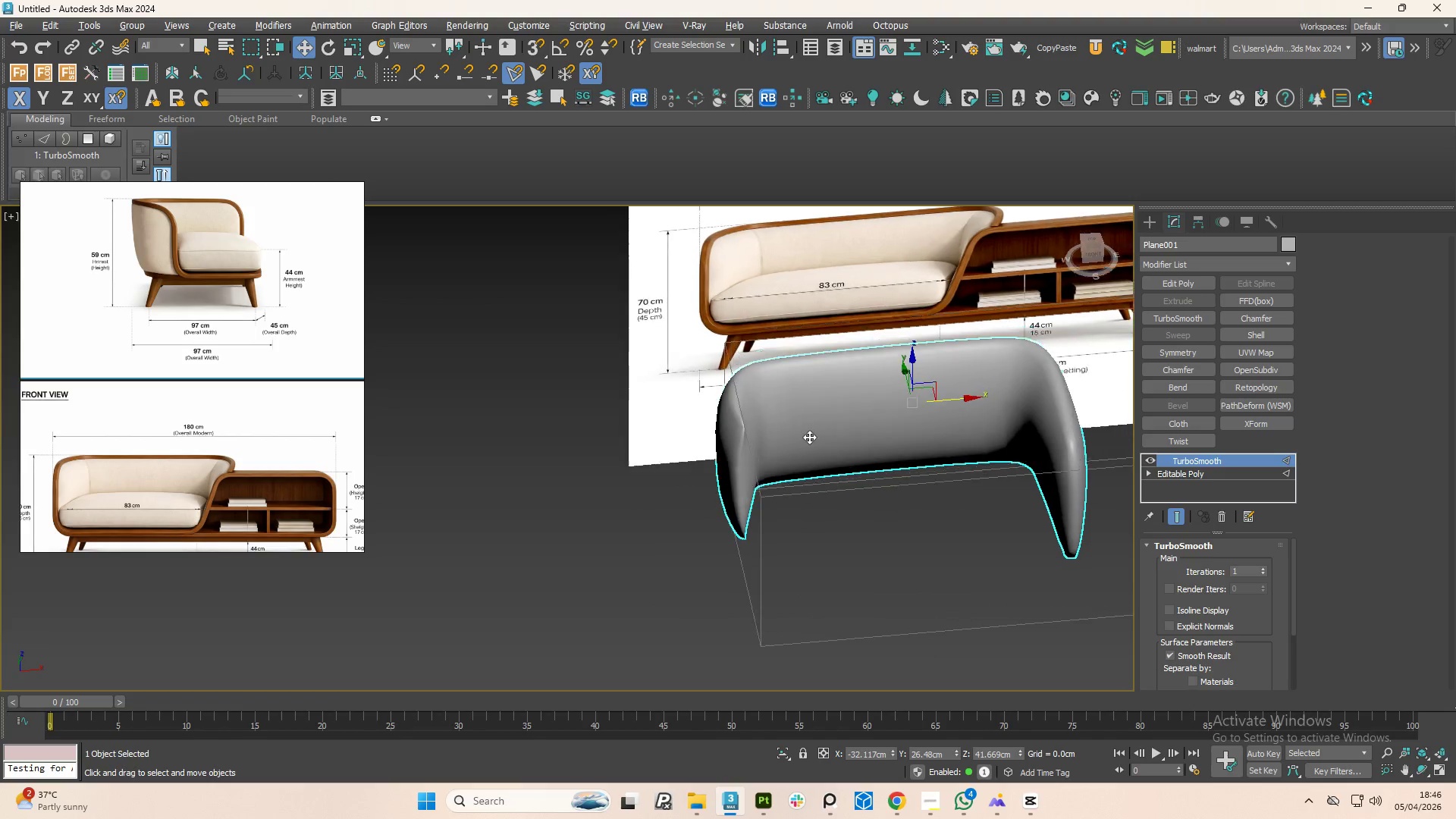 
hold_key(key=AltLeft, duration=1.5)
 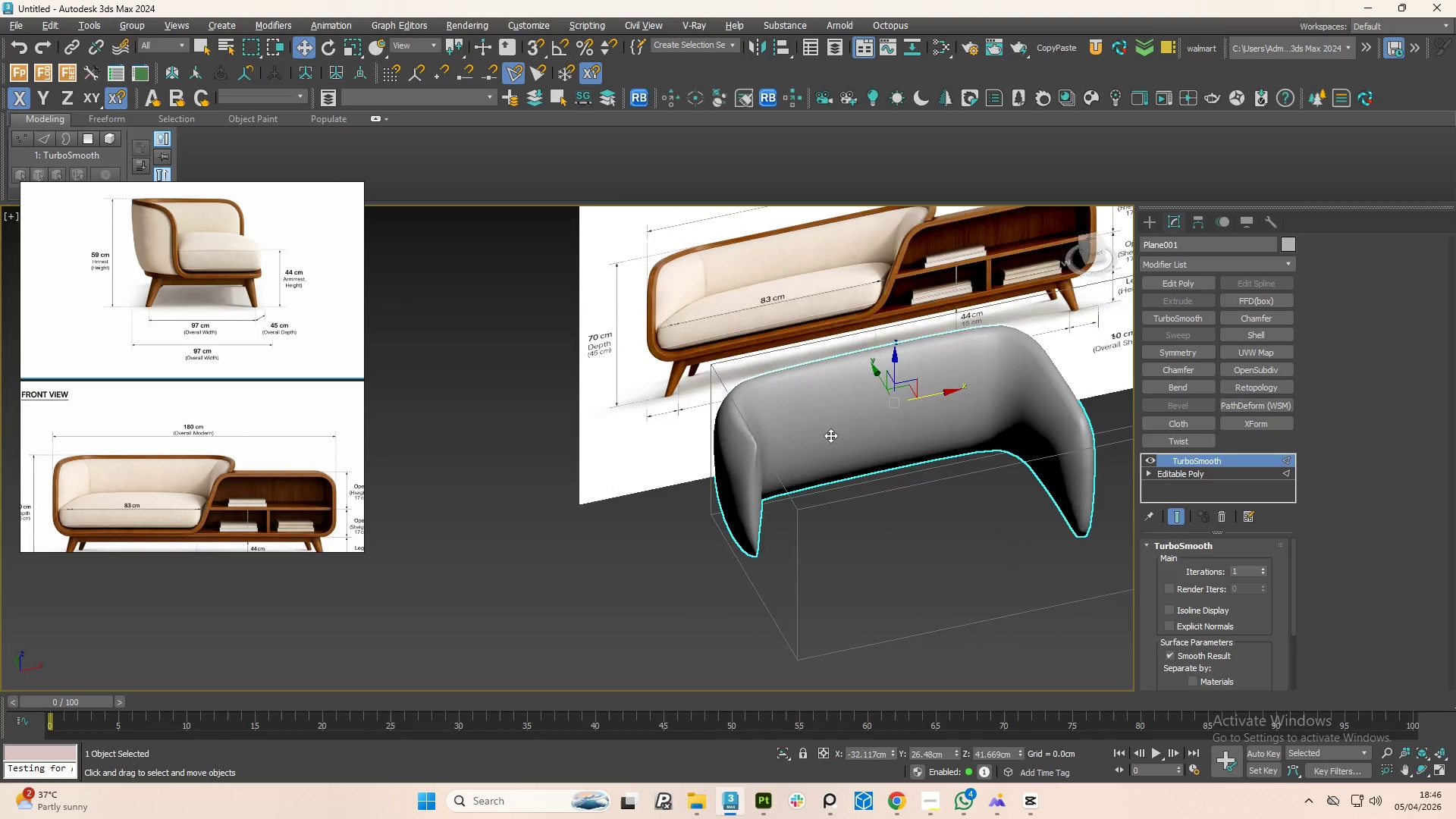 
hold_key(key=AltLeft, duration=1.27)
 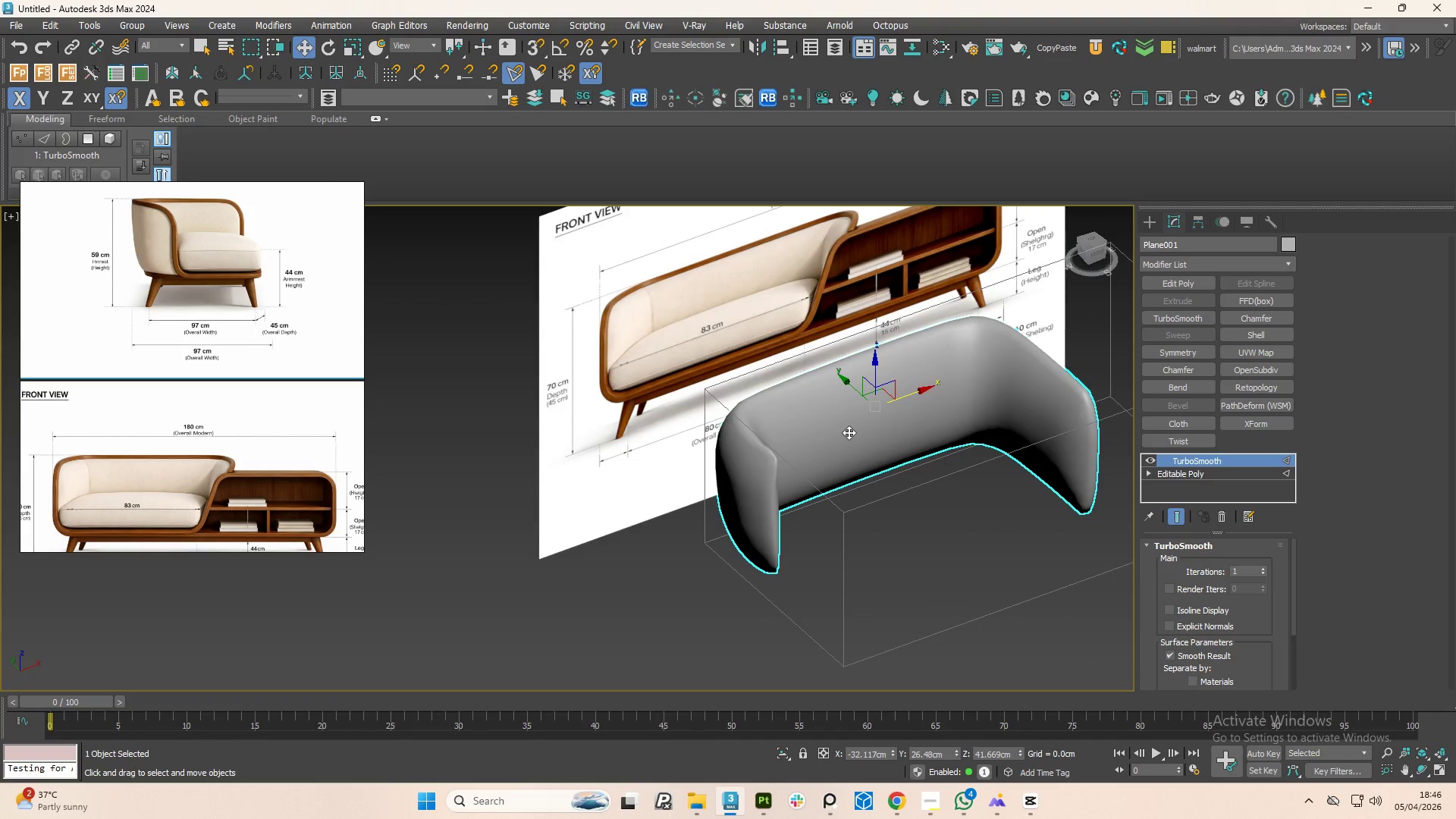 
key(Control+Z)
 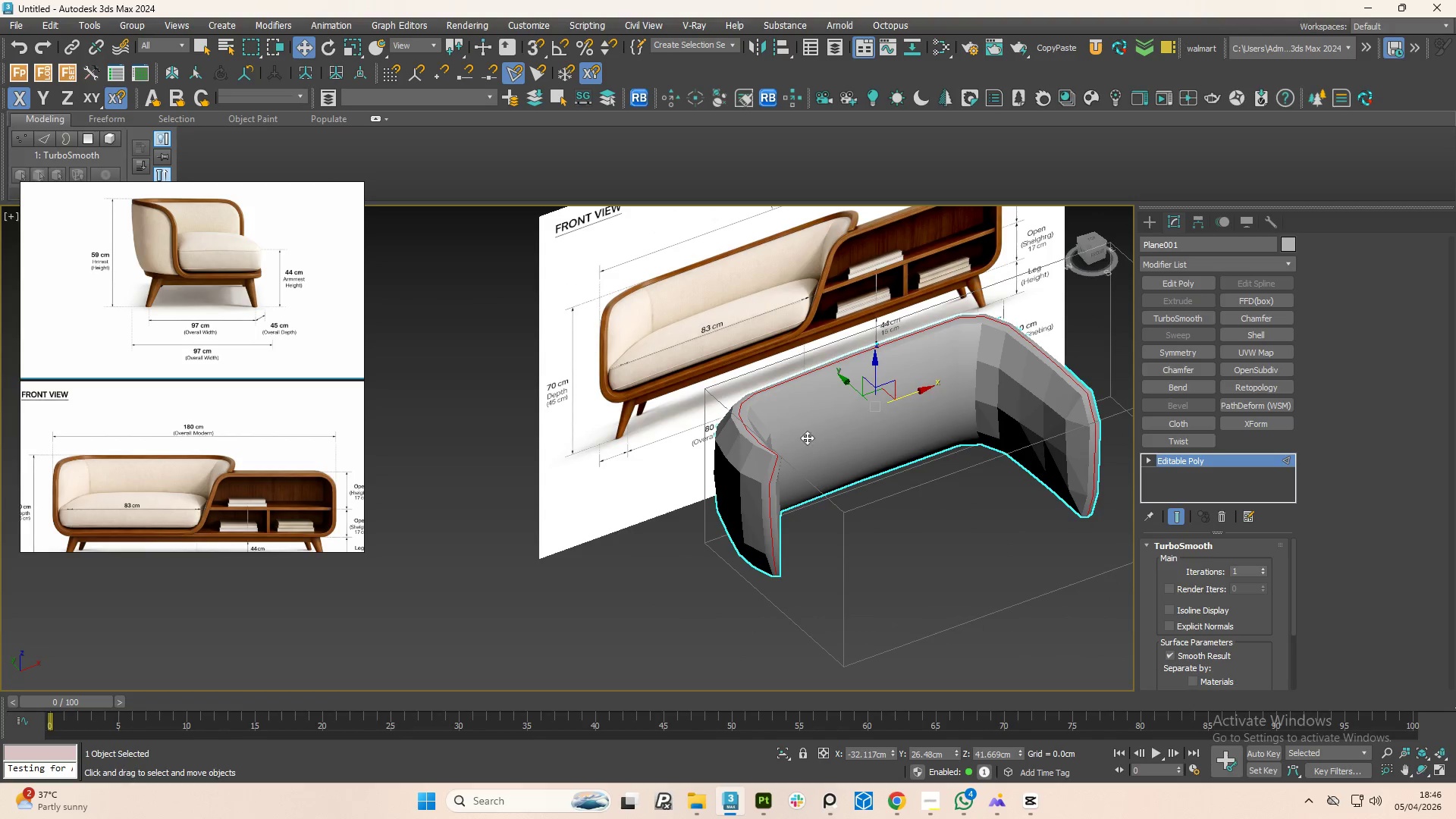 
scroll: coordinate [776, 453], scroll_direction: up, amount: 4.0
 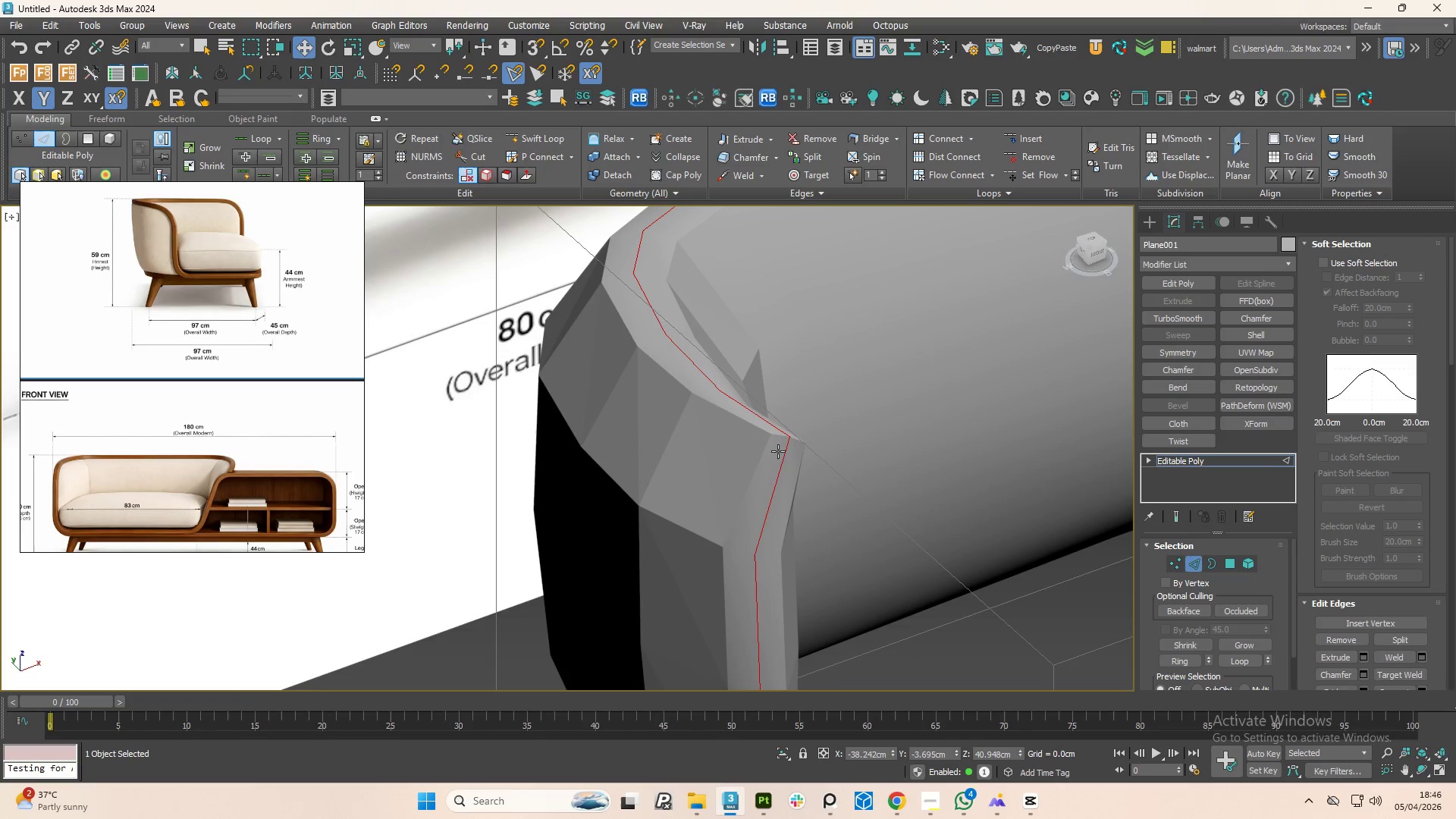 
key(F4)
 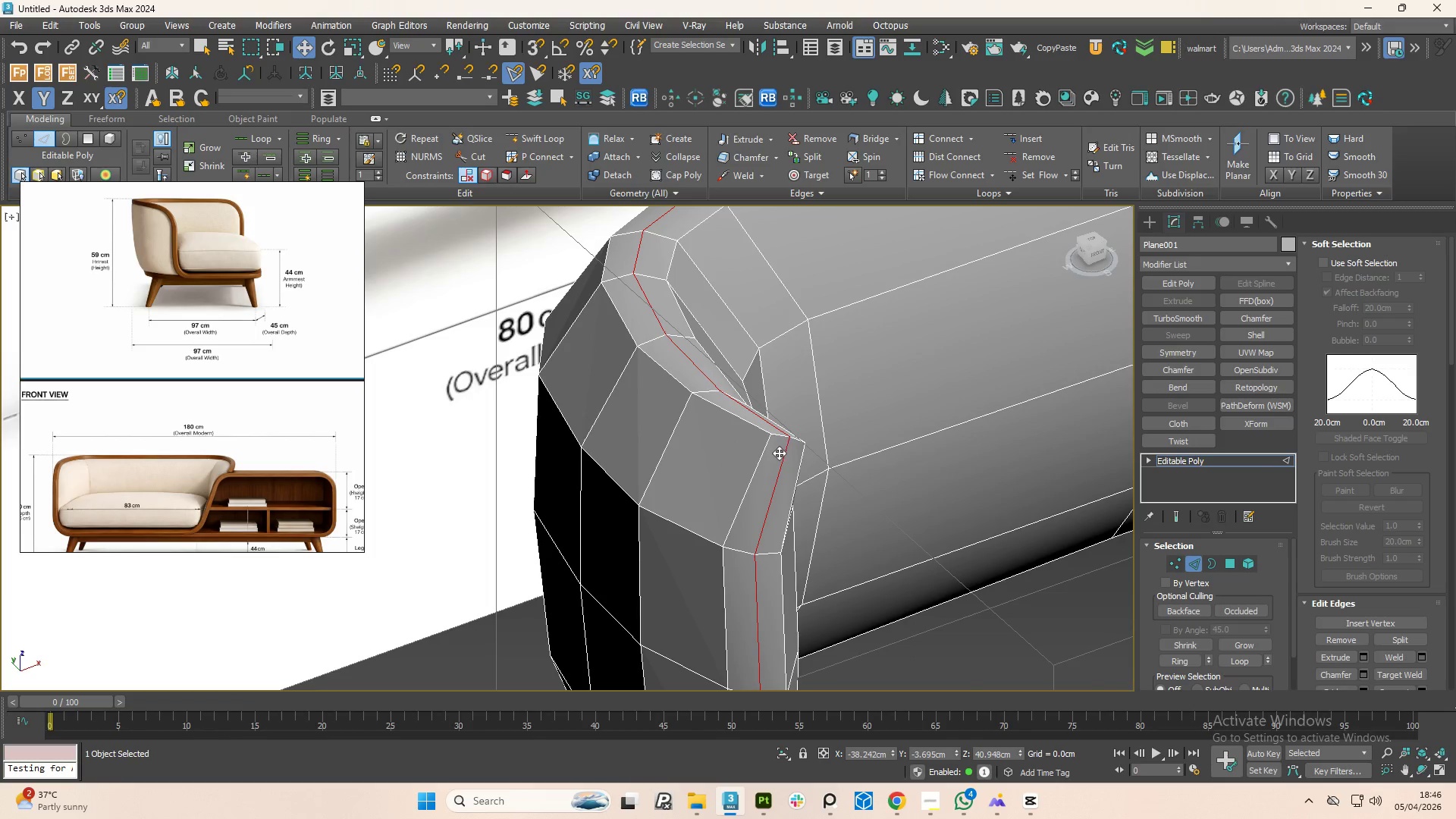 
scroll: coordinate [779, 453], scroll_direction: up, amount: 2.0
 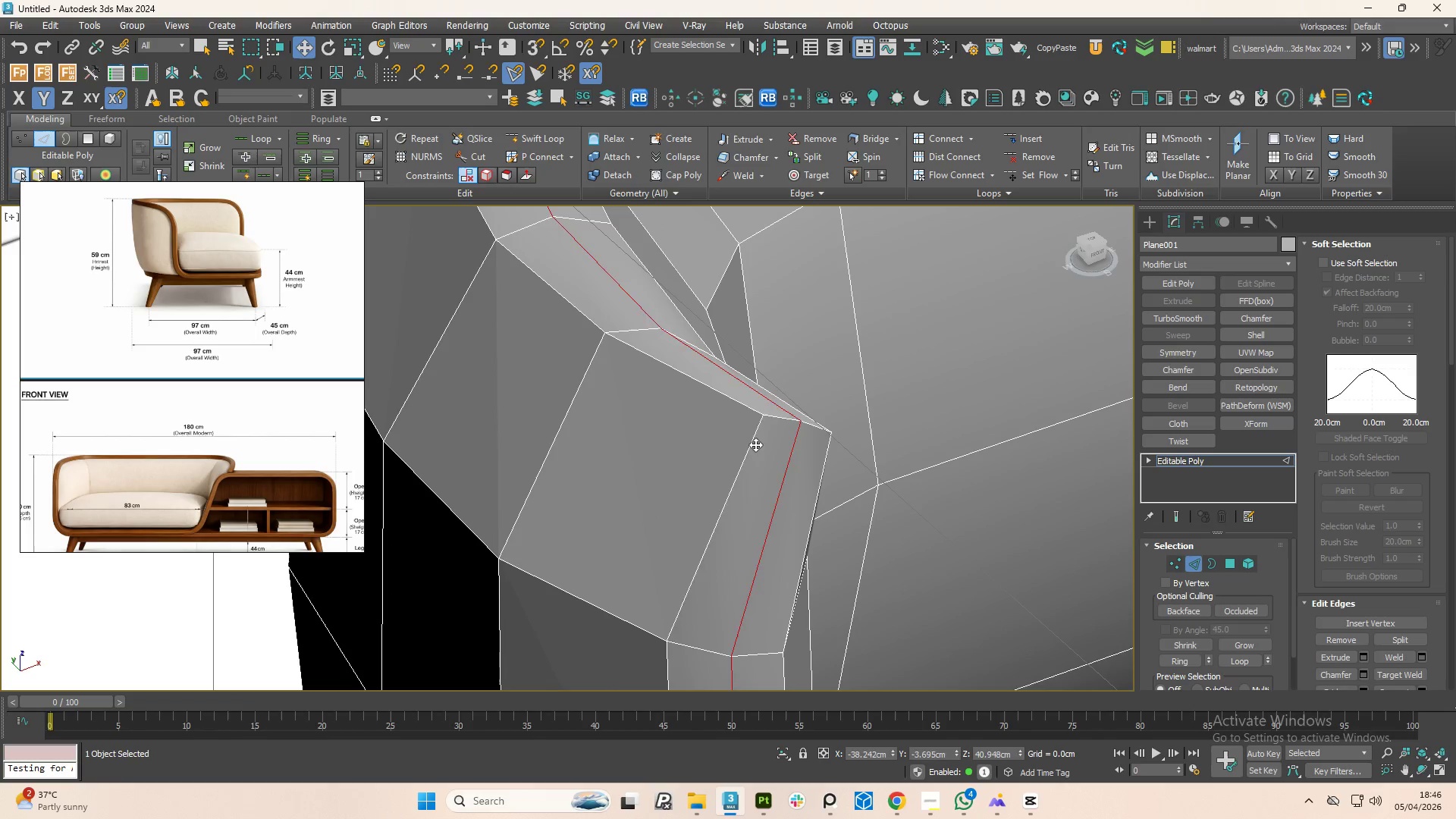 
double_click([755, 444])
 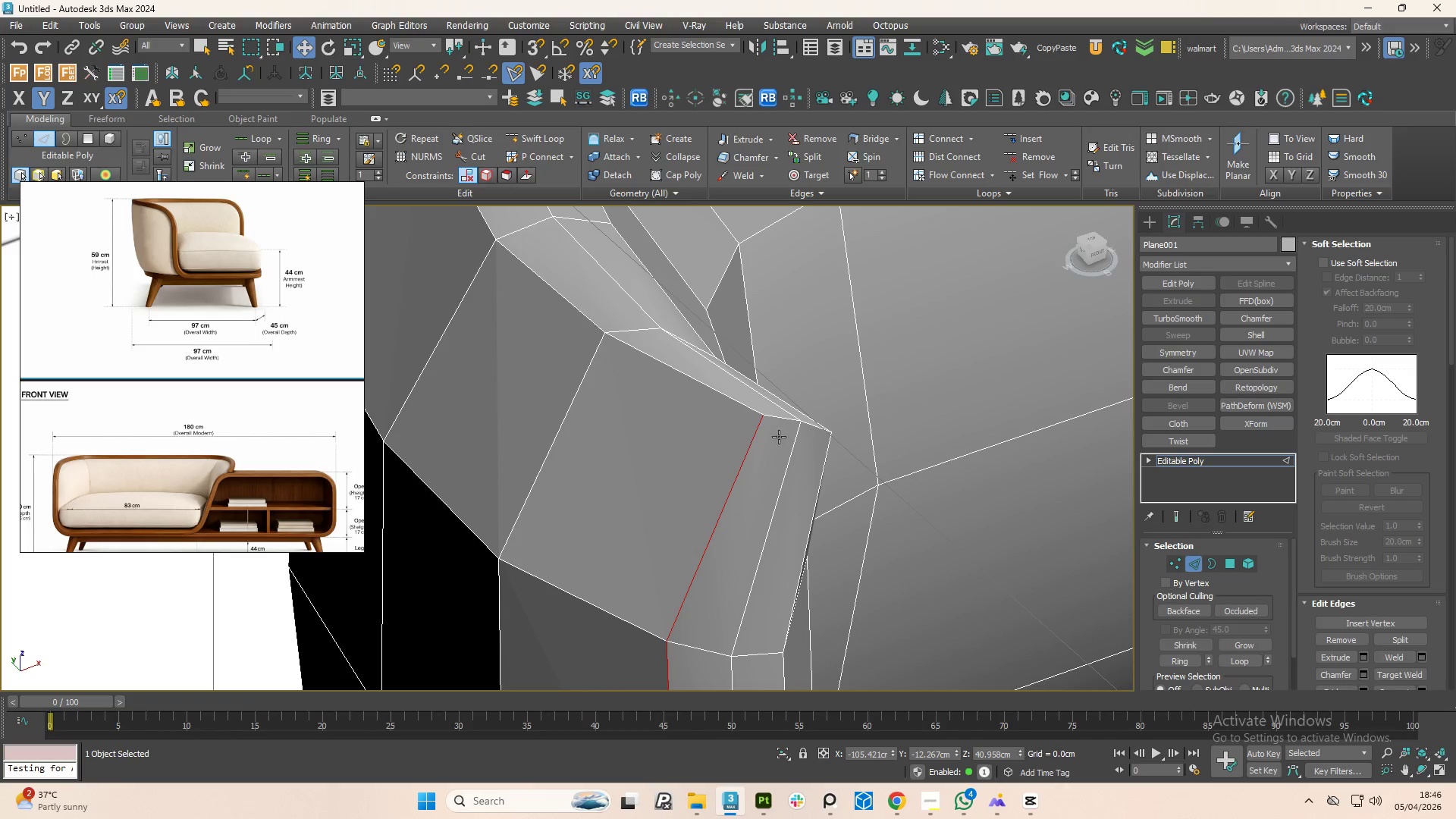 
hold_key(key=AltLeft, duration=0.73)
 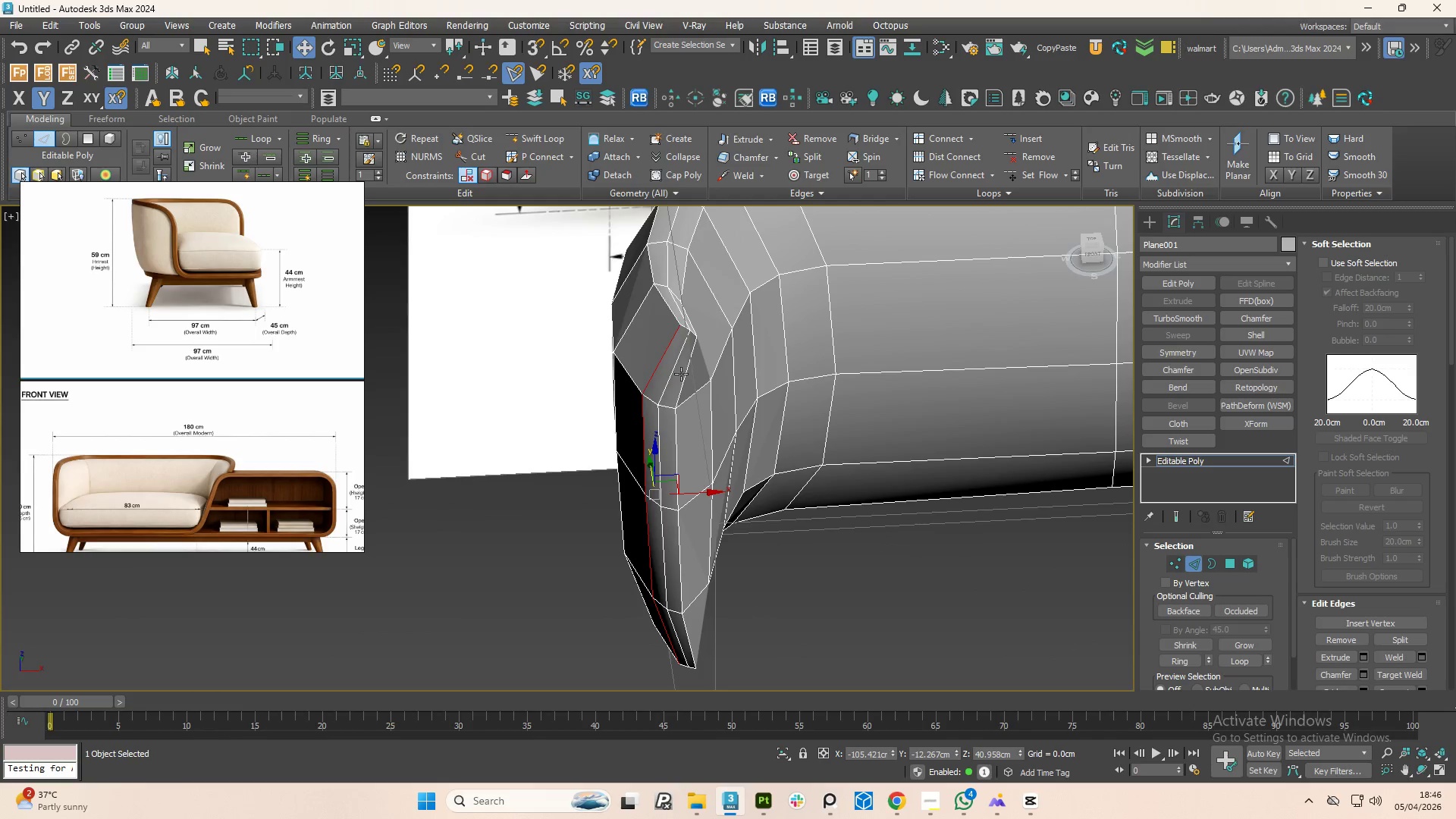 
scroll: coordinate [788, 450], scroll_direction: down, amount: 3.0
 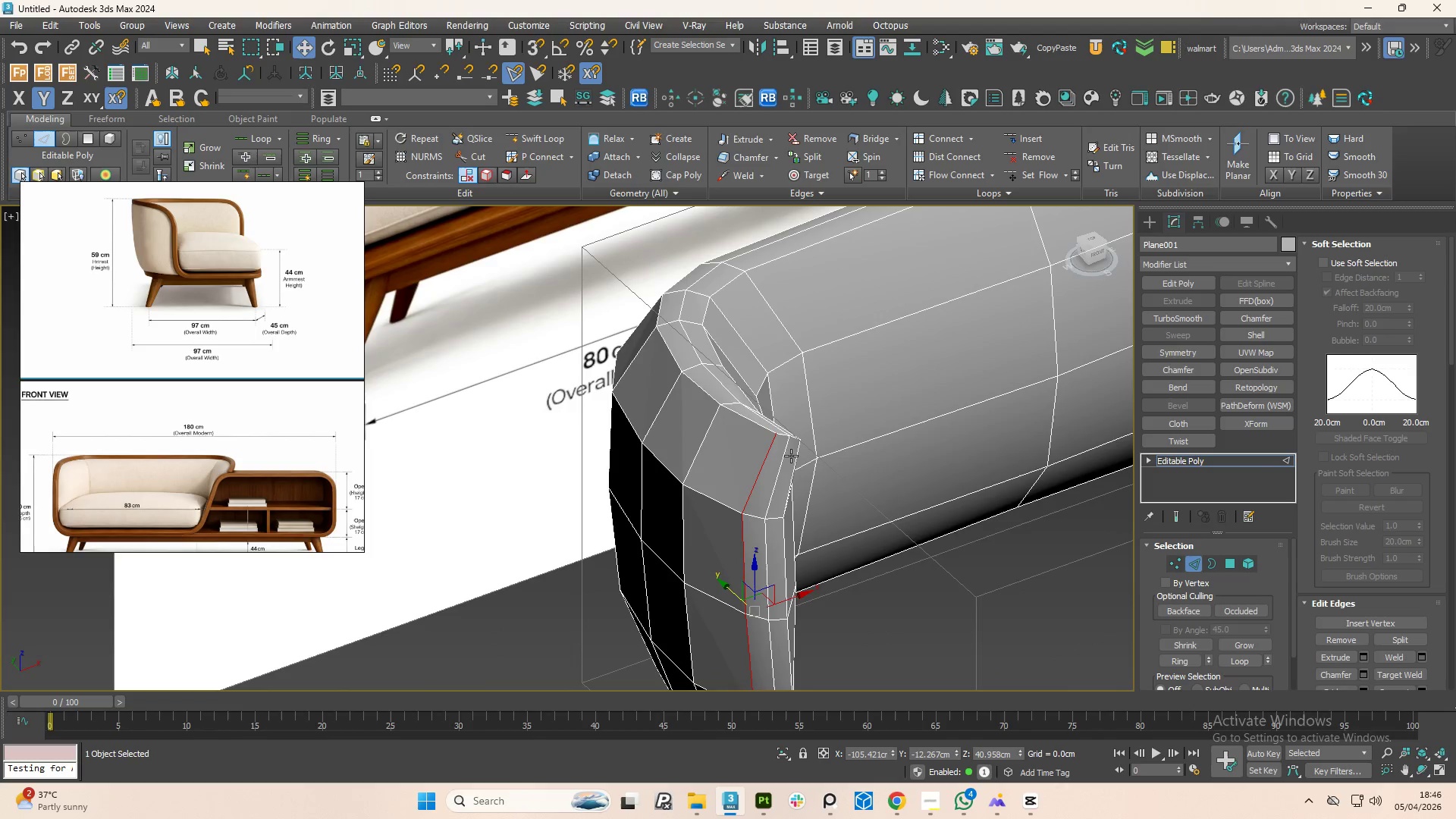 
hold_key(key=AltLeft, duration=6.0)
left_click([1032, 179])
 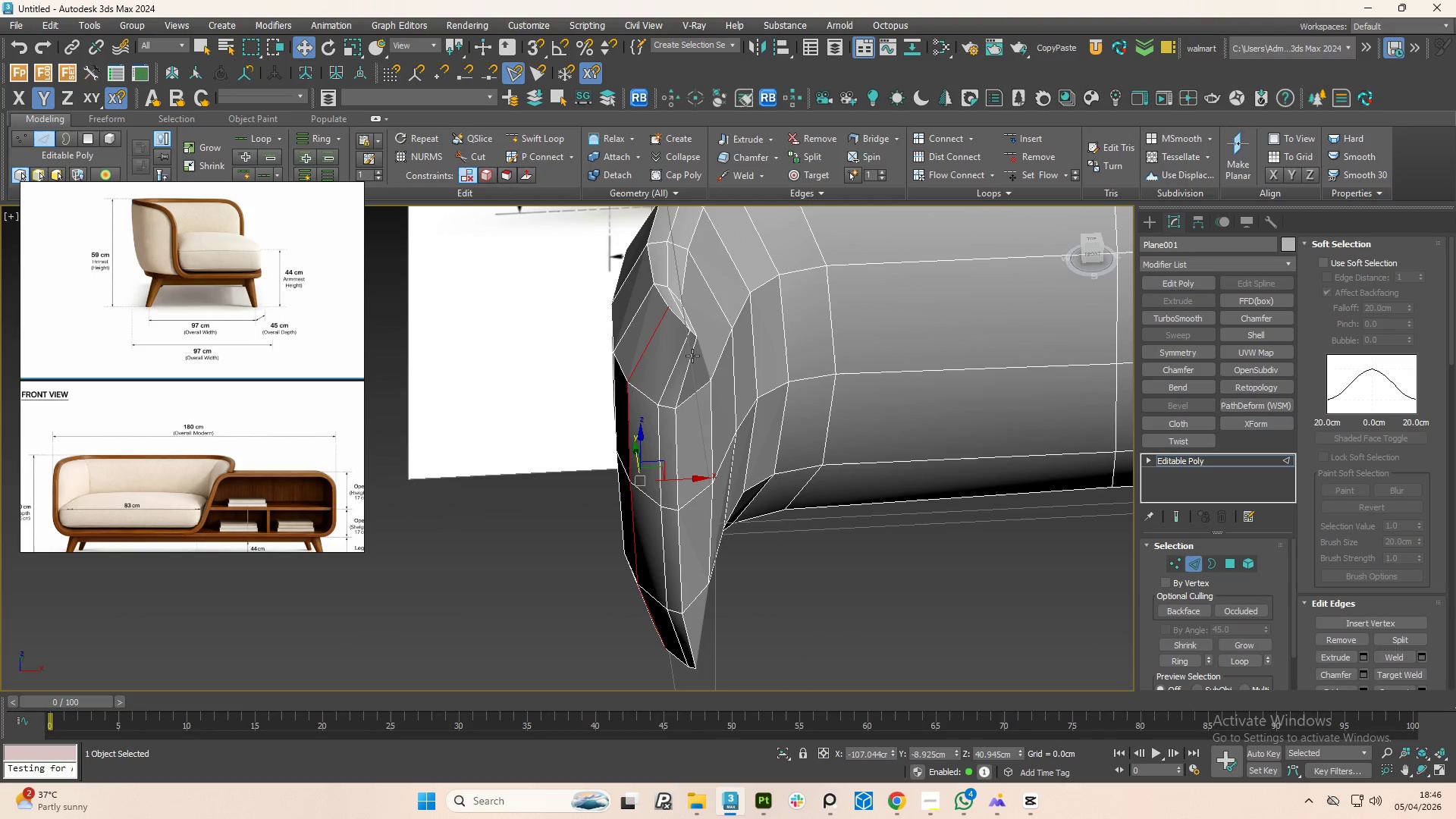 
double_click([692, 356])
 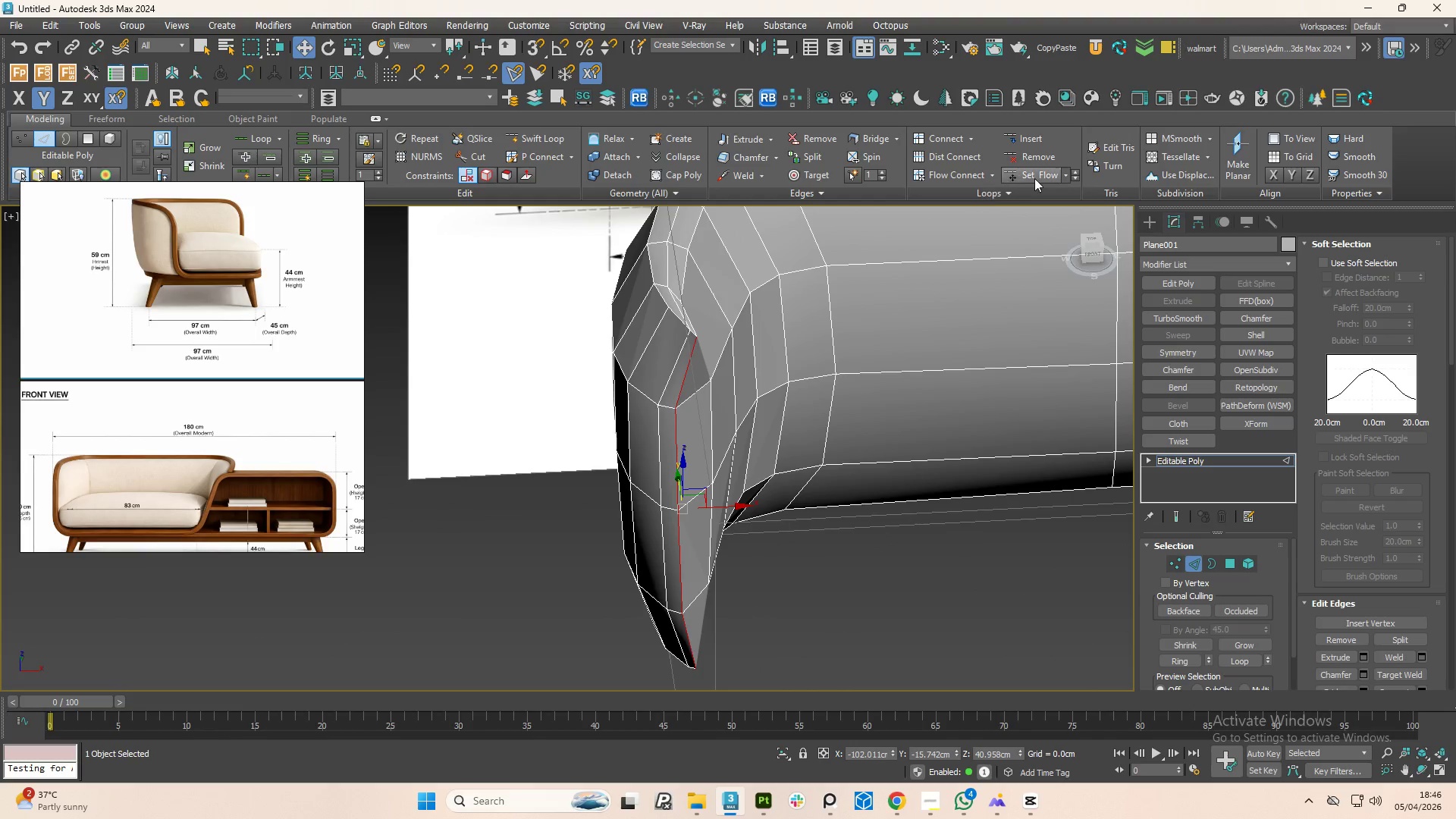 
left_click([1038, 174])
 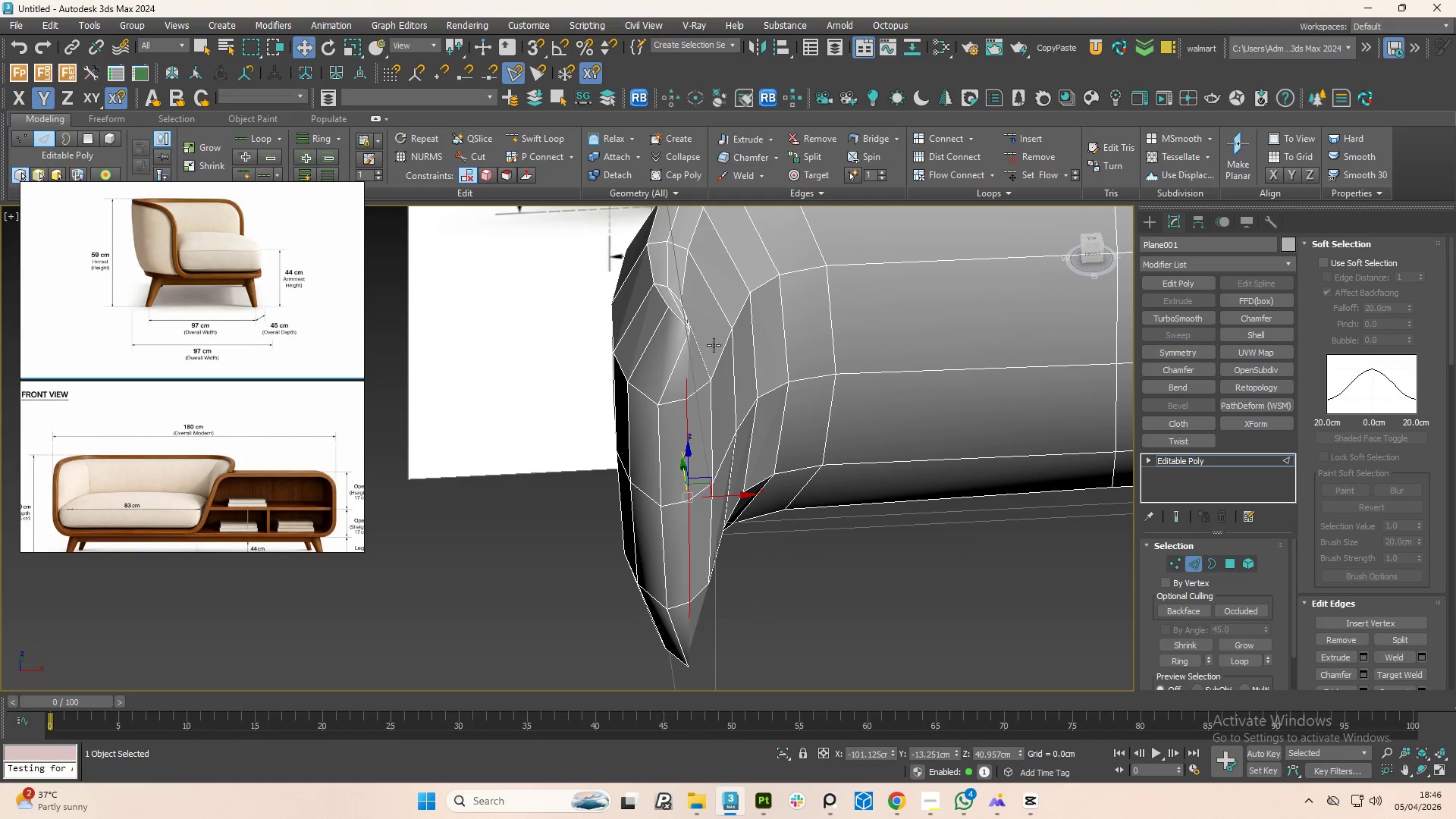 
hold_key(key=AltLeft, duration=0.8)
 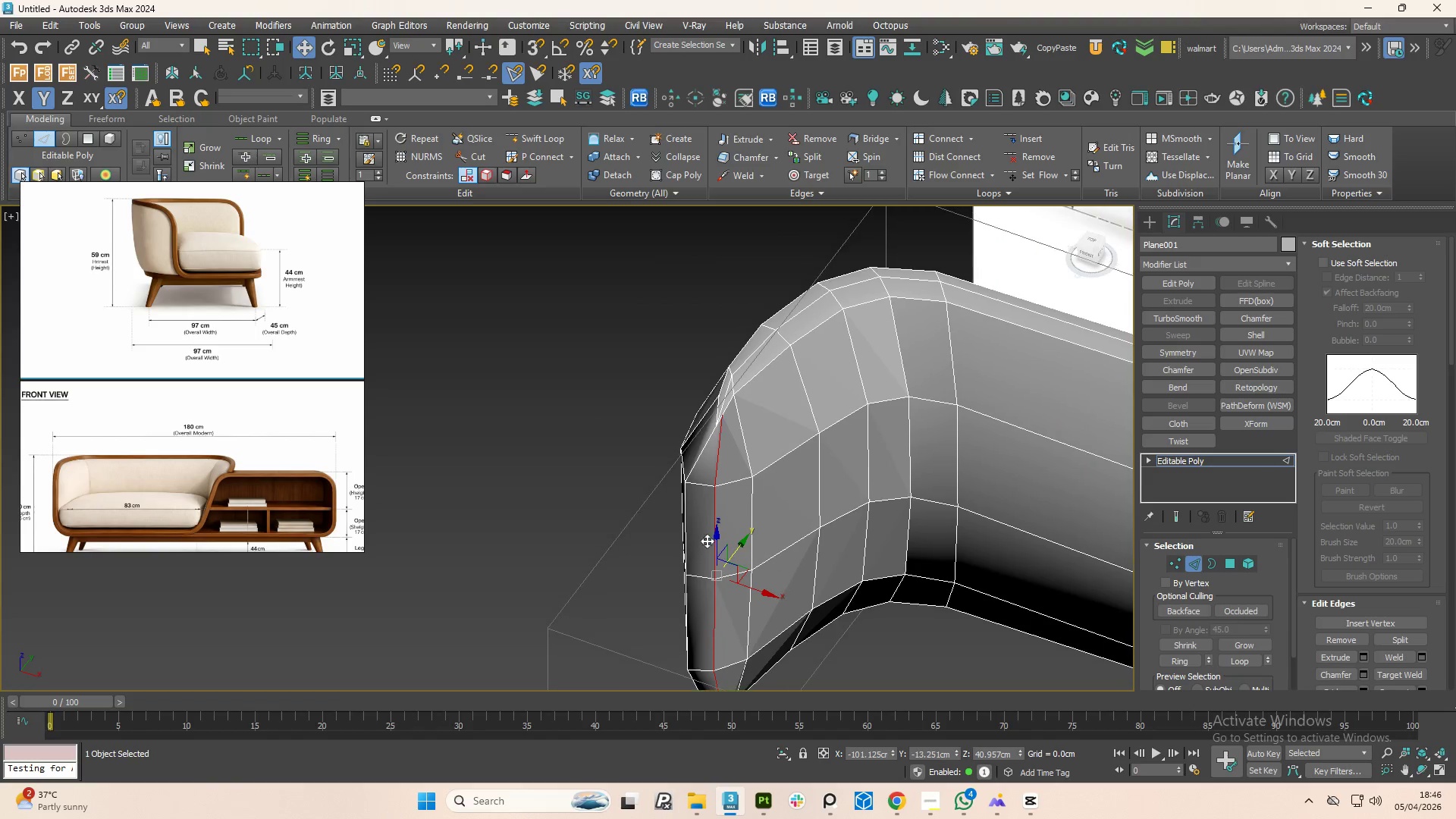 
hold_key(key=AltLeft, duration=8.67)
double_click([701, 456])
 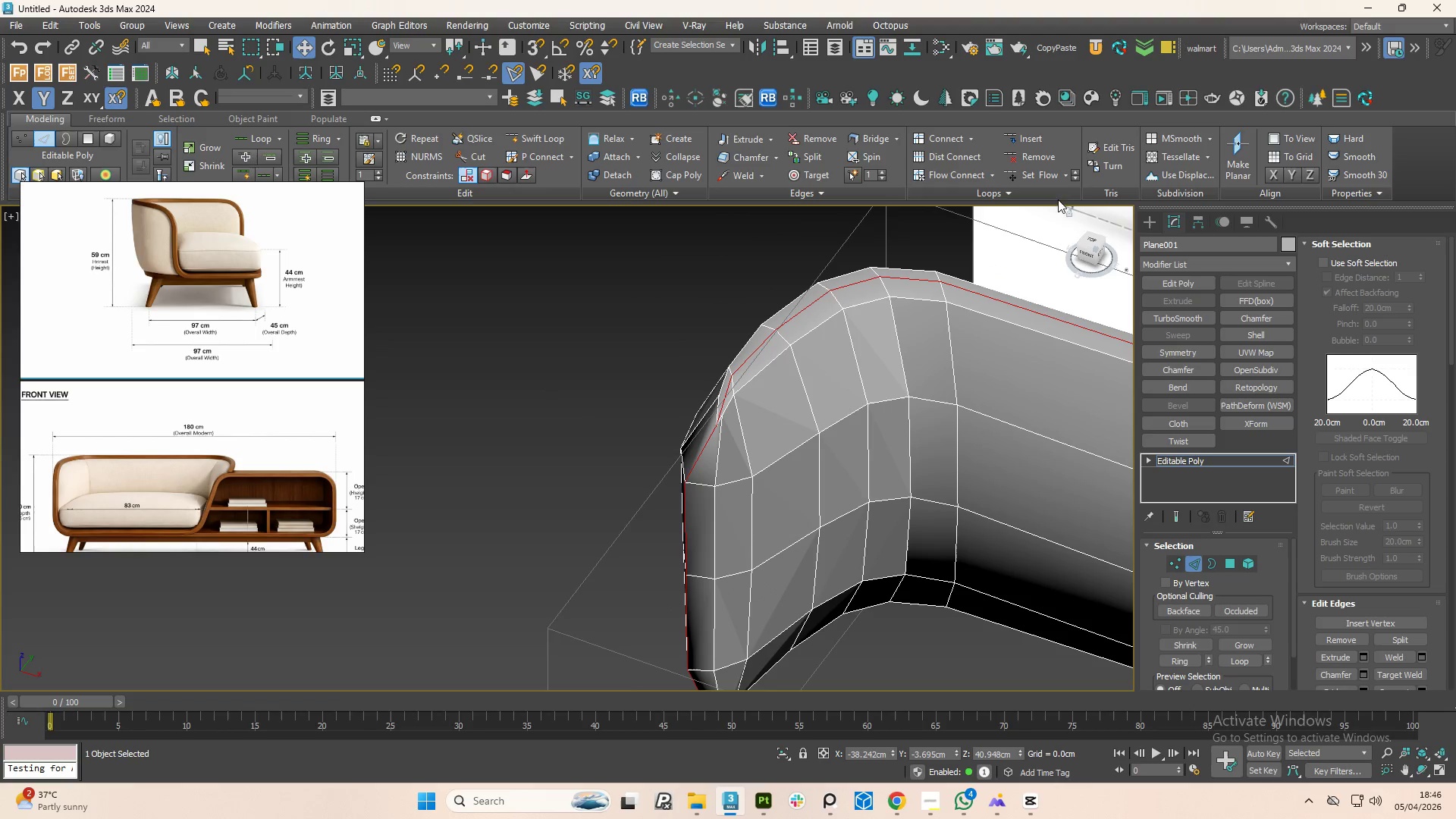 
left_click([1040, 172])
 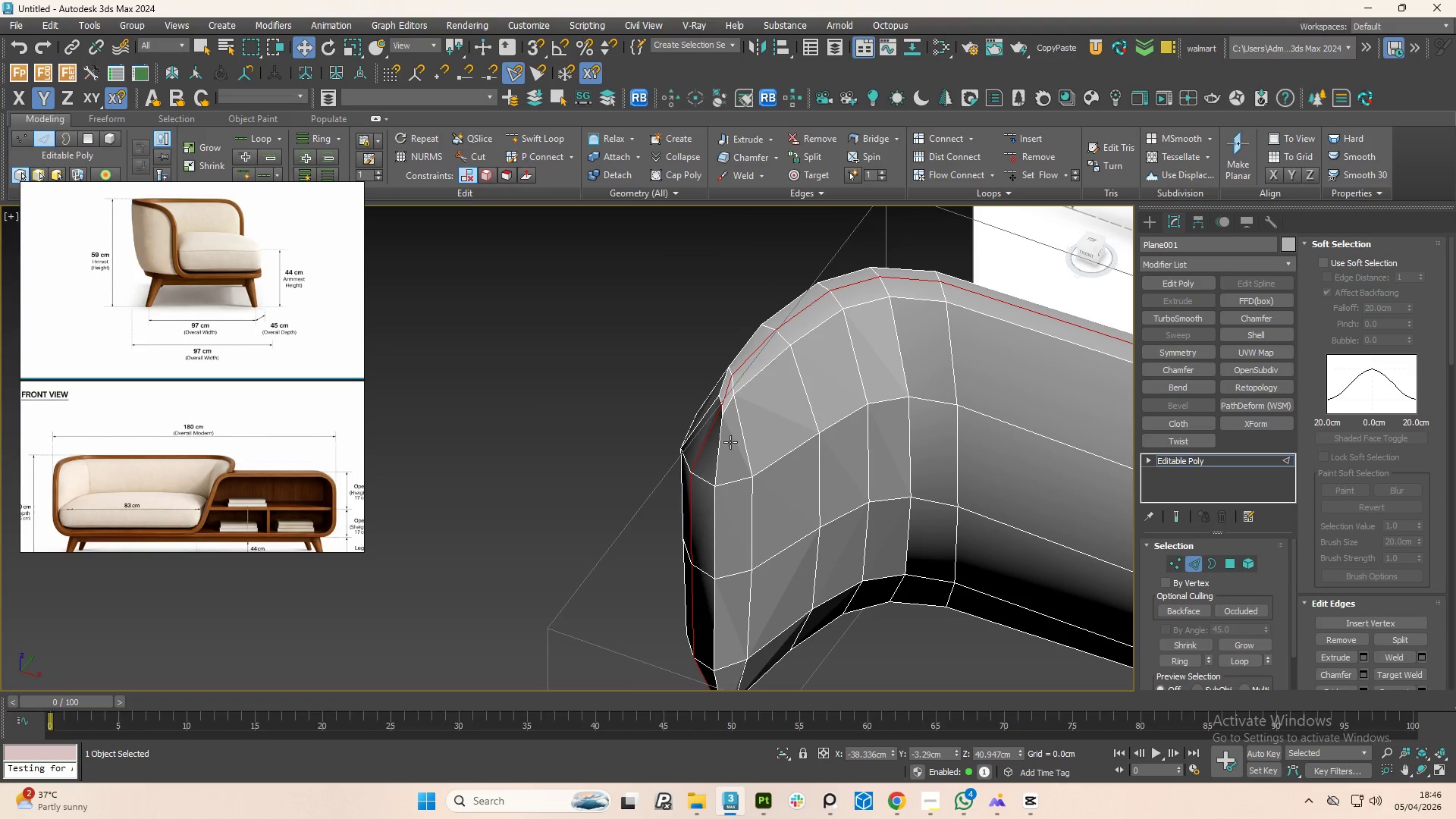 
scroll: coordinate [738, 410], scroll_direction: up, amount: 1.0
 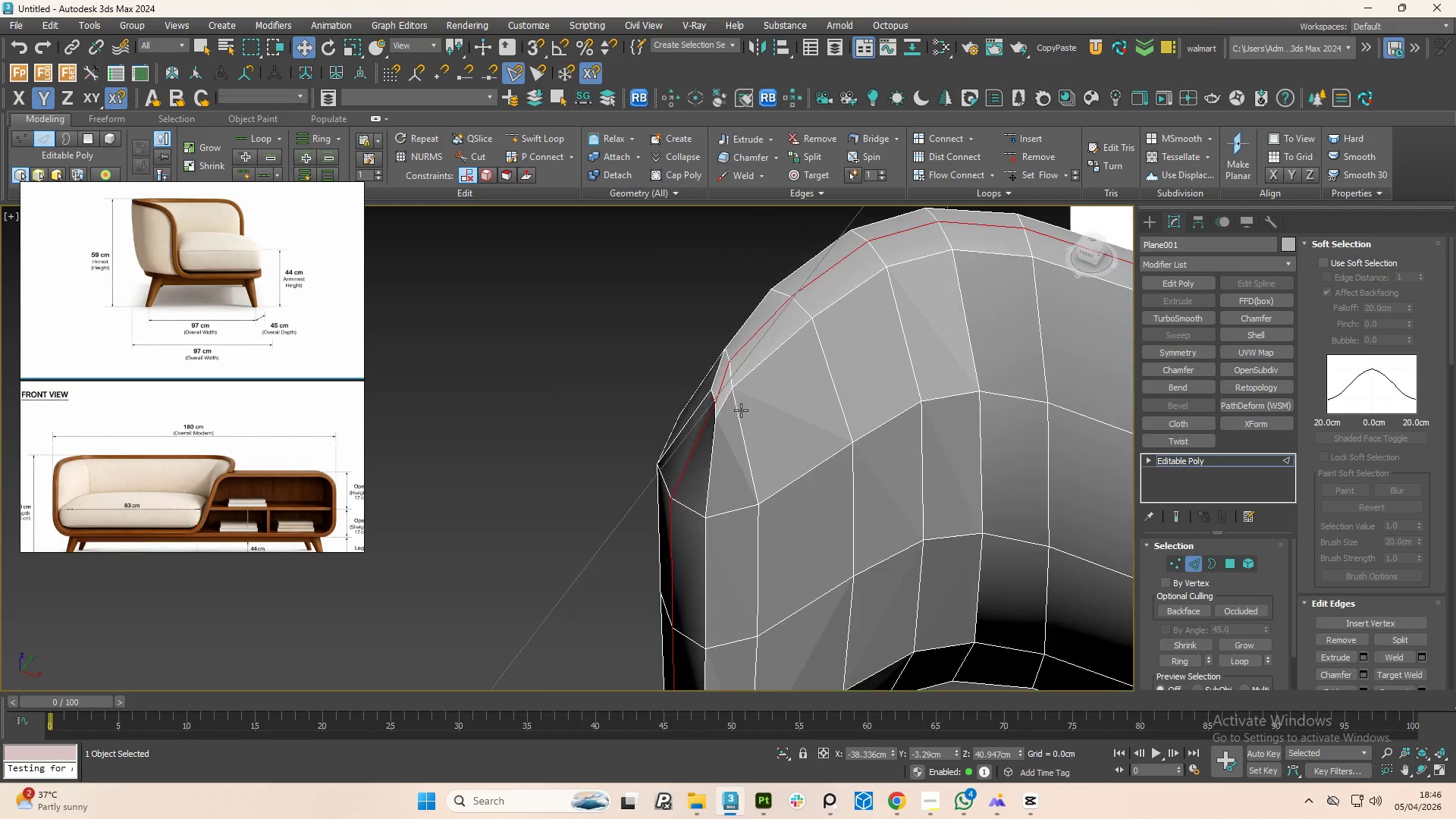 
key(Control+Z)
 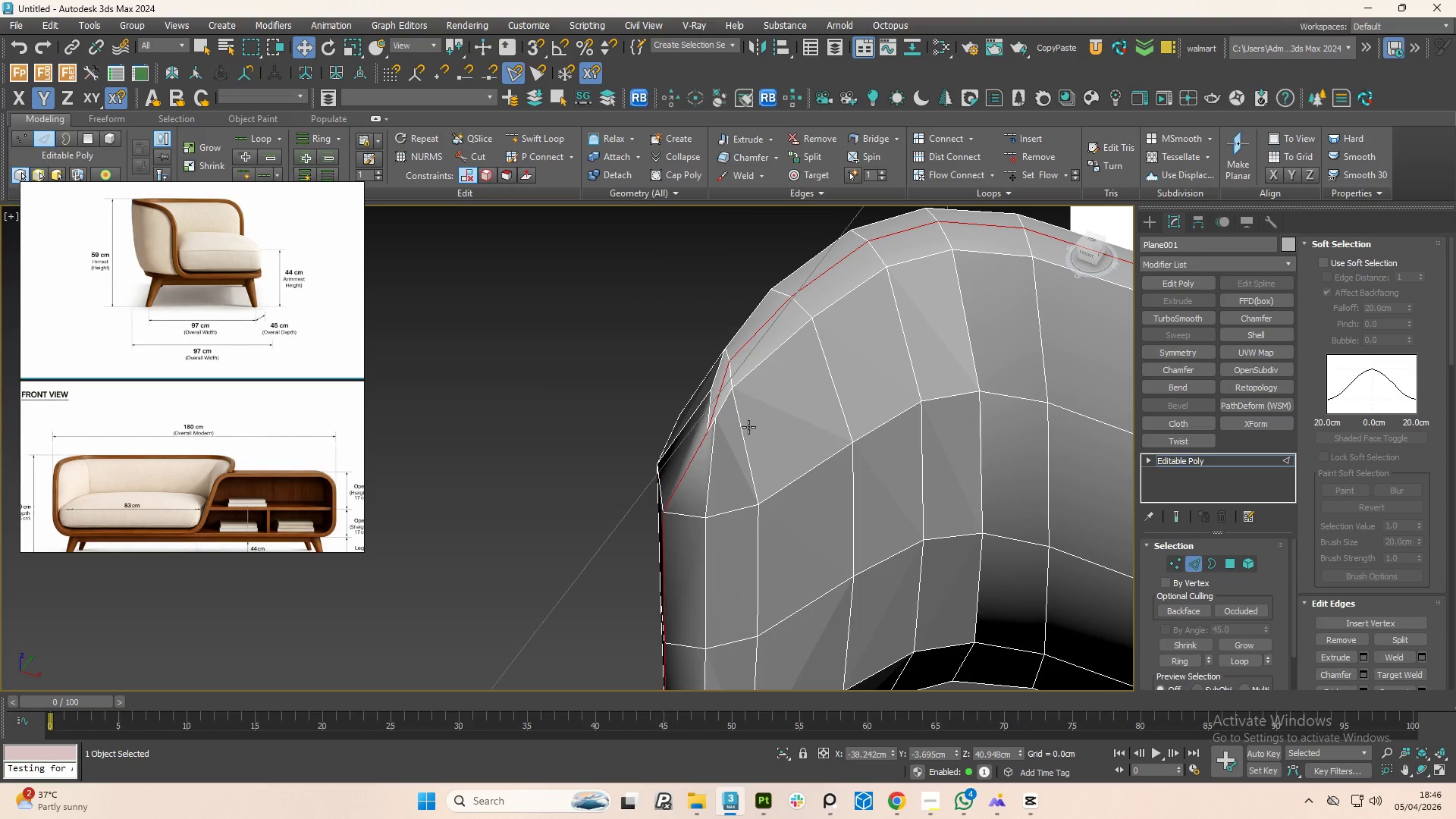 
key(Control+Z)
 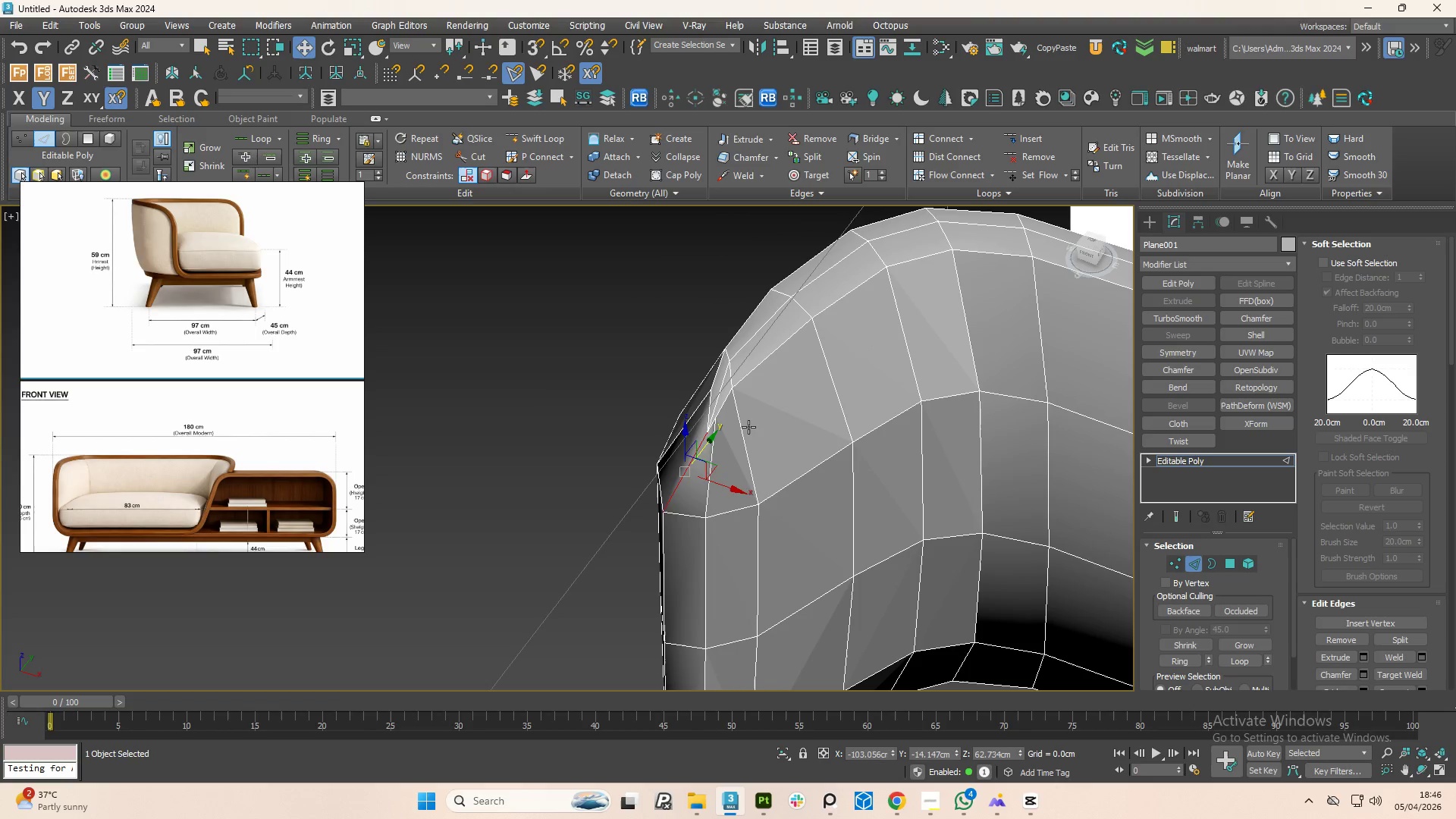 
key(Control+Z)
 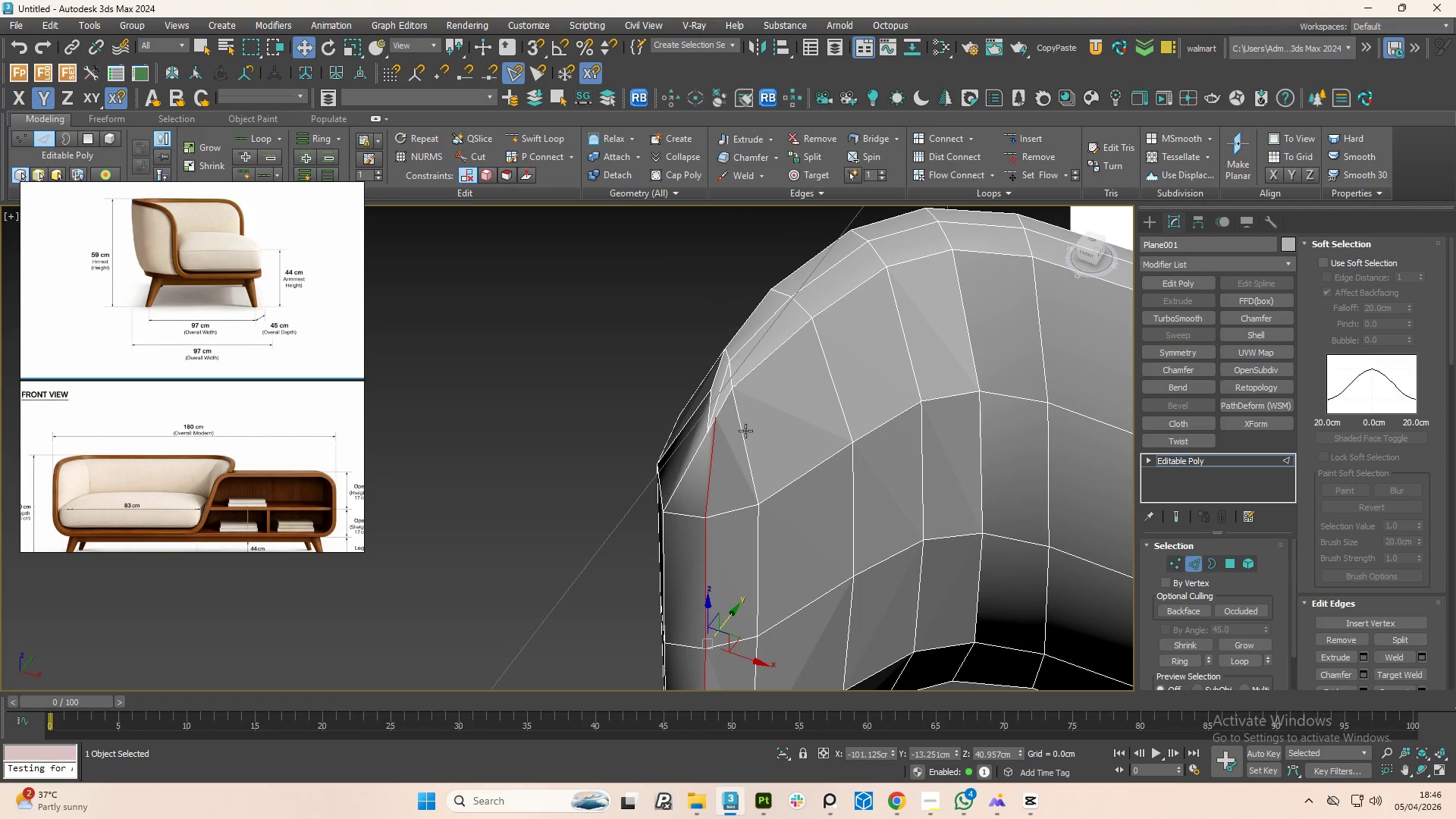 
key(Control+Z)
 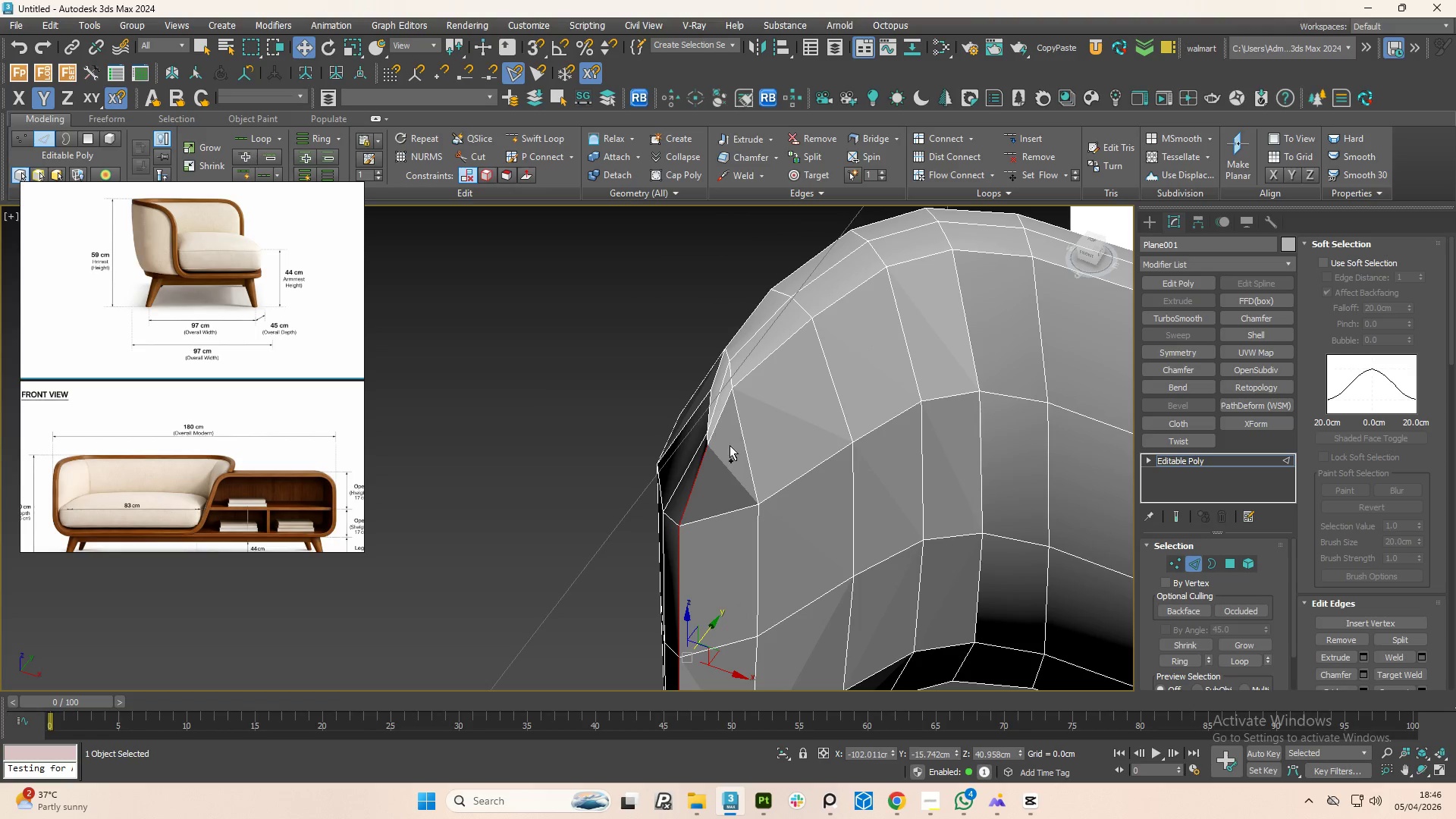 
key(Control+Z)
 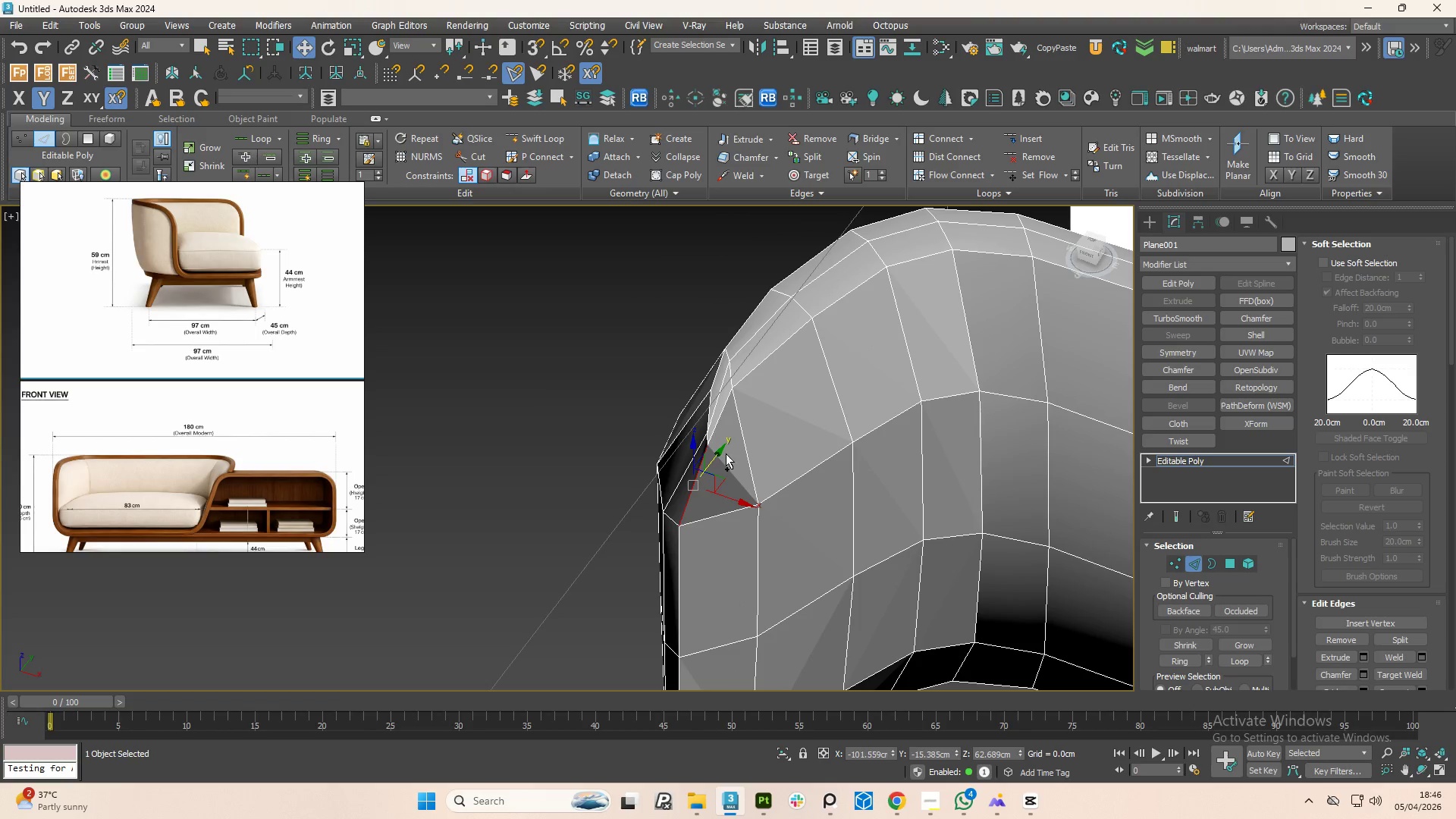 
key(Control+Z)
 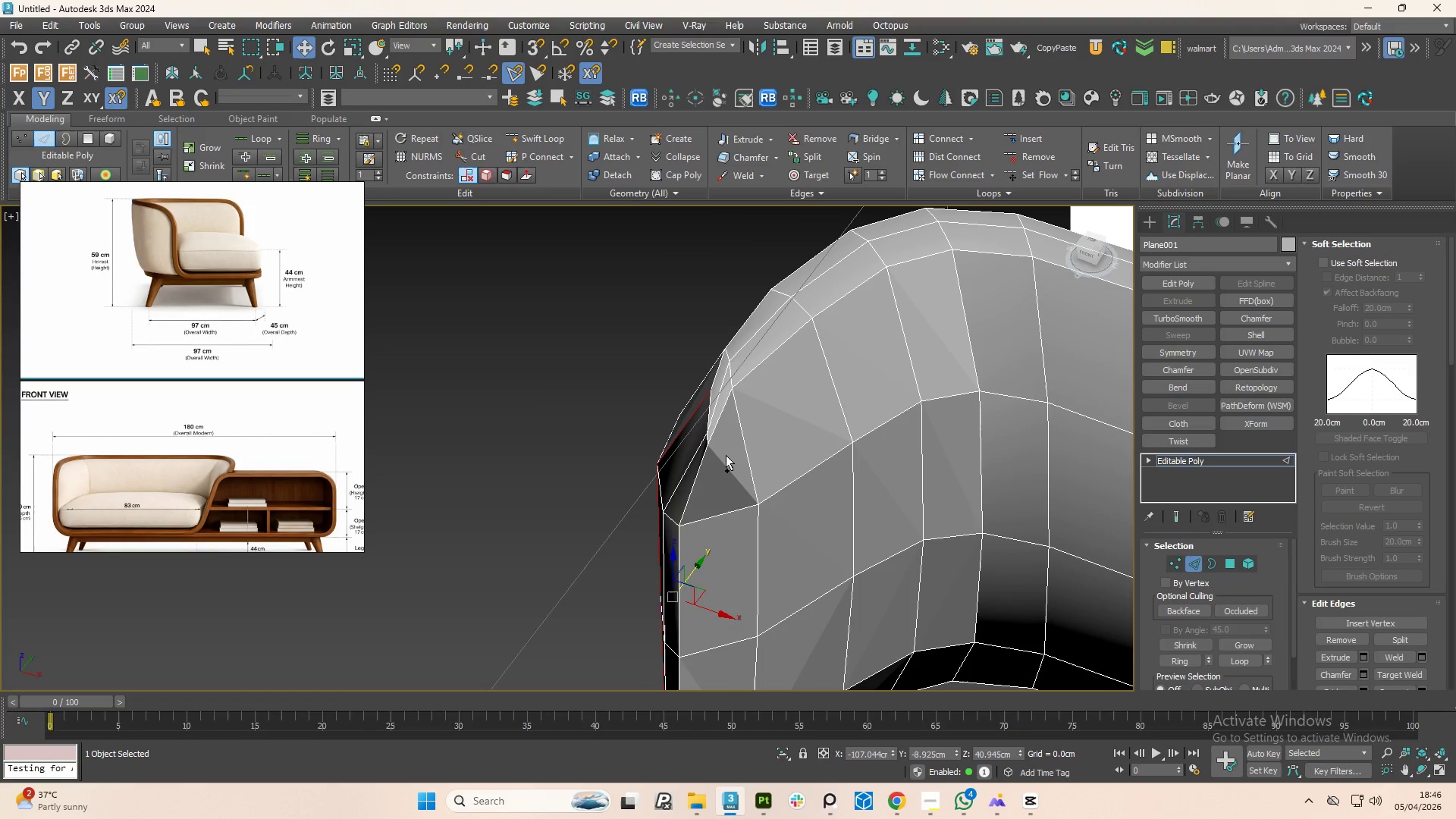 
key(Control+Z)
 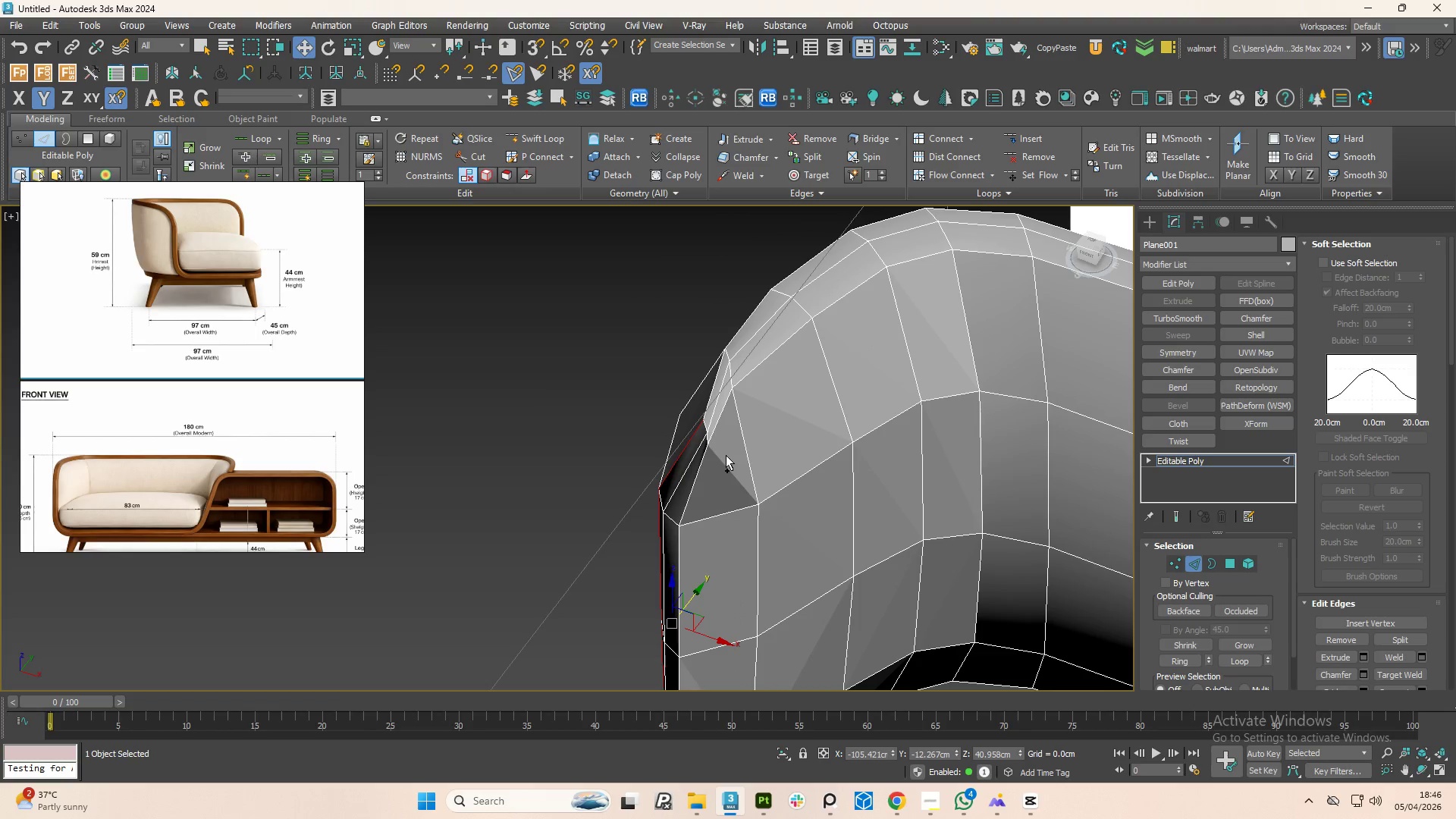 
key(Control+Z)
 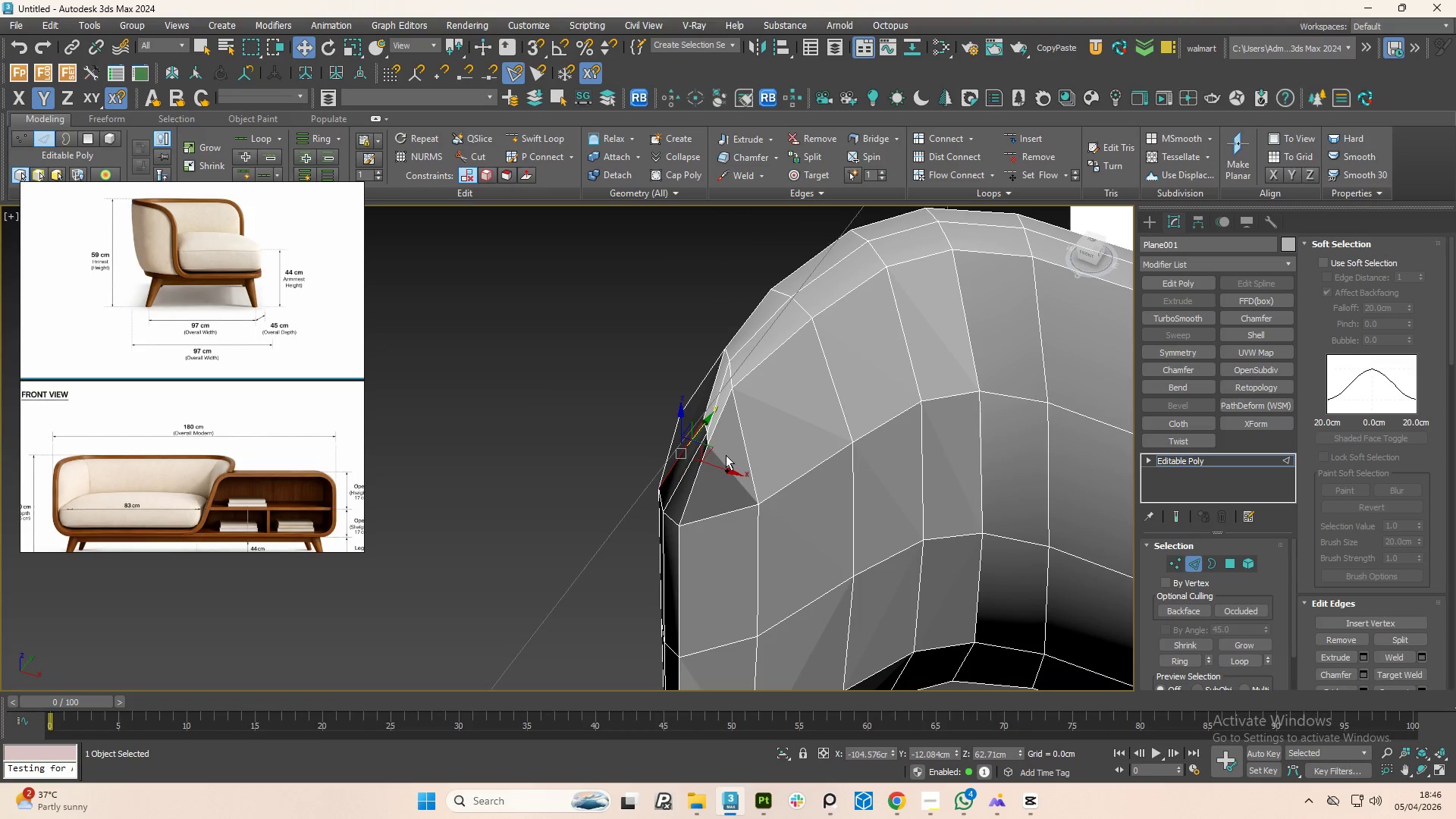 
key(Control+Z)
 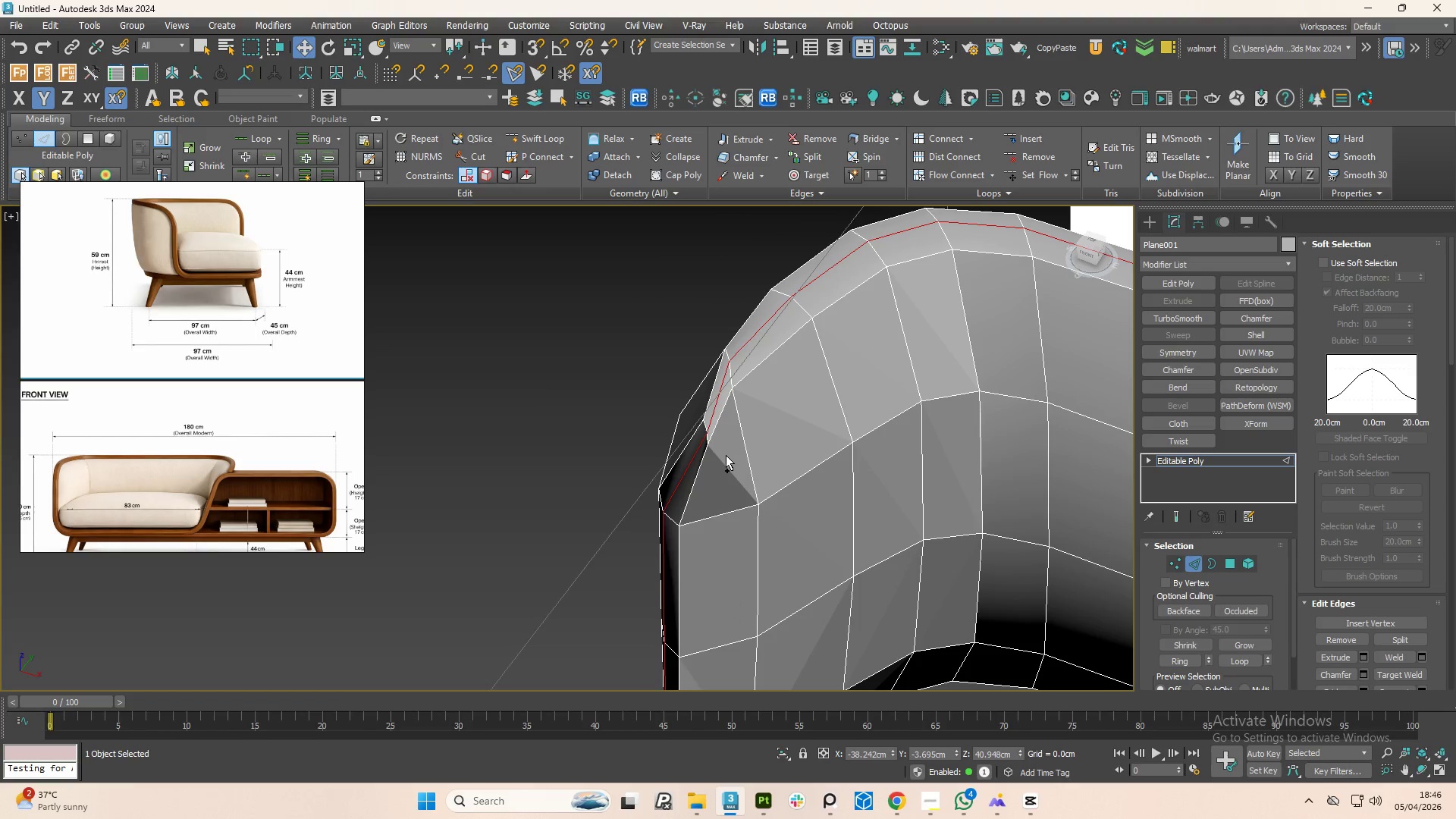 
key(Control+Z)
 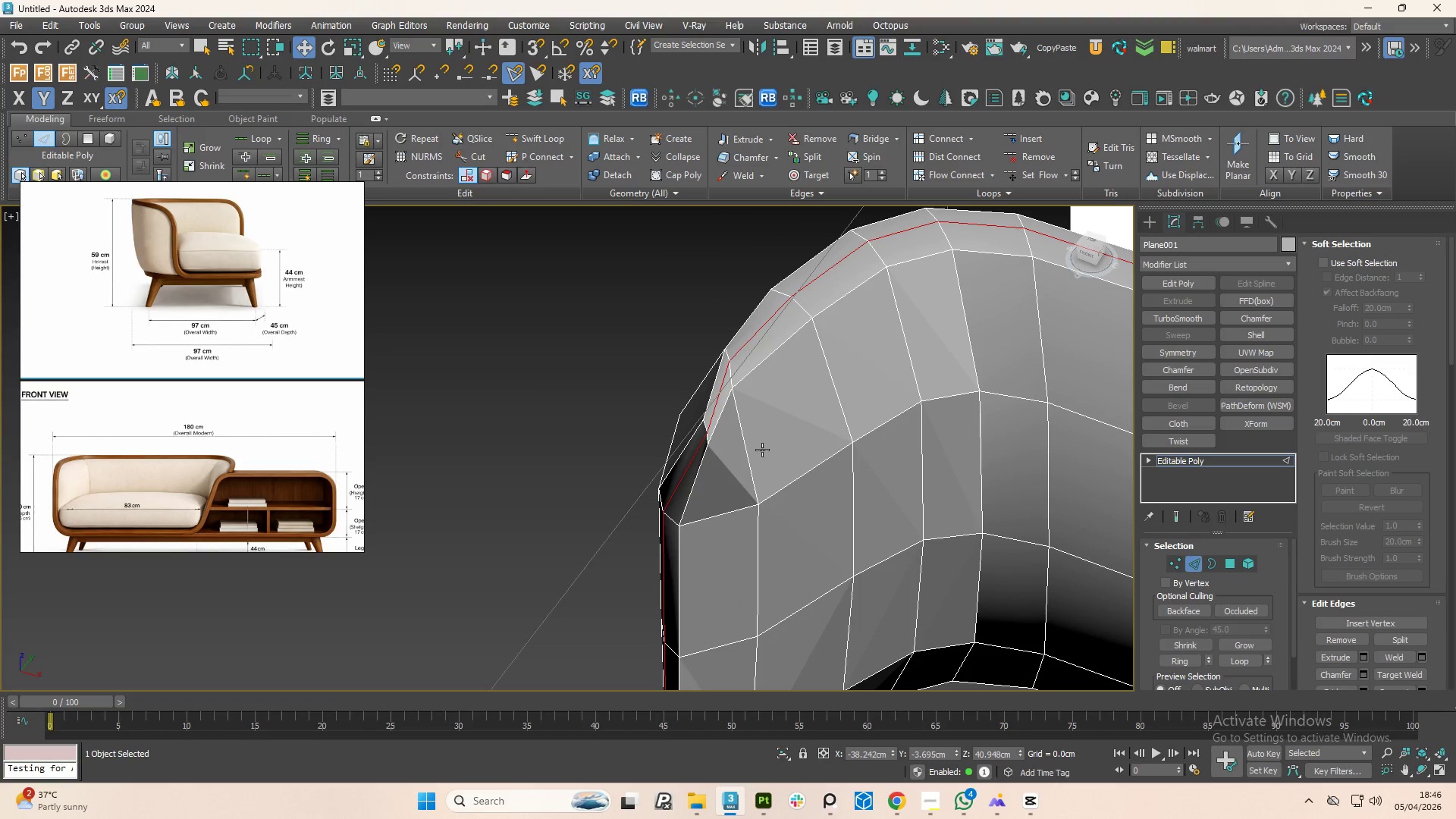 
hold_key(key=AltLeft, duration=1.01)
 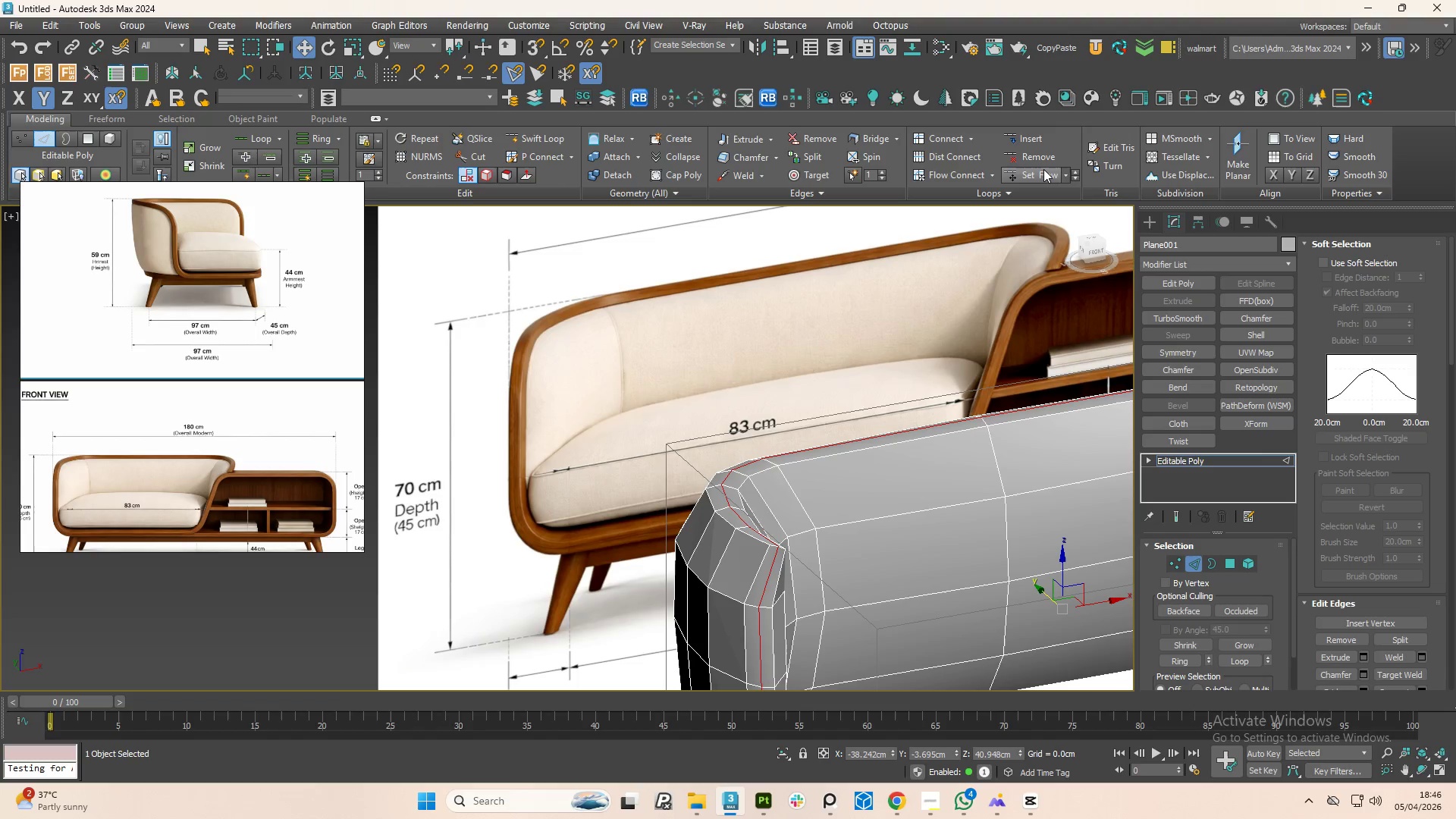 
scroll: coordinate [781, 444], scroll_direction: down, amount: 2.0
 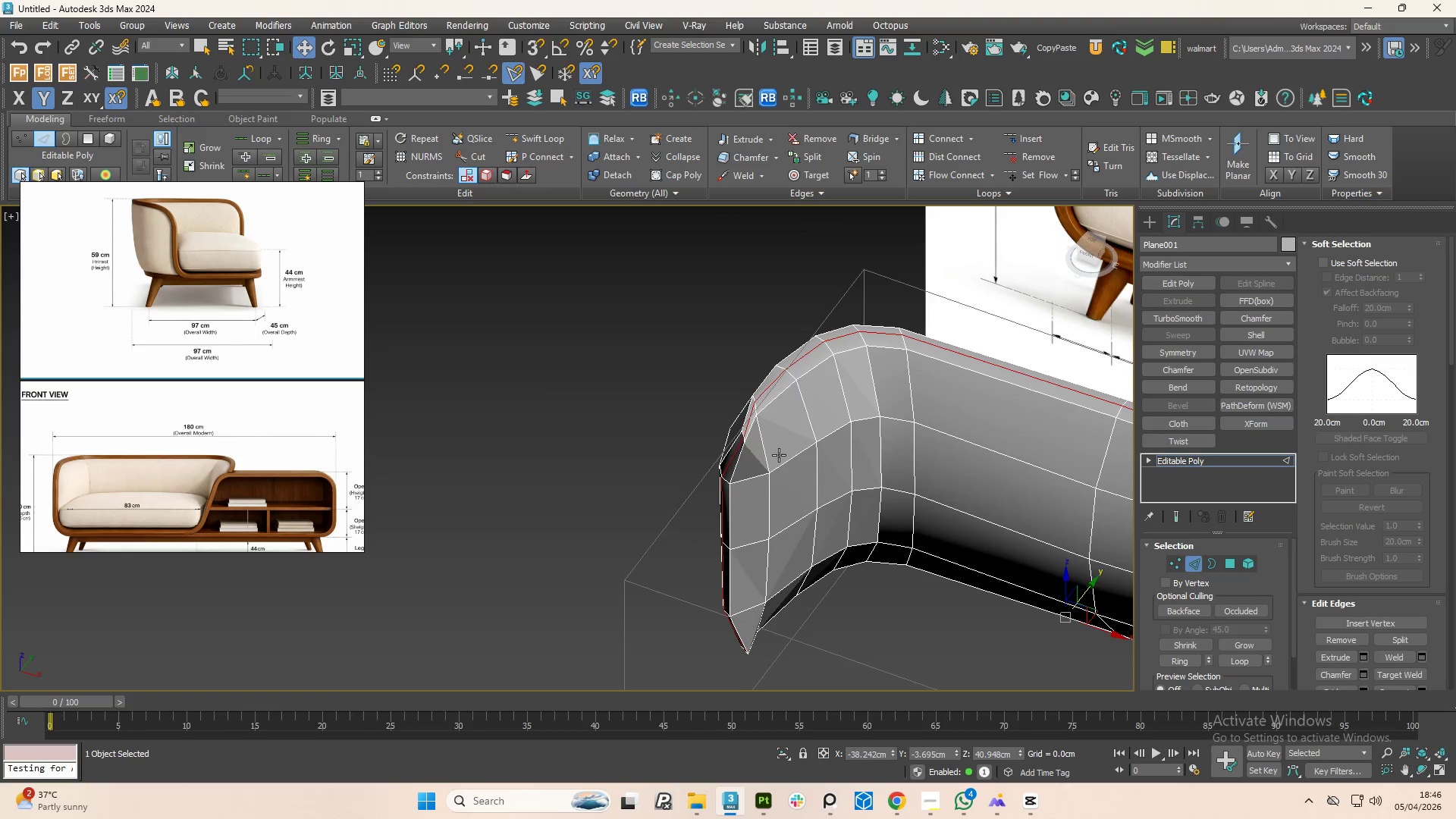 
left_click([1043, 168])
 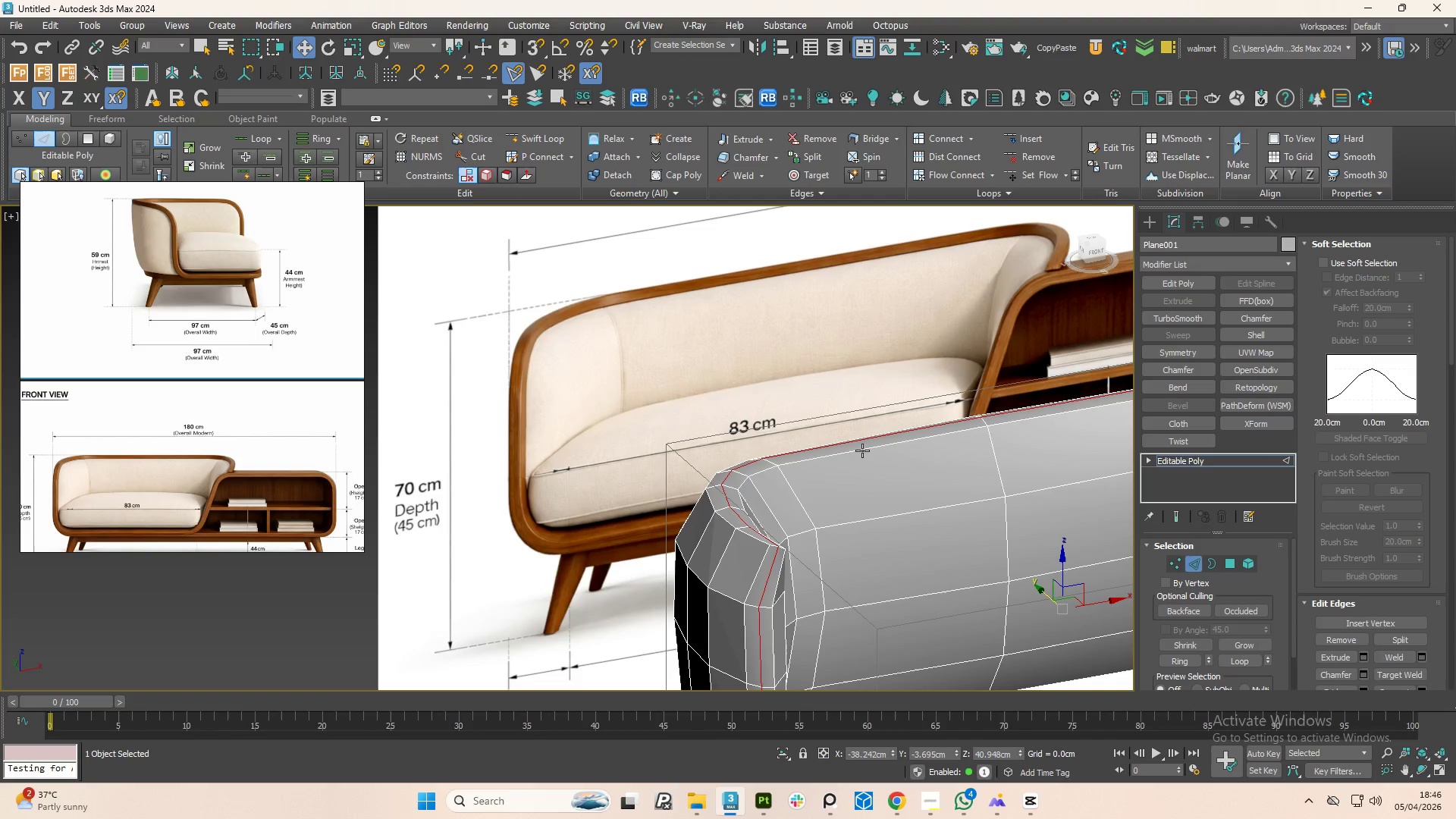 
hold_key(key=AltLeft, duration=1.55)
 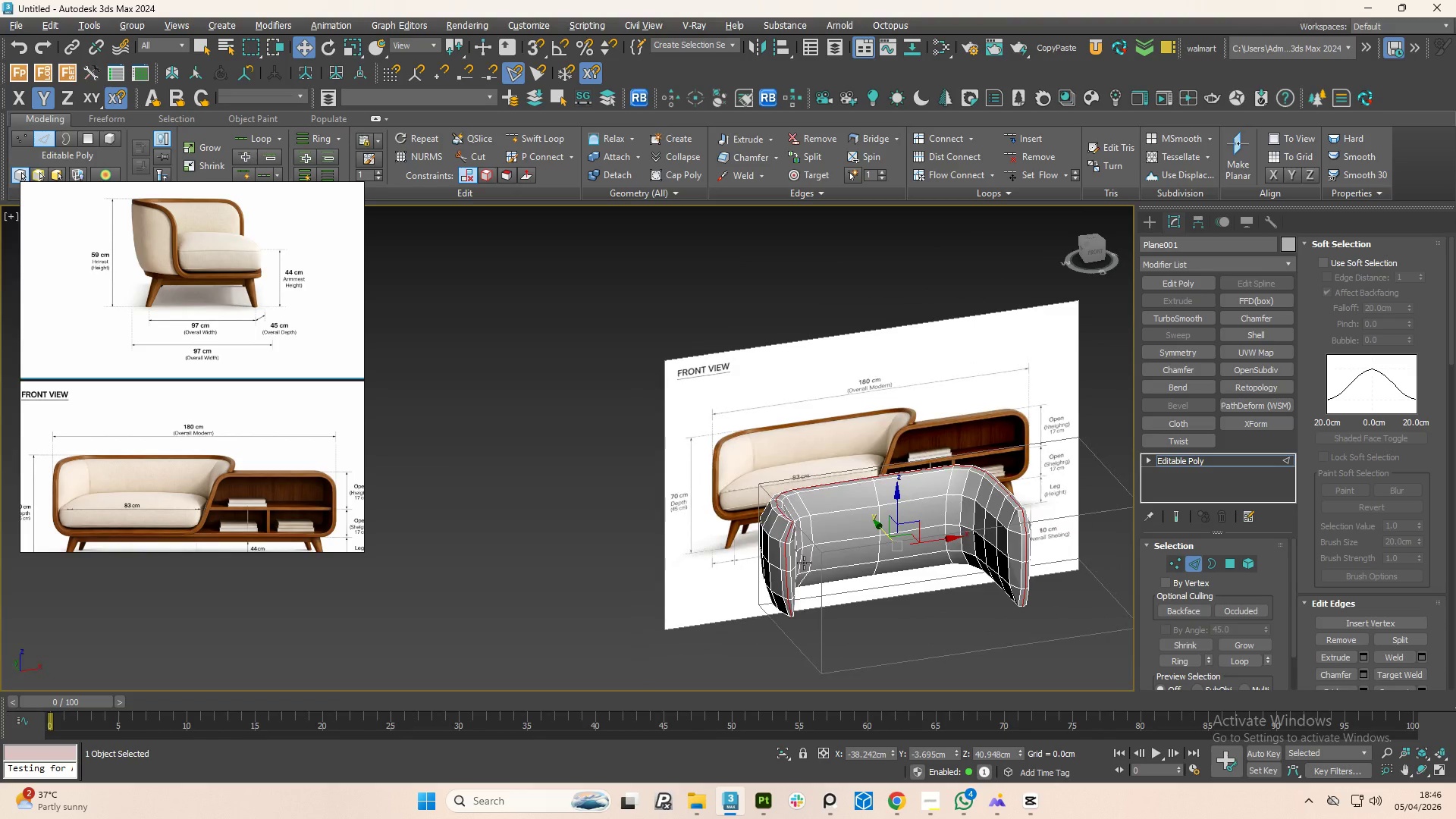 
scroll: coordinate [805, 519], scroll_direction: down, amount: 3.0
 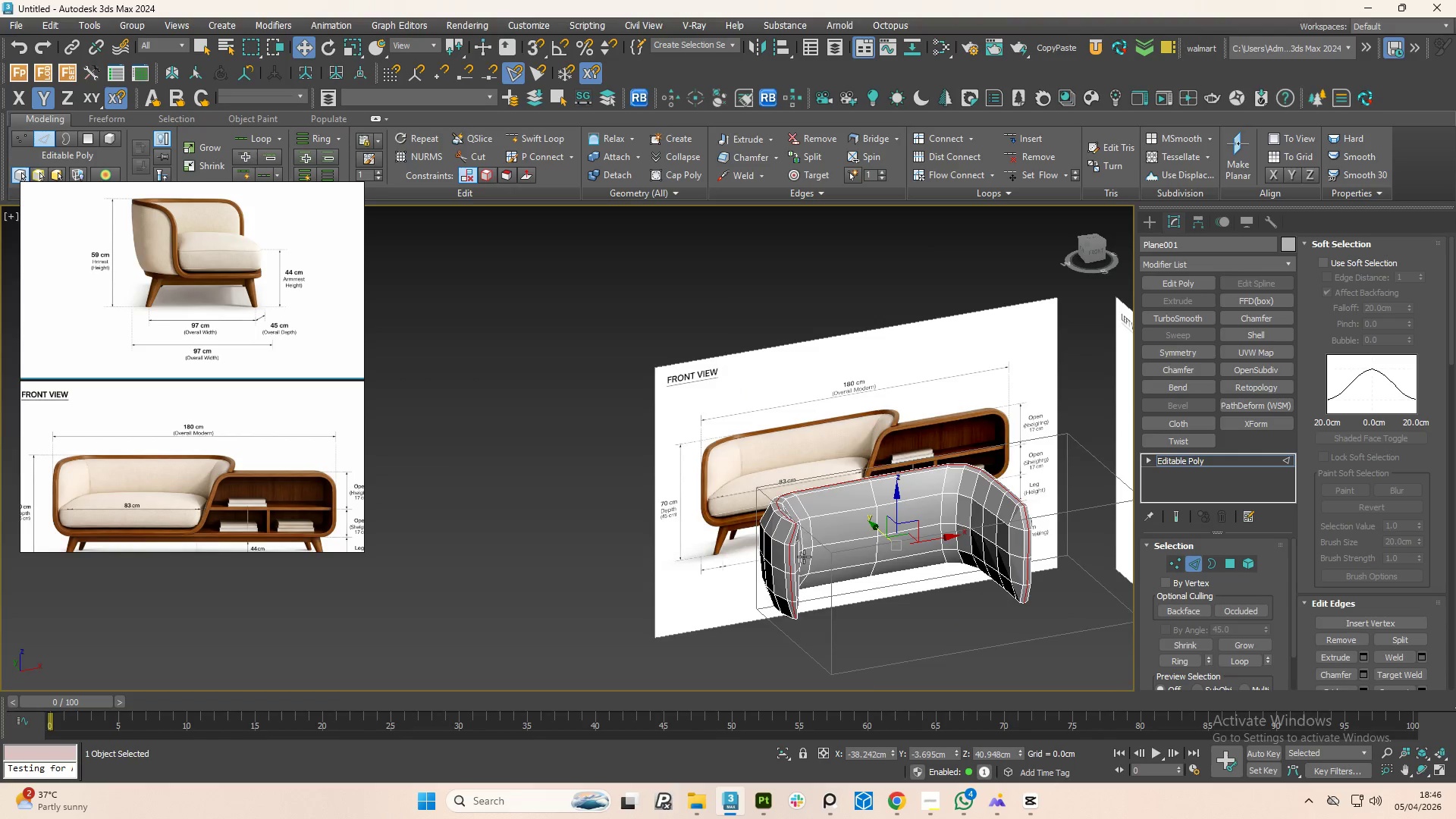 
hold_key(key=AltLeft, duration=0.59)
 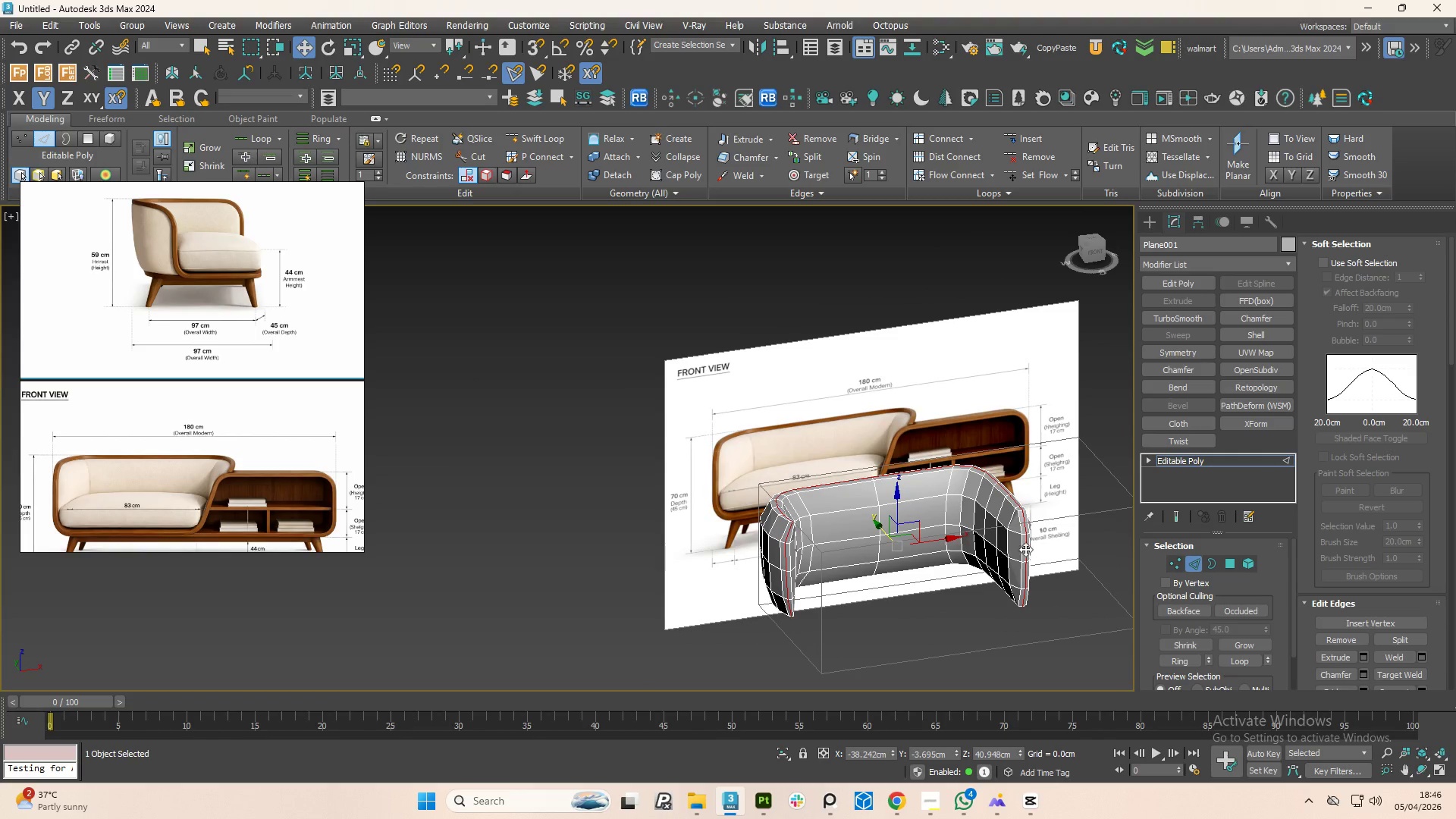 
scroll: coordinate [1004, 500], scroll_direction: up, amount: 5.0
 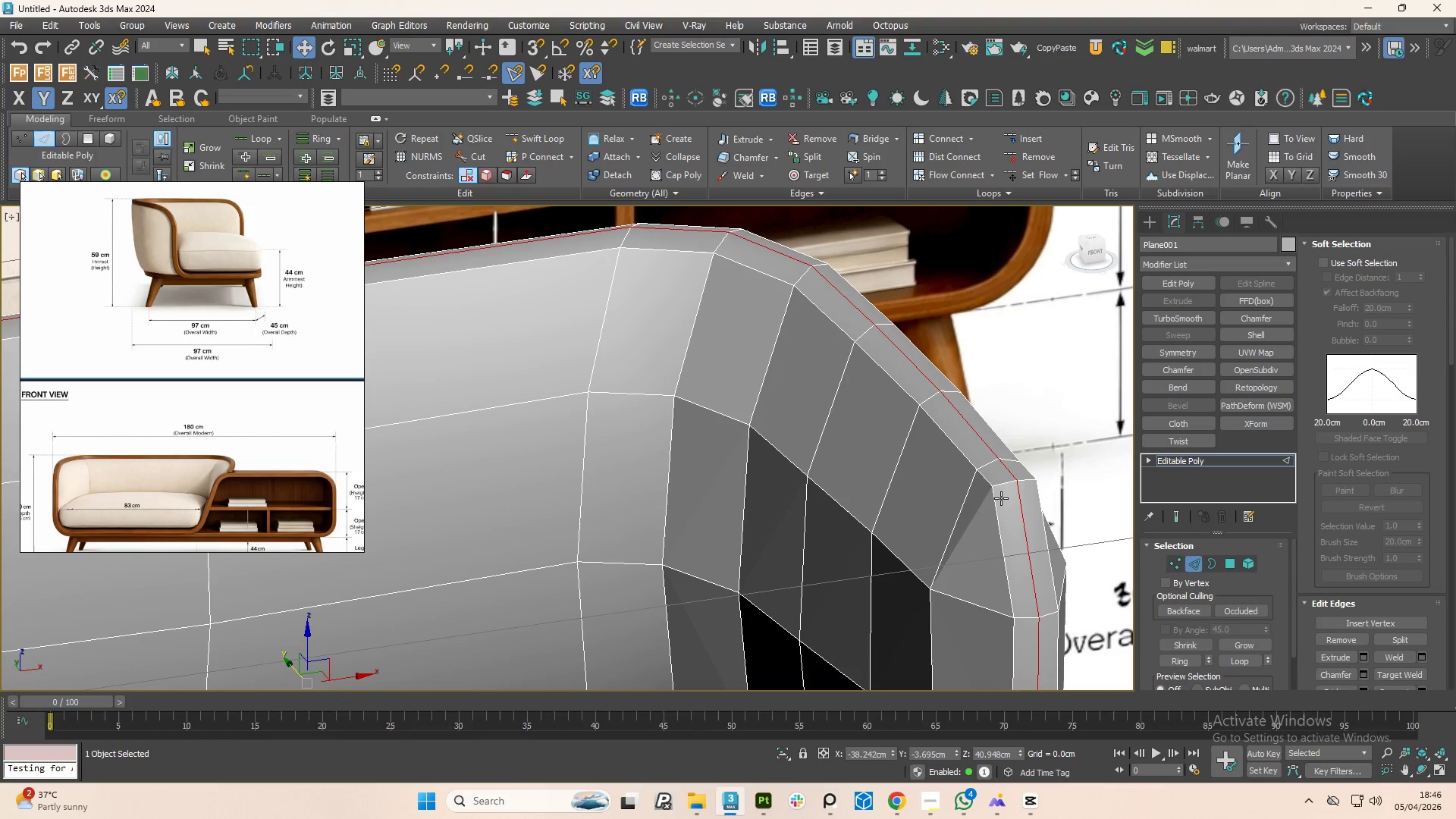 
hold_key(key=AltLeft, duration=1.5)
 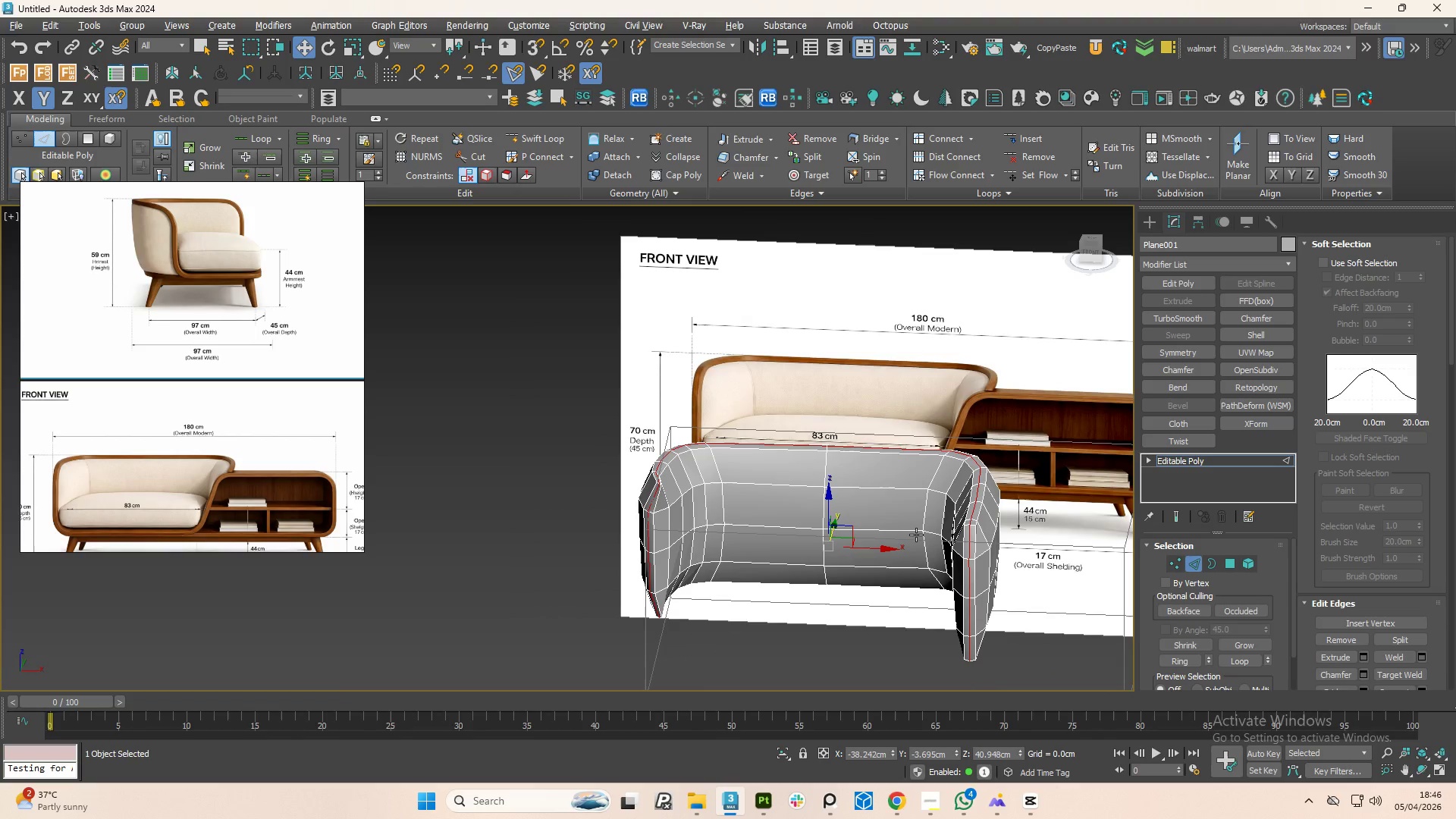 
scroll: coordinate [1000, 500], scroll_direction: down, amount: 4.0
 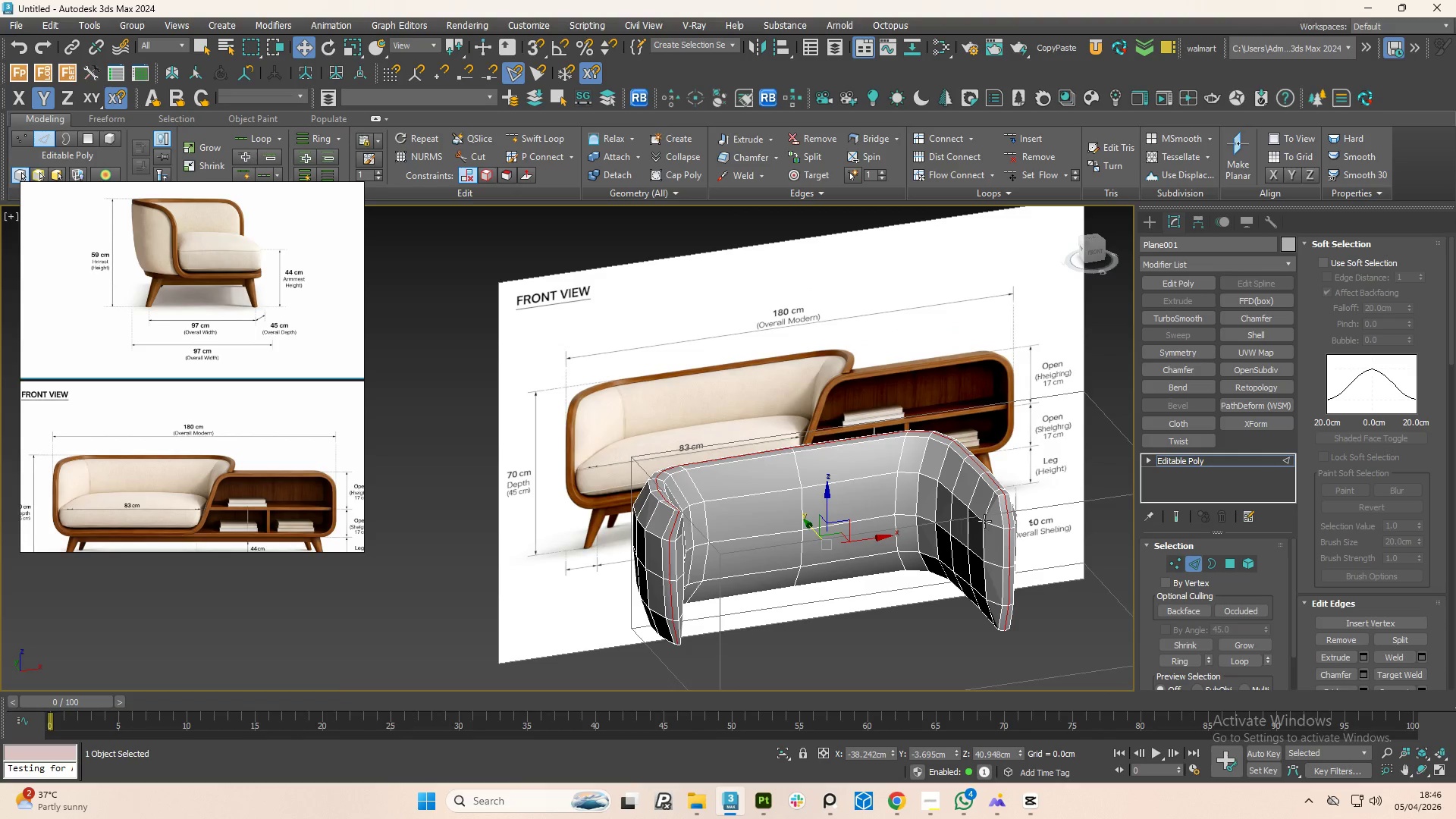 
key(Alt+AltLeft)
 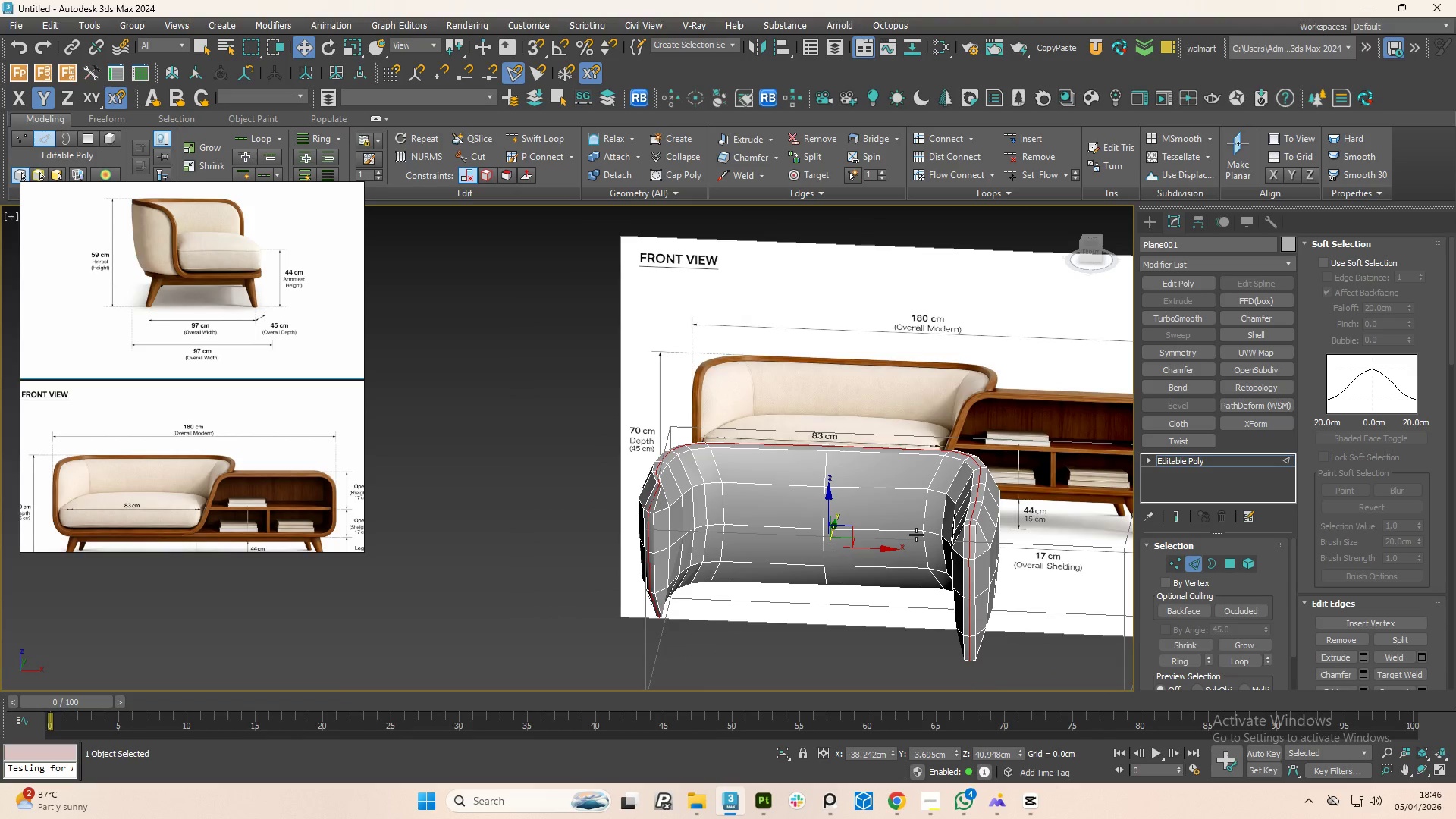 
key(Alt+AltLeft)
 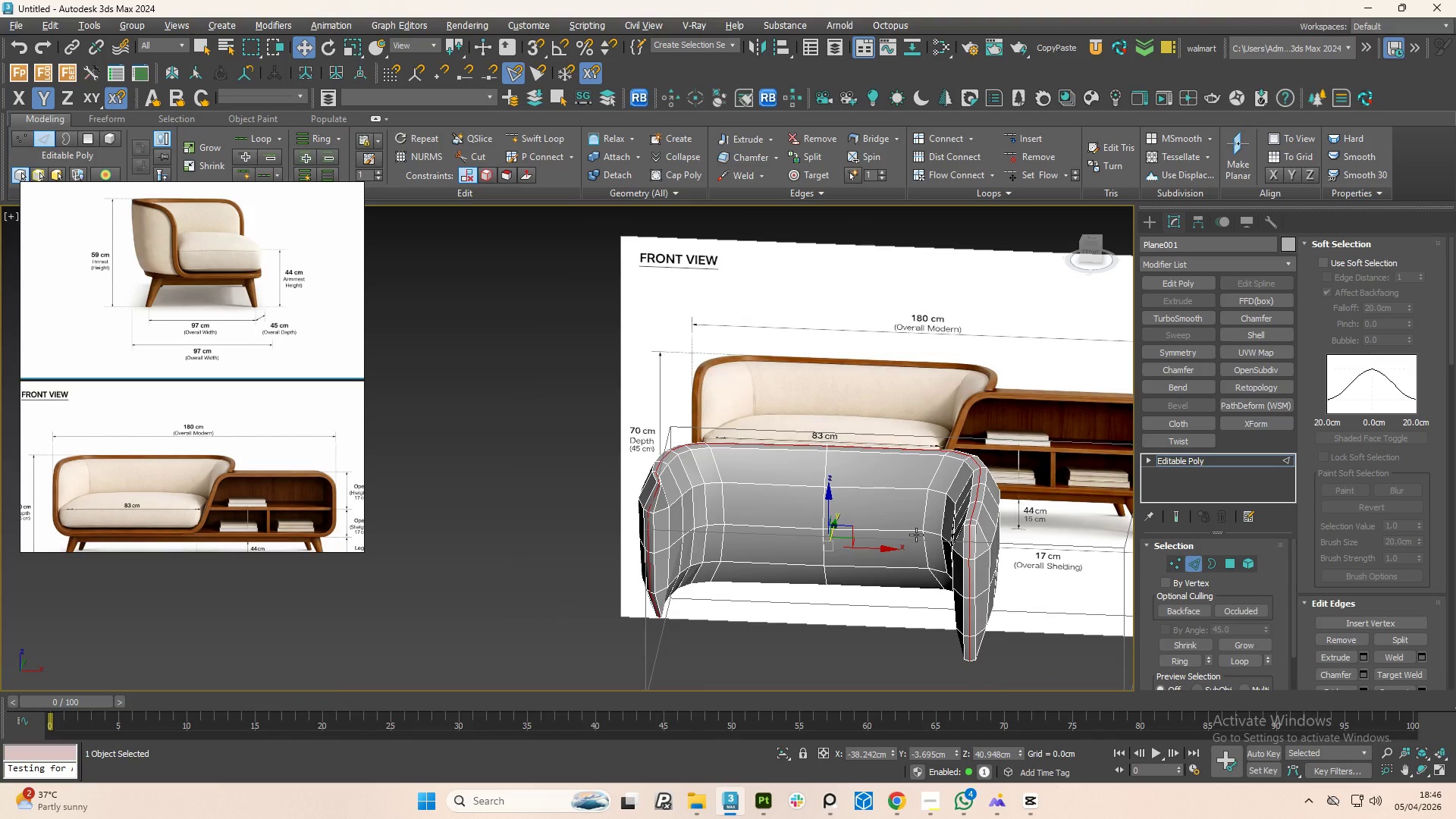 
key(Alt+AltLeft)
 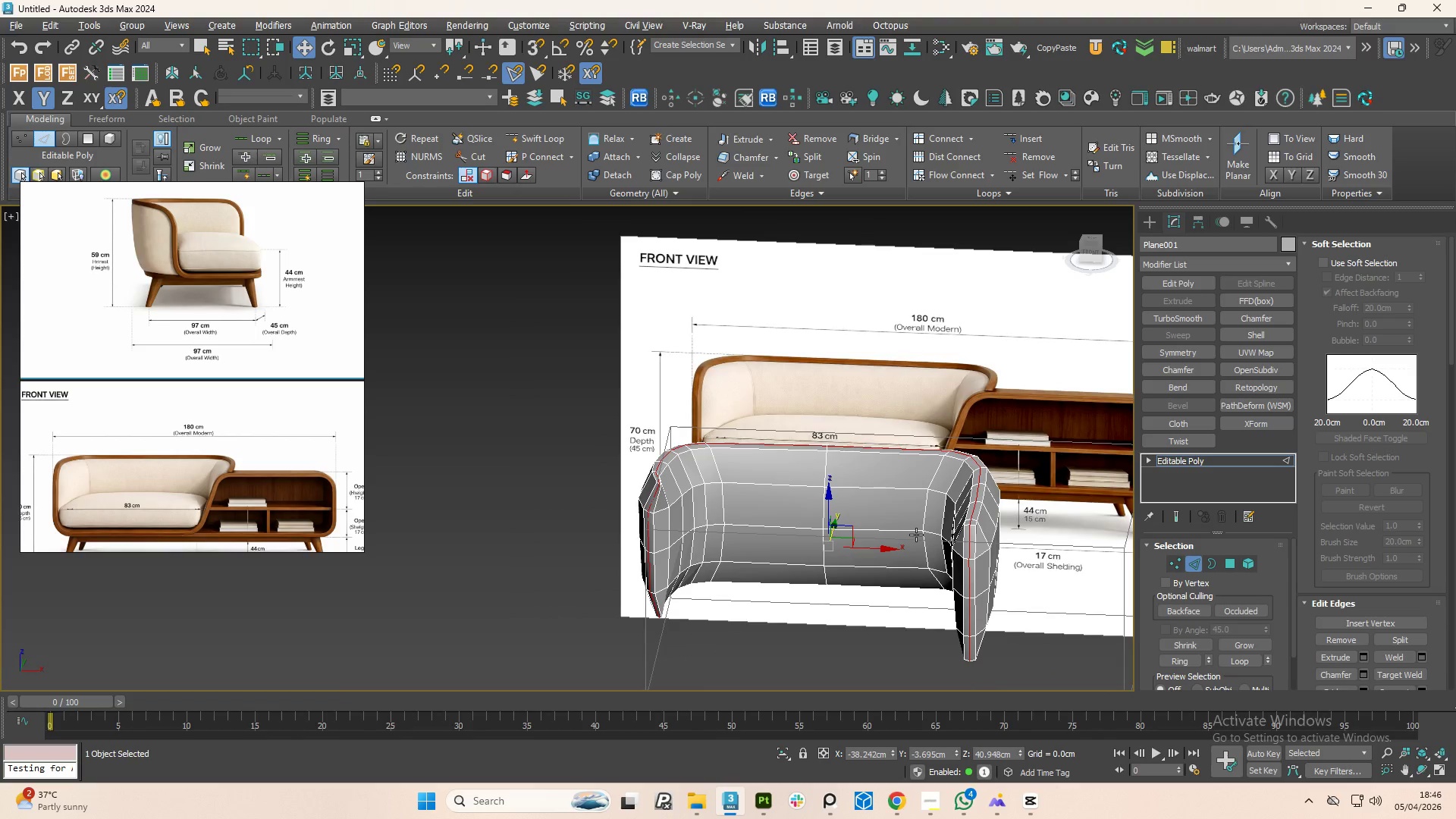 
key(Alt+AltLeft)
 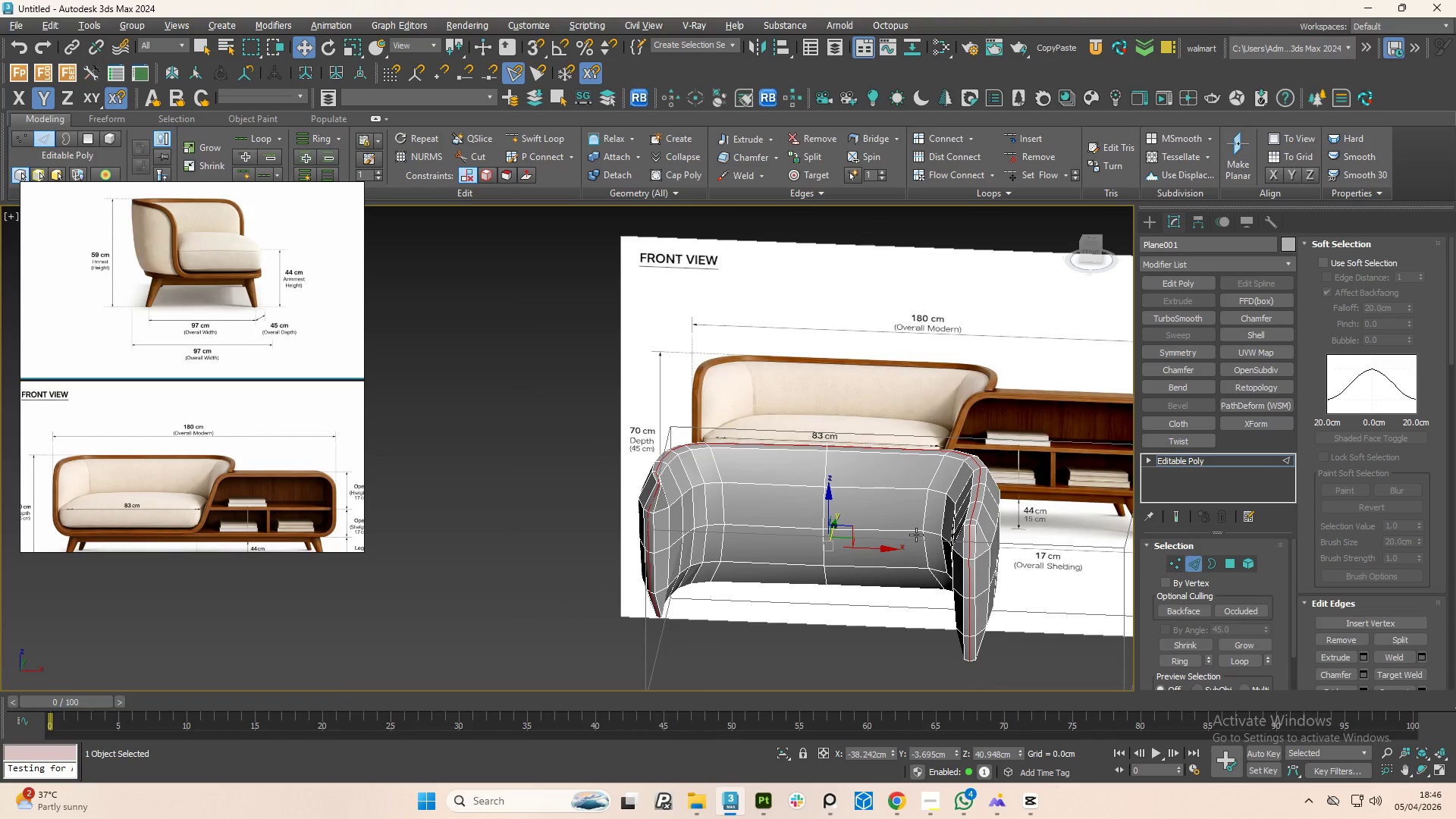 
key(Alt+AltLeft)
 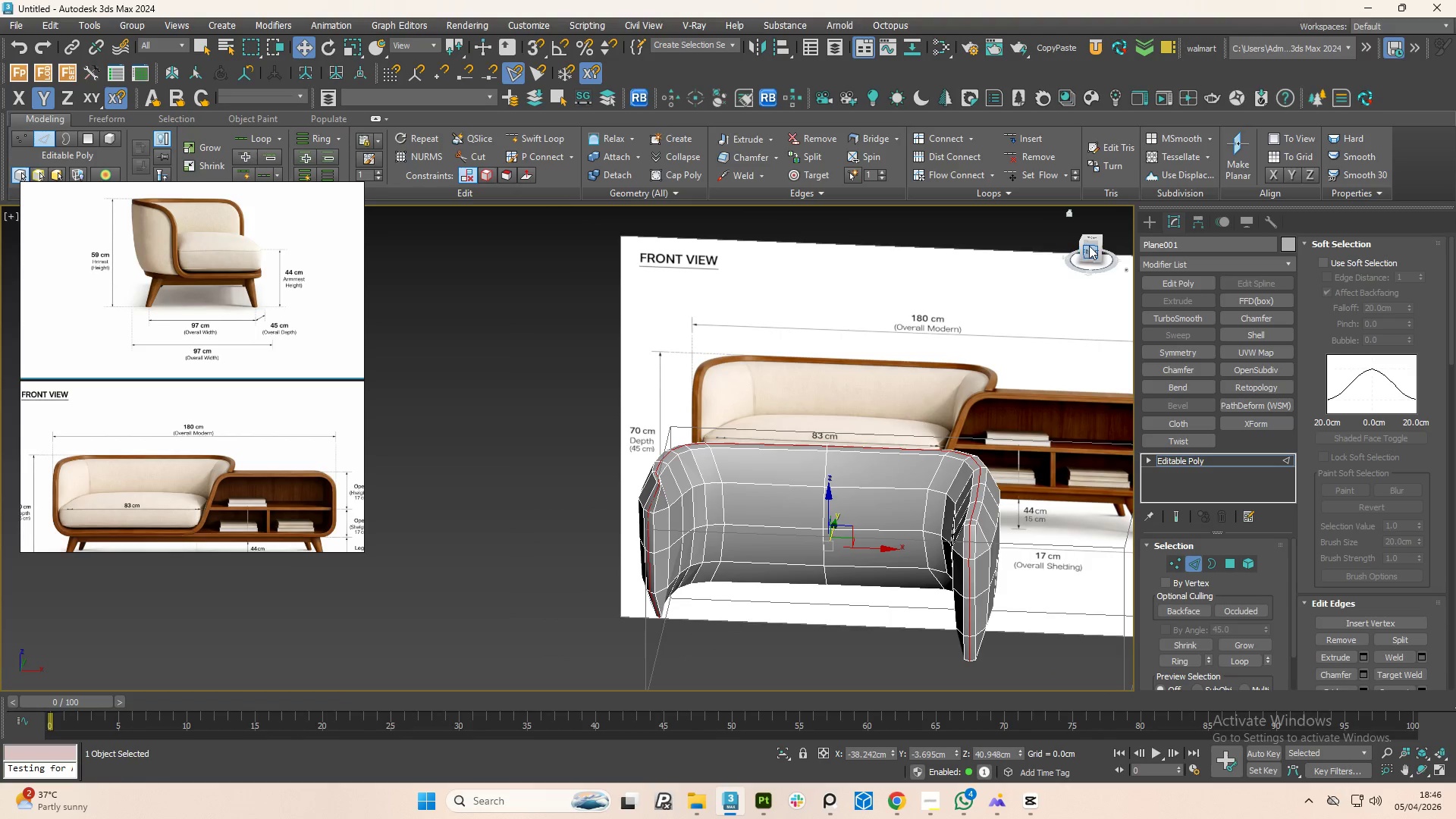 
left_click([1089, 249])
 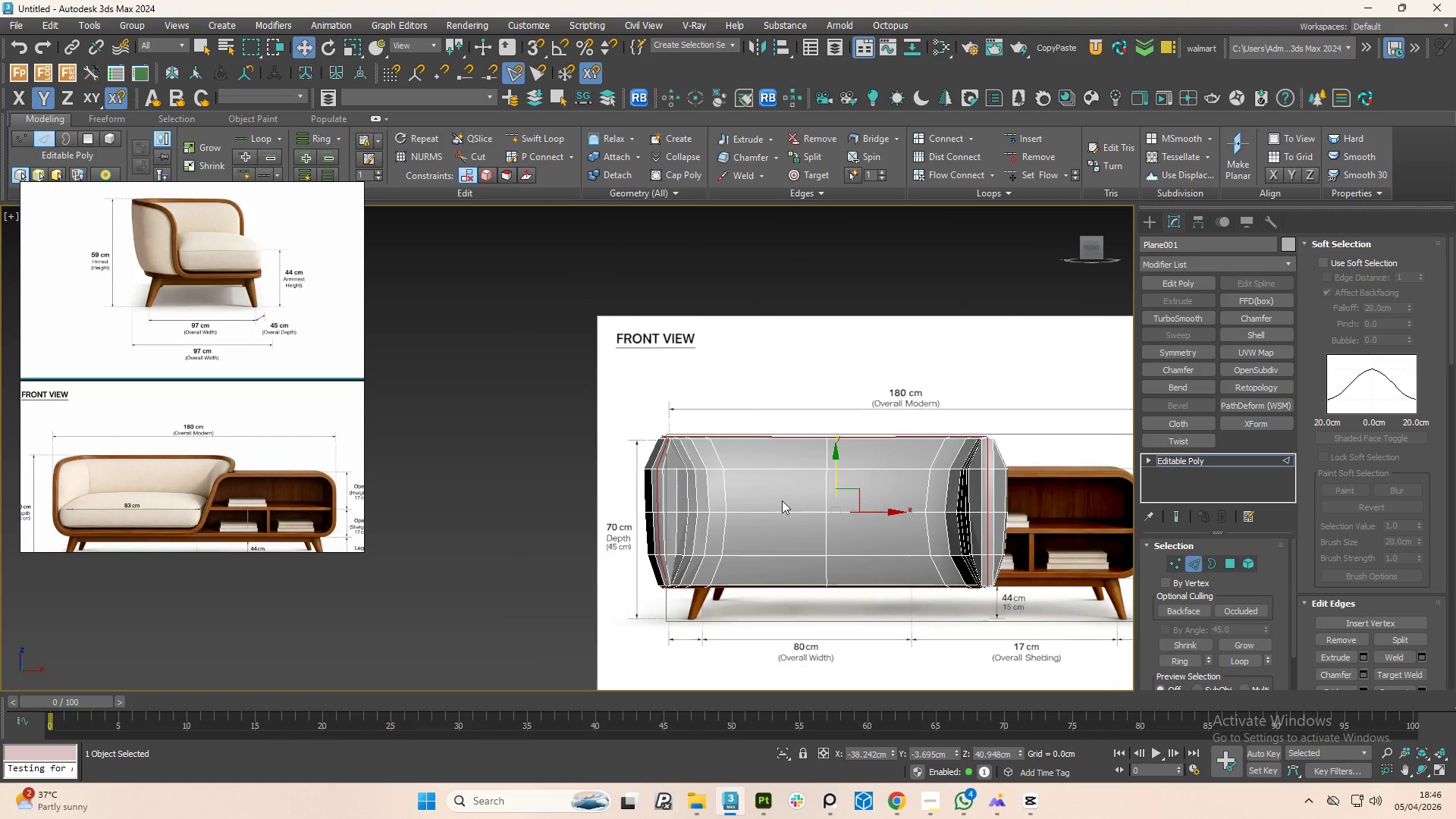 
hold_key(key=AltLeft, duration=1.5)
 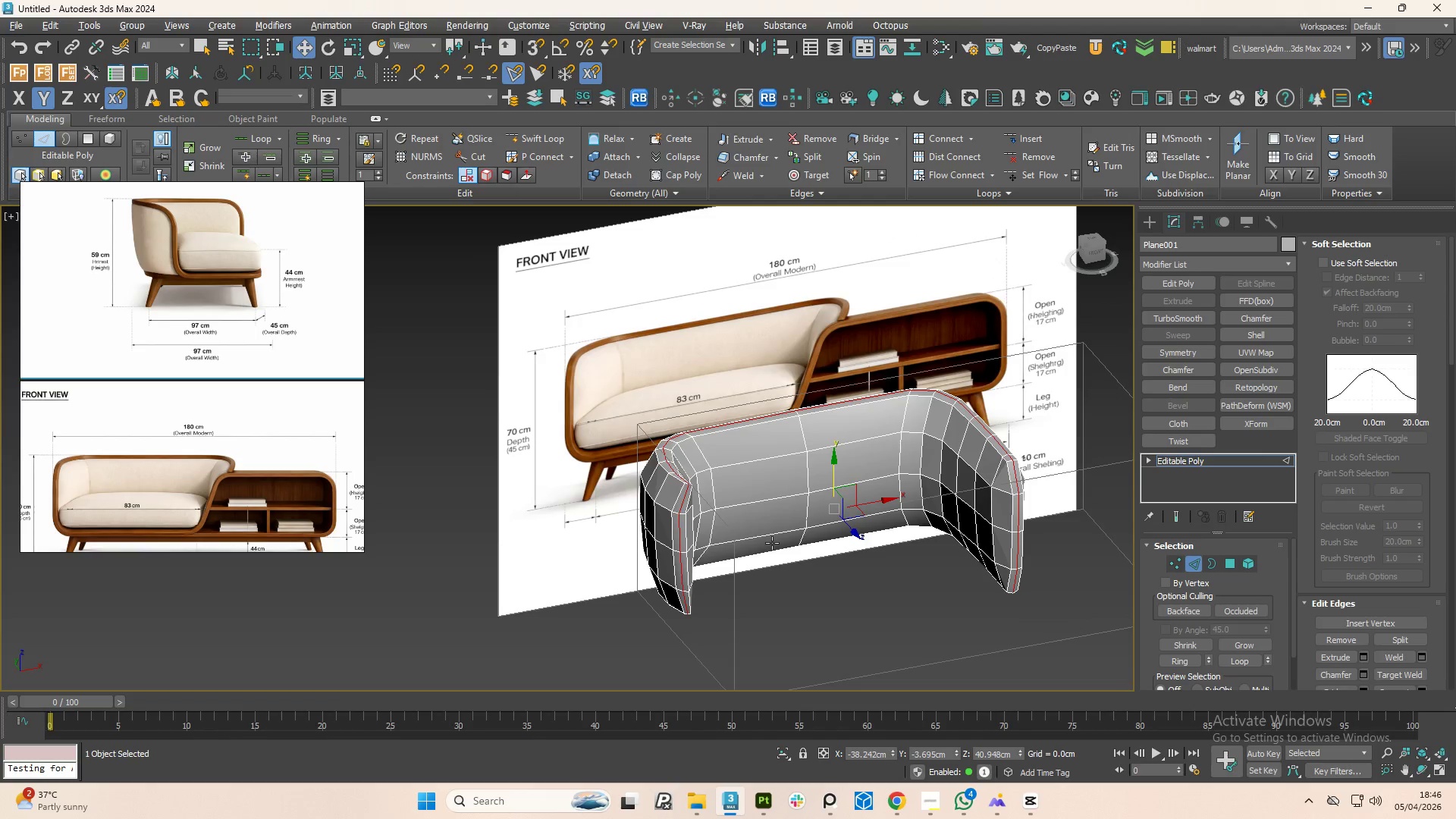 
hold_key(key=AltLeft, duration=1.52)
 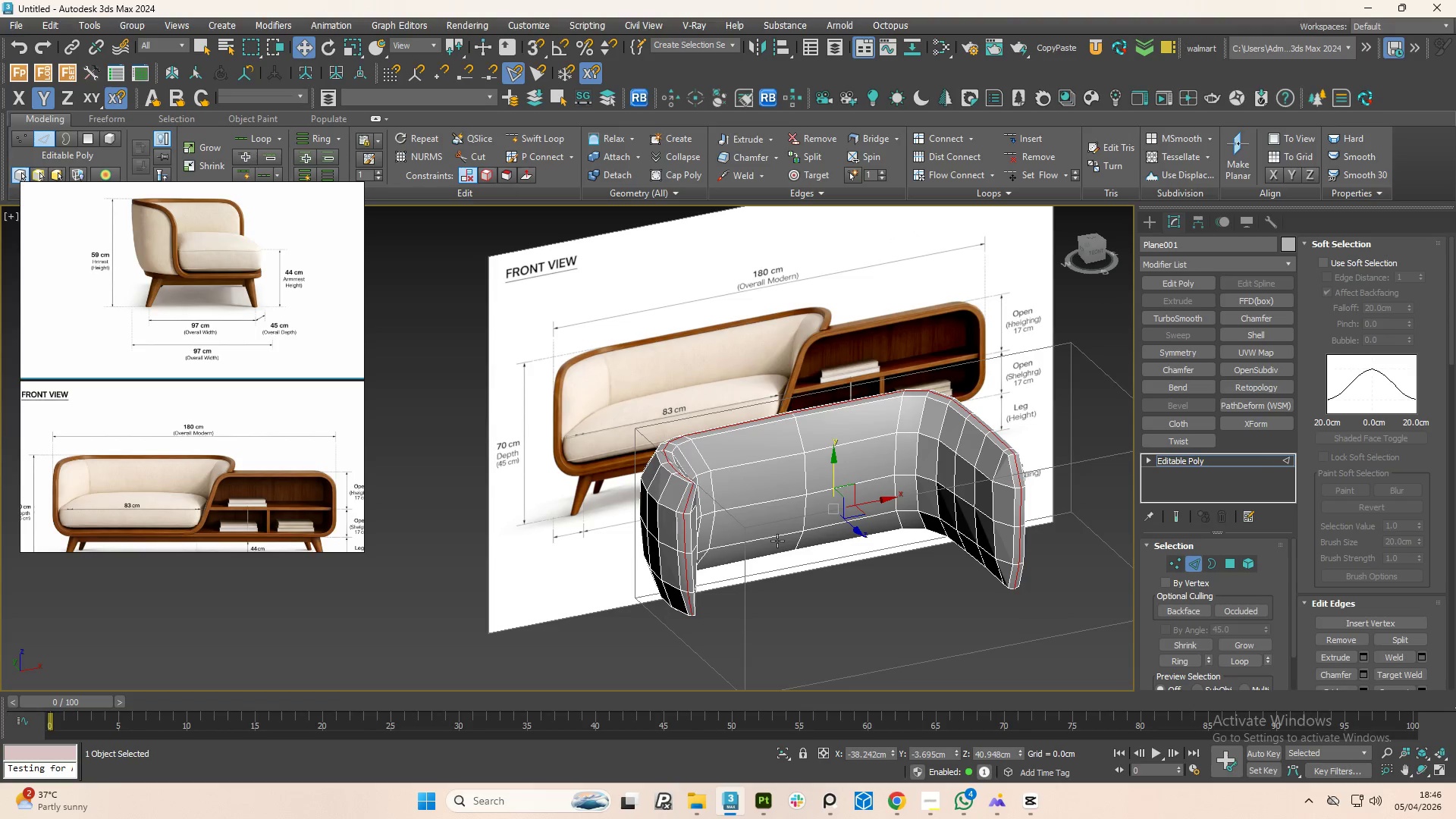 
hold_key(key=AltLeft, duration=0.47)
 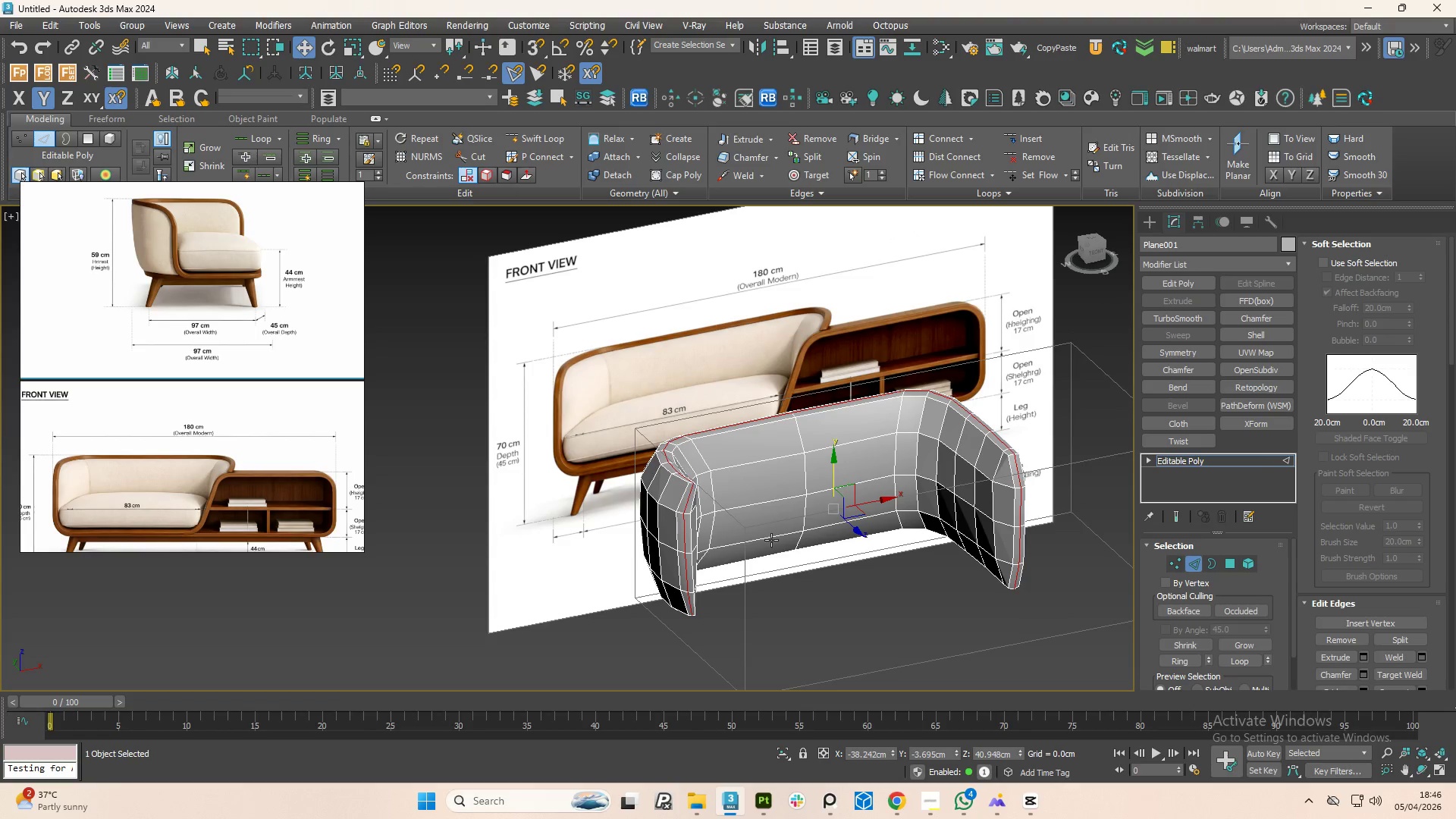 
hold_key(key=AltLeft, duration=9.19)
scroll: coordinate [697, 488], scroll_direction: up, amount: 1.0
 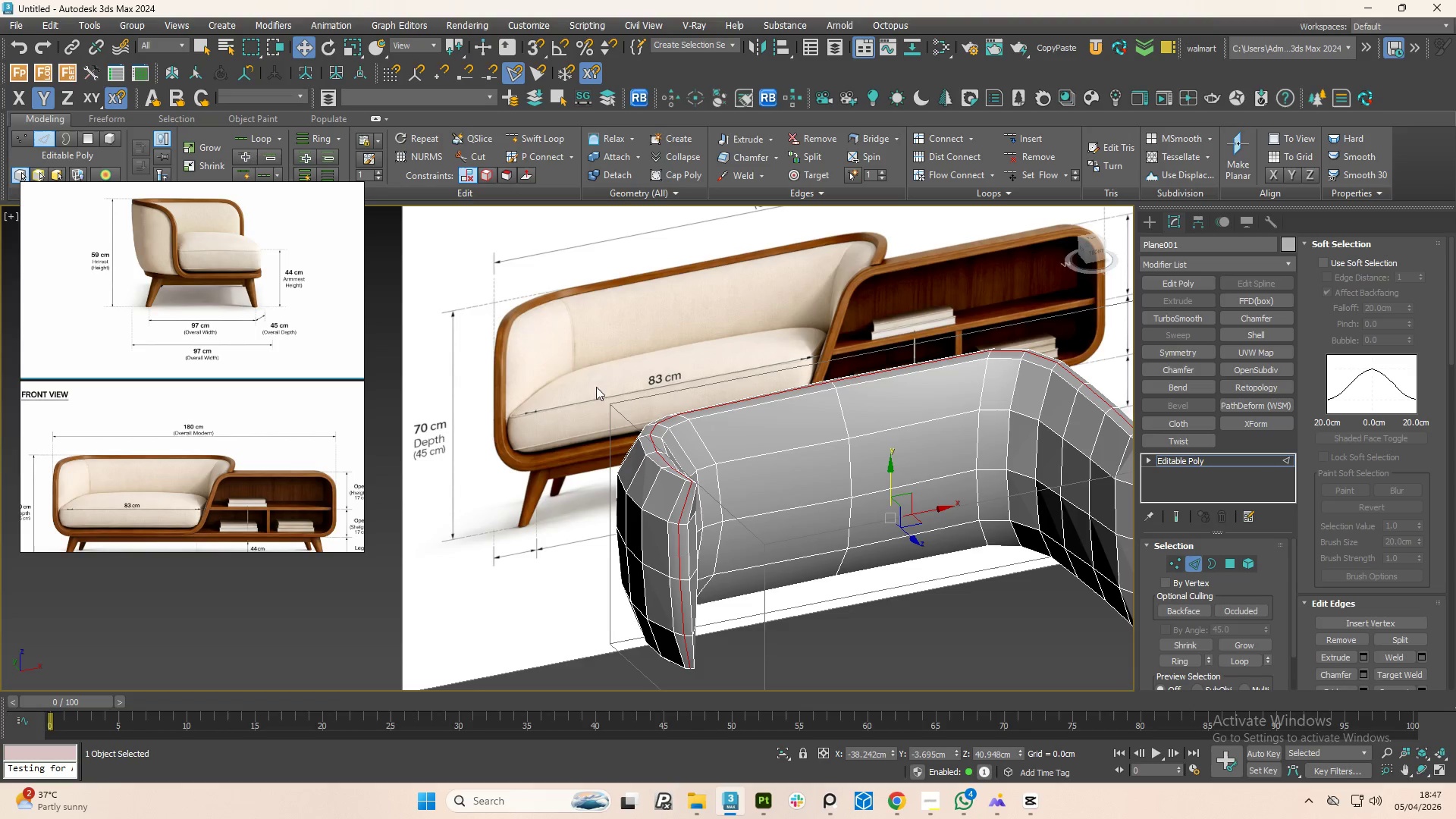 
hold_key(key=AltLeft, duration=0.94)
 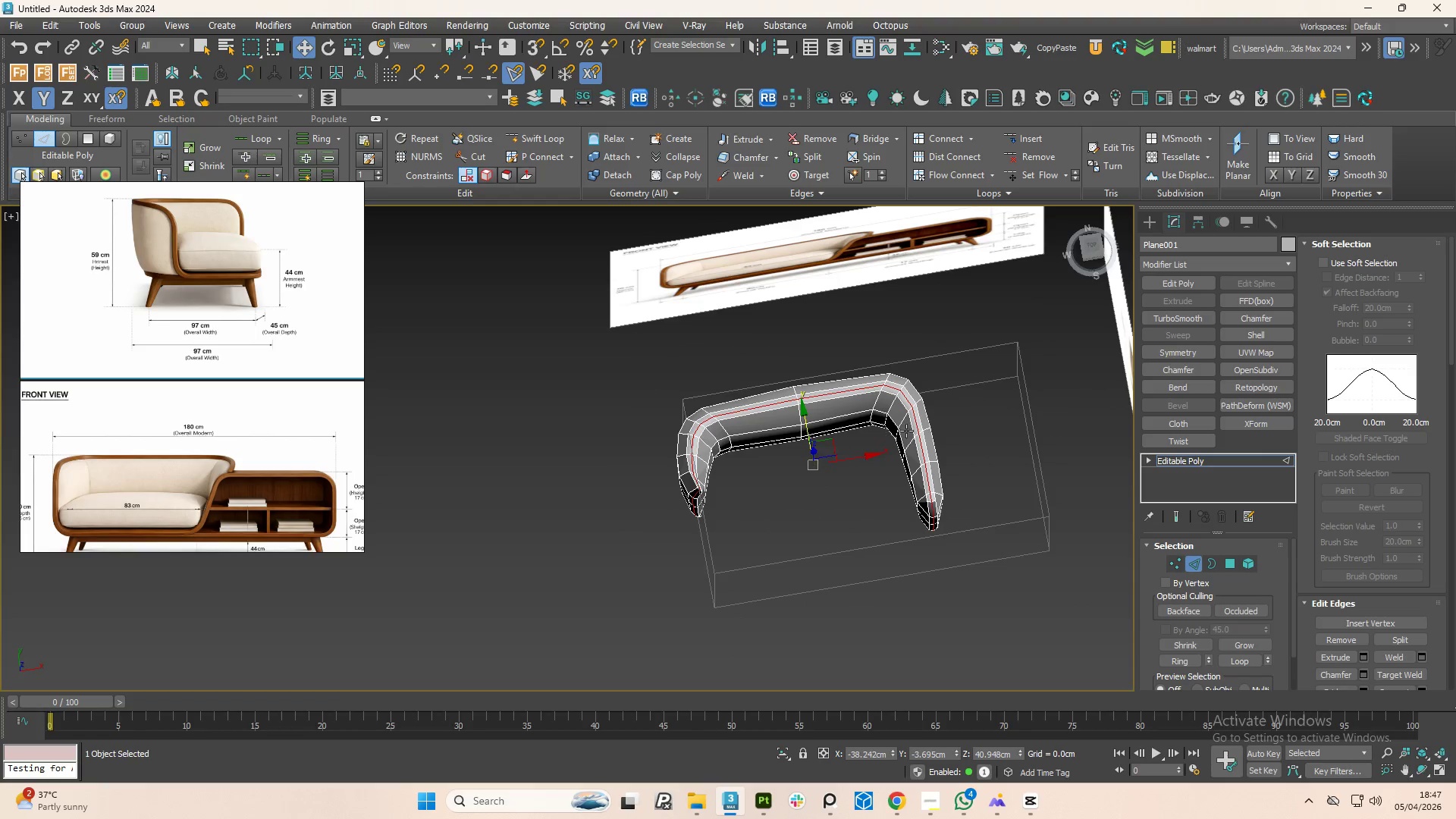 
scroll: coordinate [735, 413], scroll_direction: down, amount: 2.0
 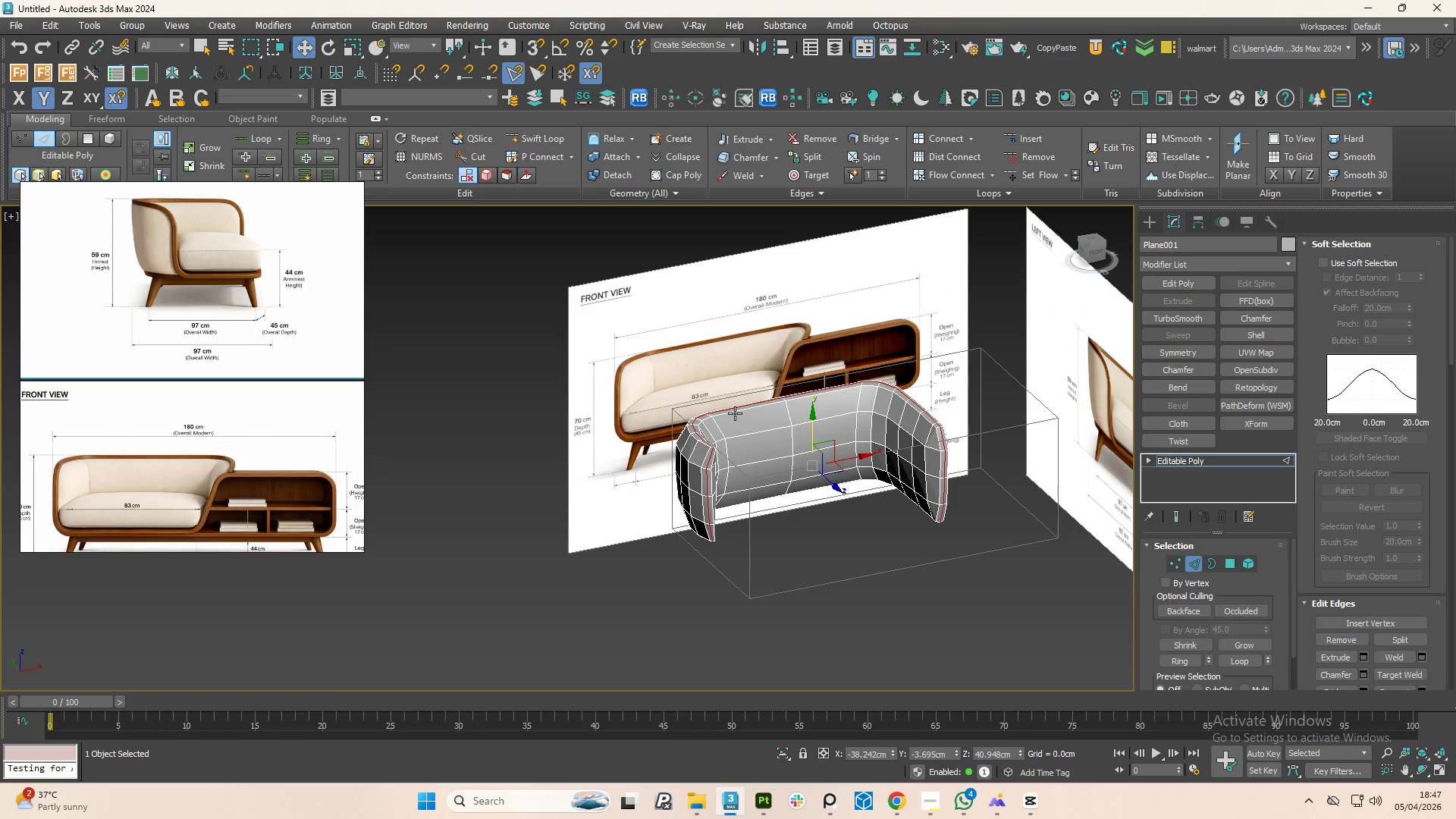 
scroll: coordinate [906, 431], scroll_direction: up, amount: 1.0
 